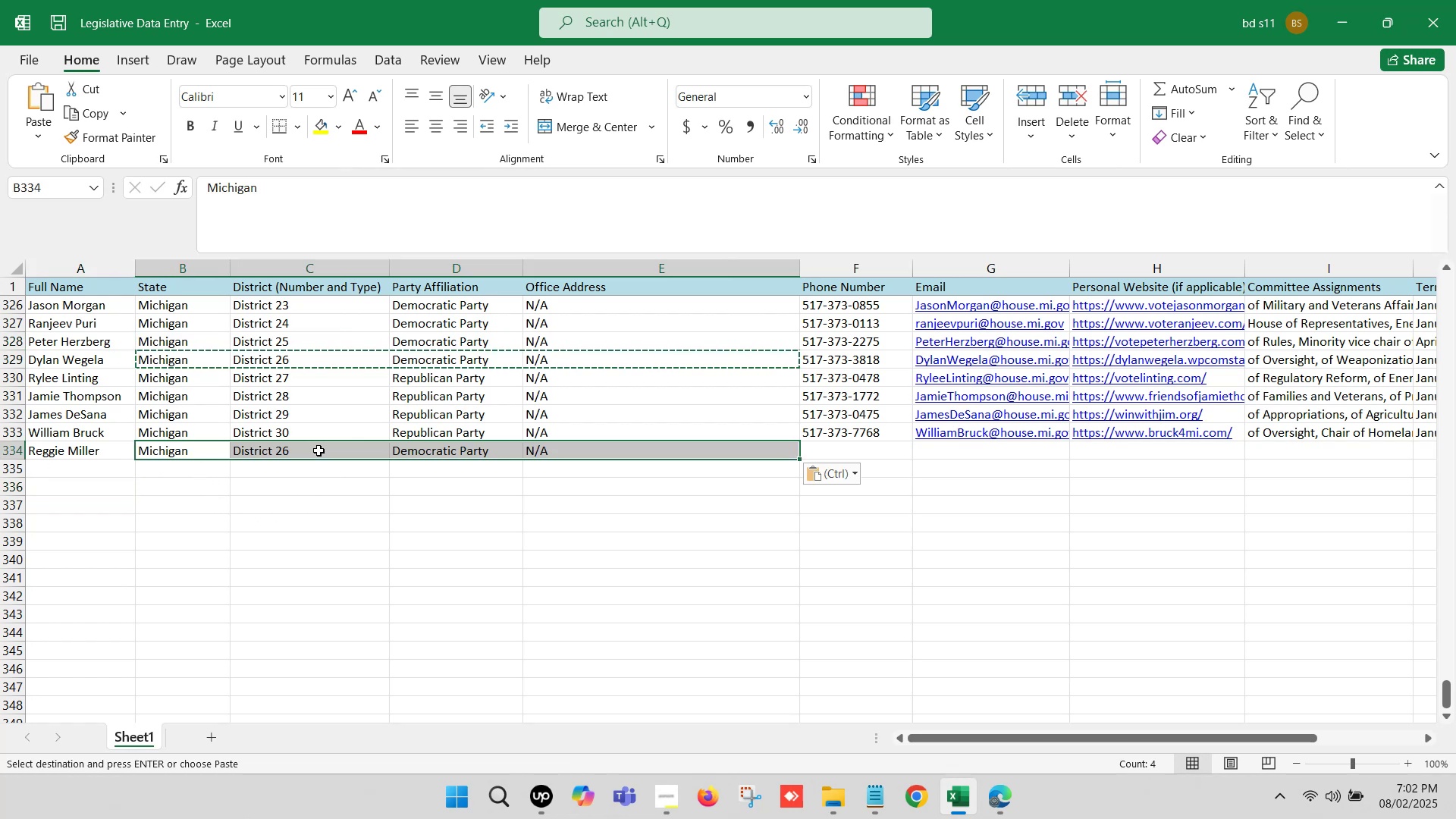 
double_click([320, 450])
 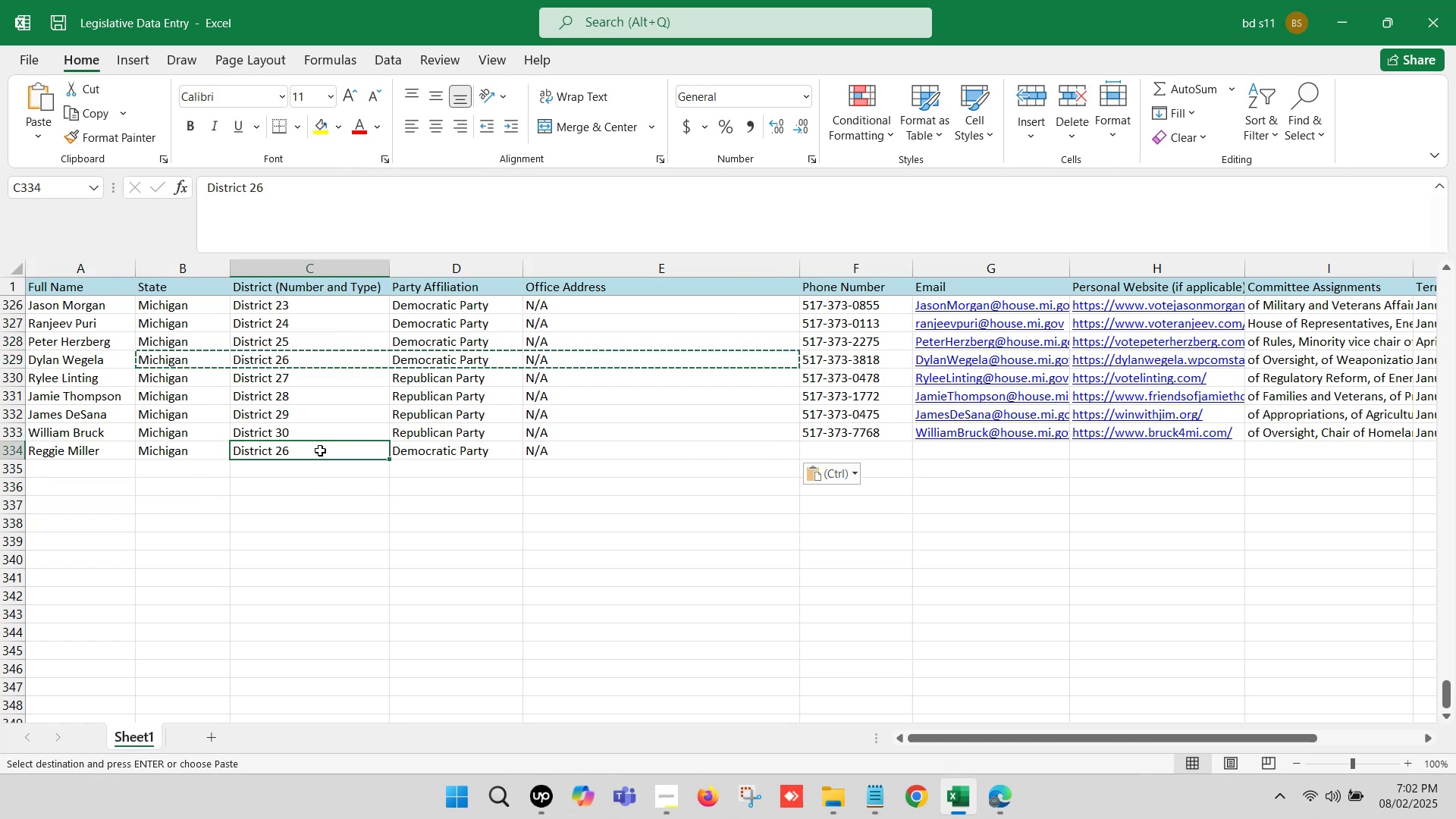 
key(Backspace)
 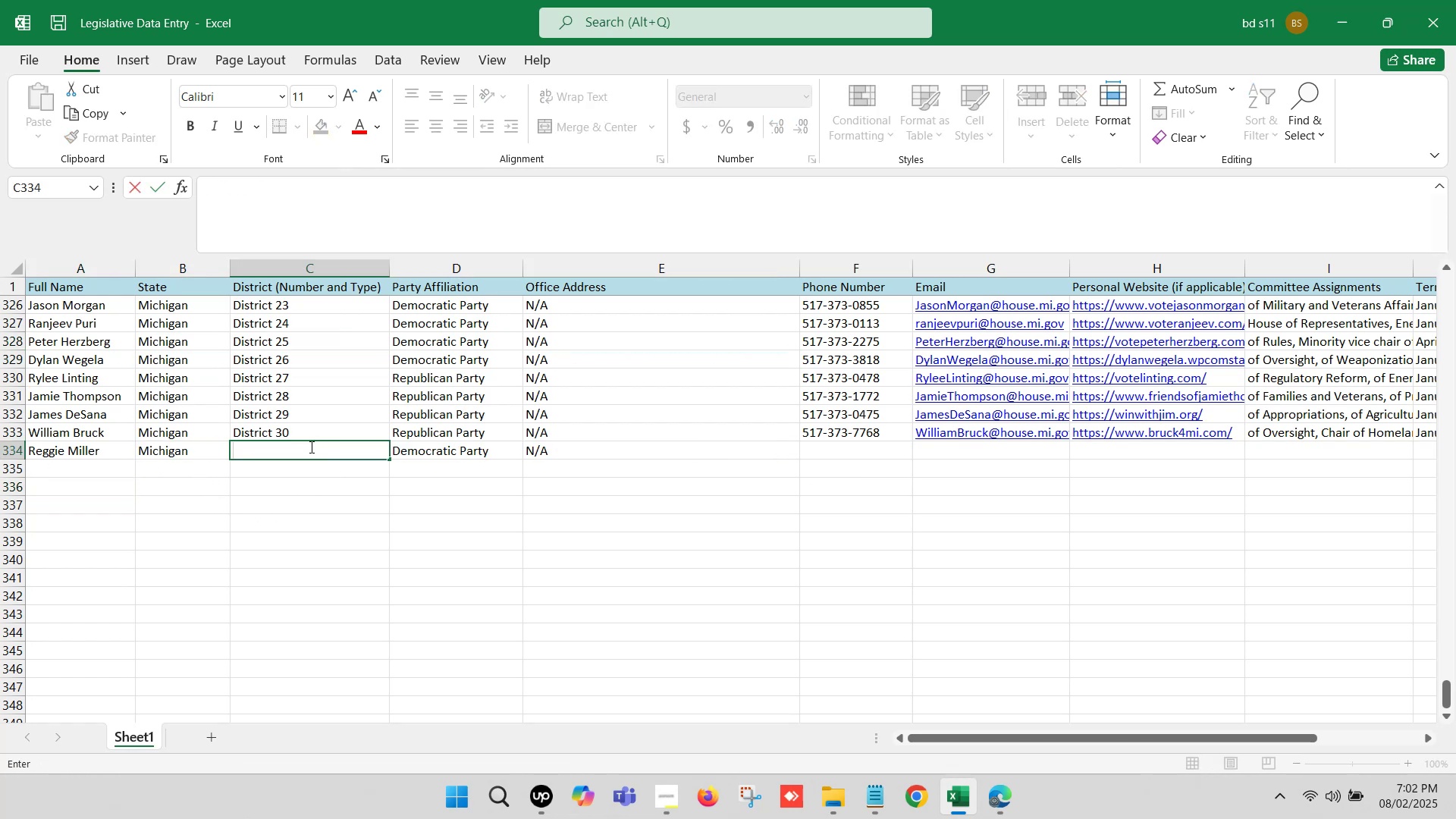 
key(Control+Z)
 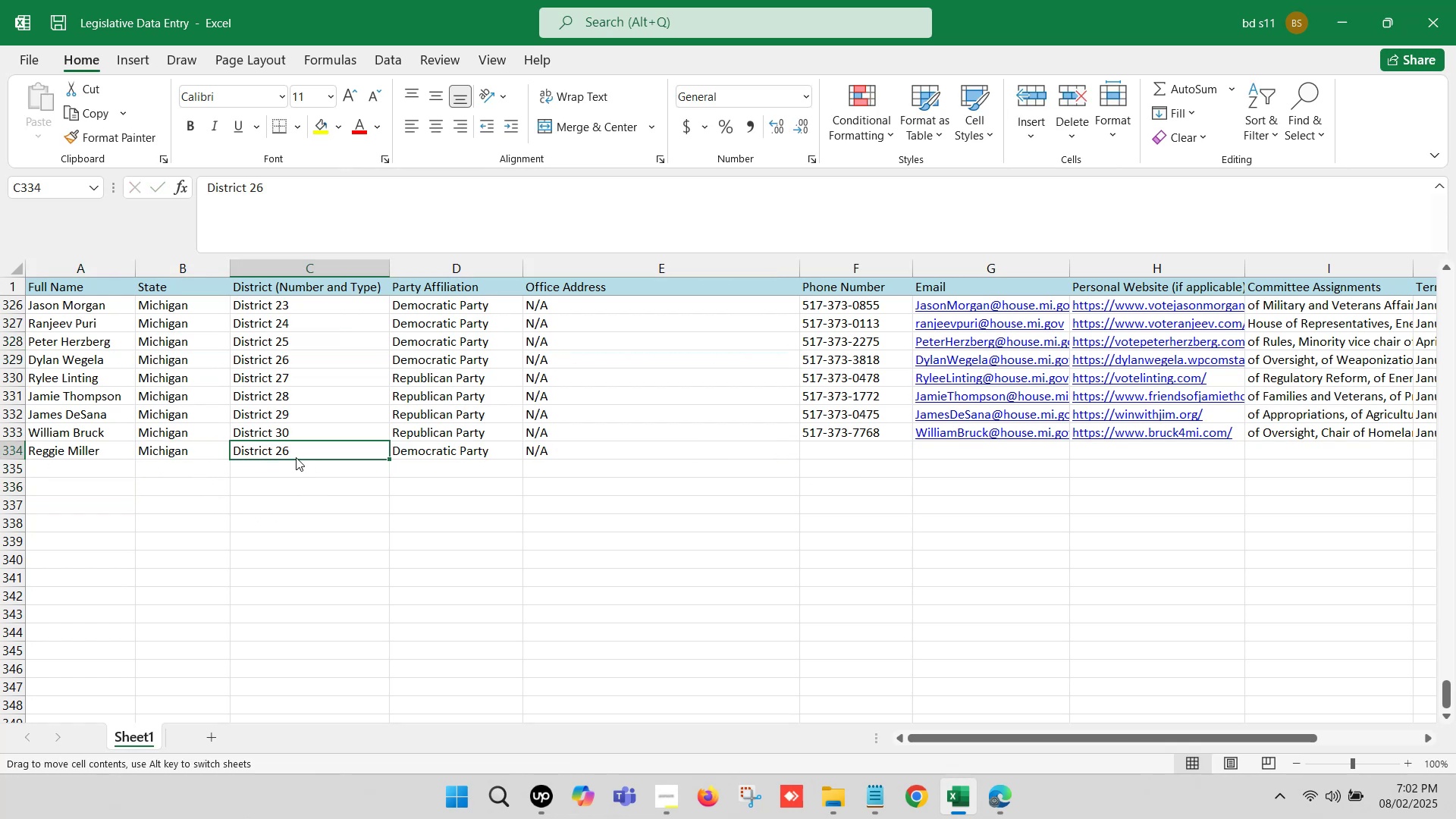 
double_click([298, 453])
 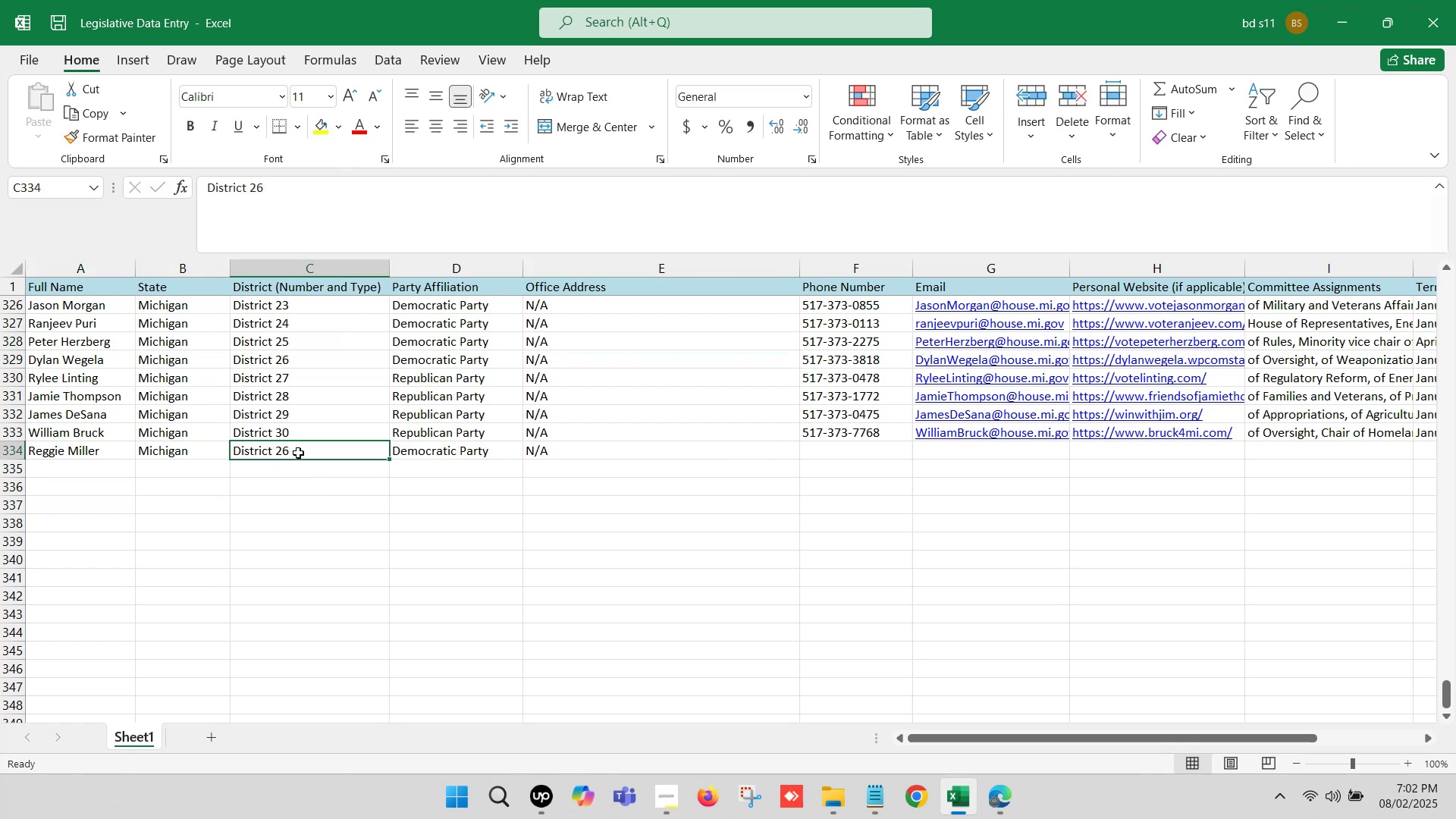 
triple_click([298, 453])
 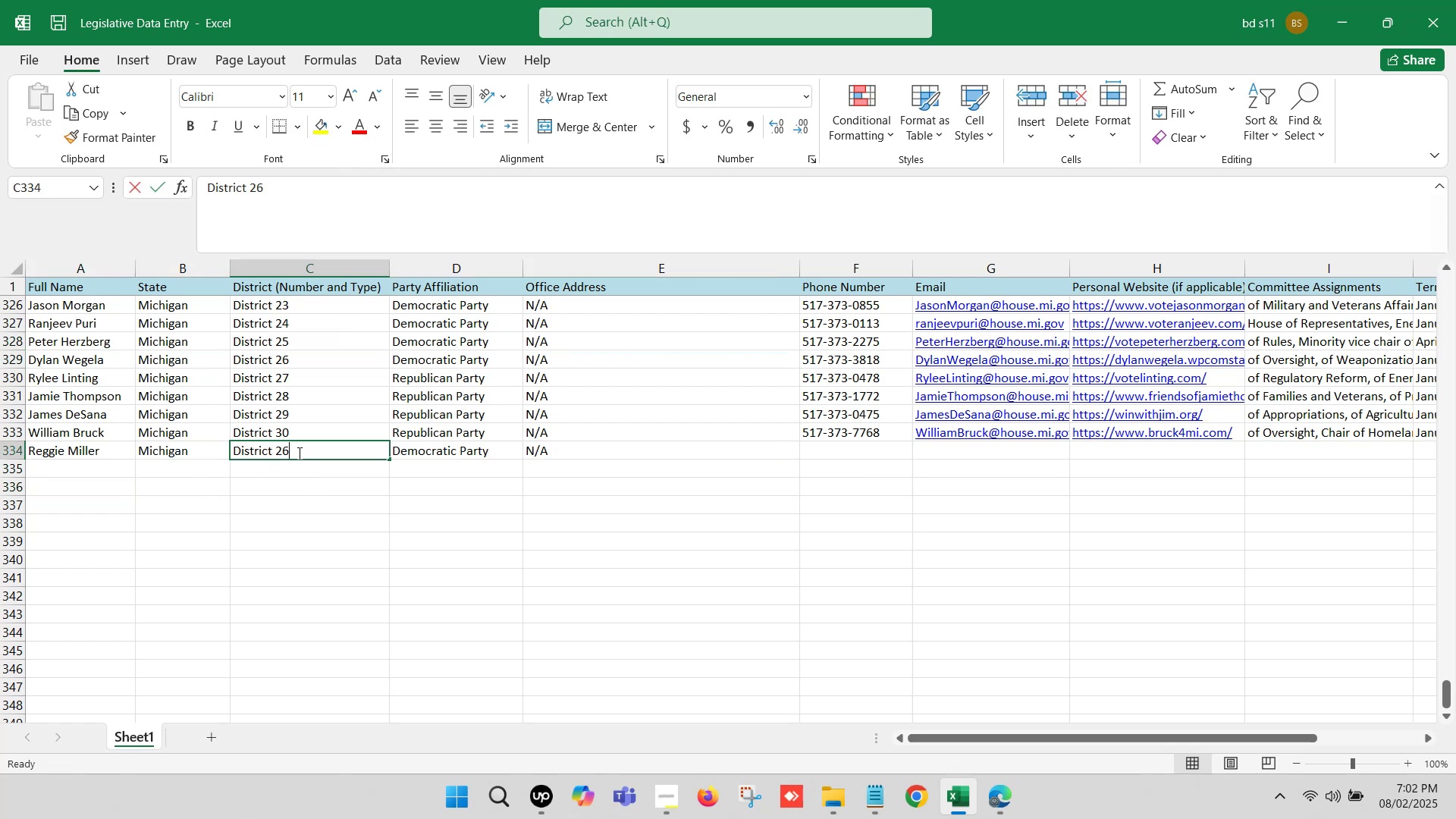 
key(Backspace)
key(Backspace)
type(31)
 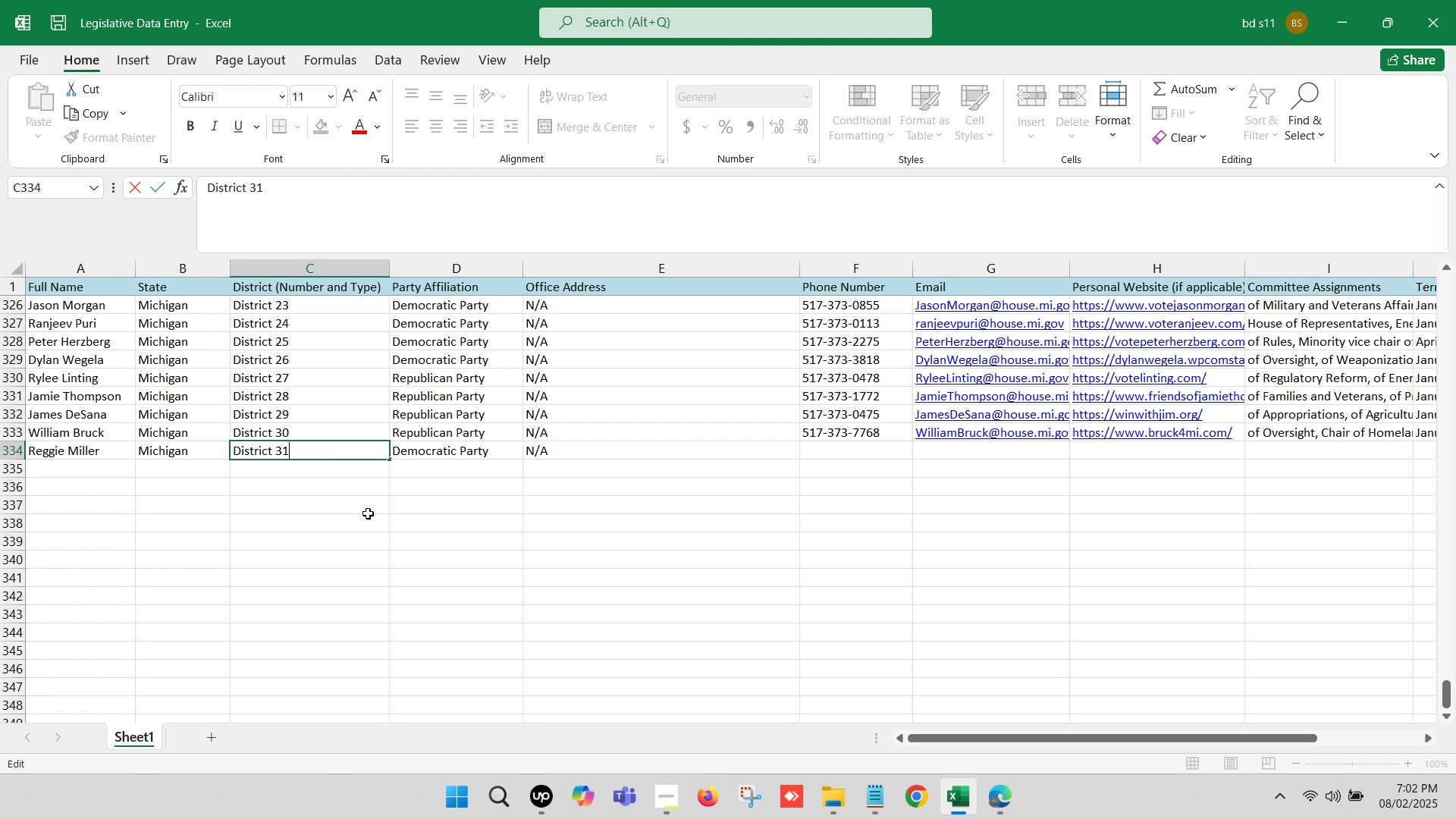 
left_click([378, 529])
 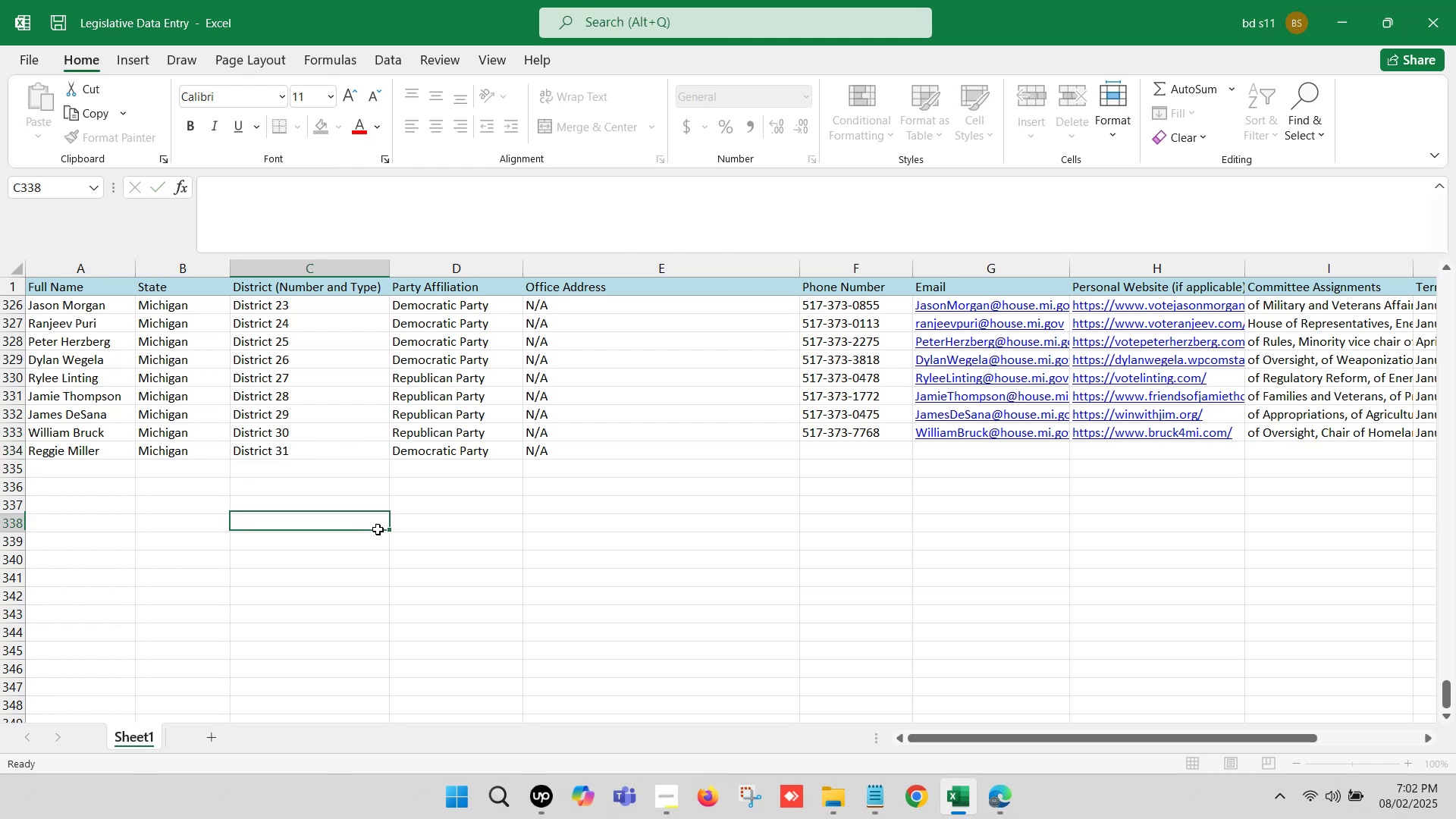 
key(Control+S)
 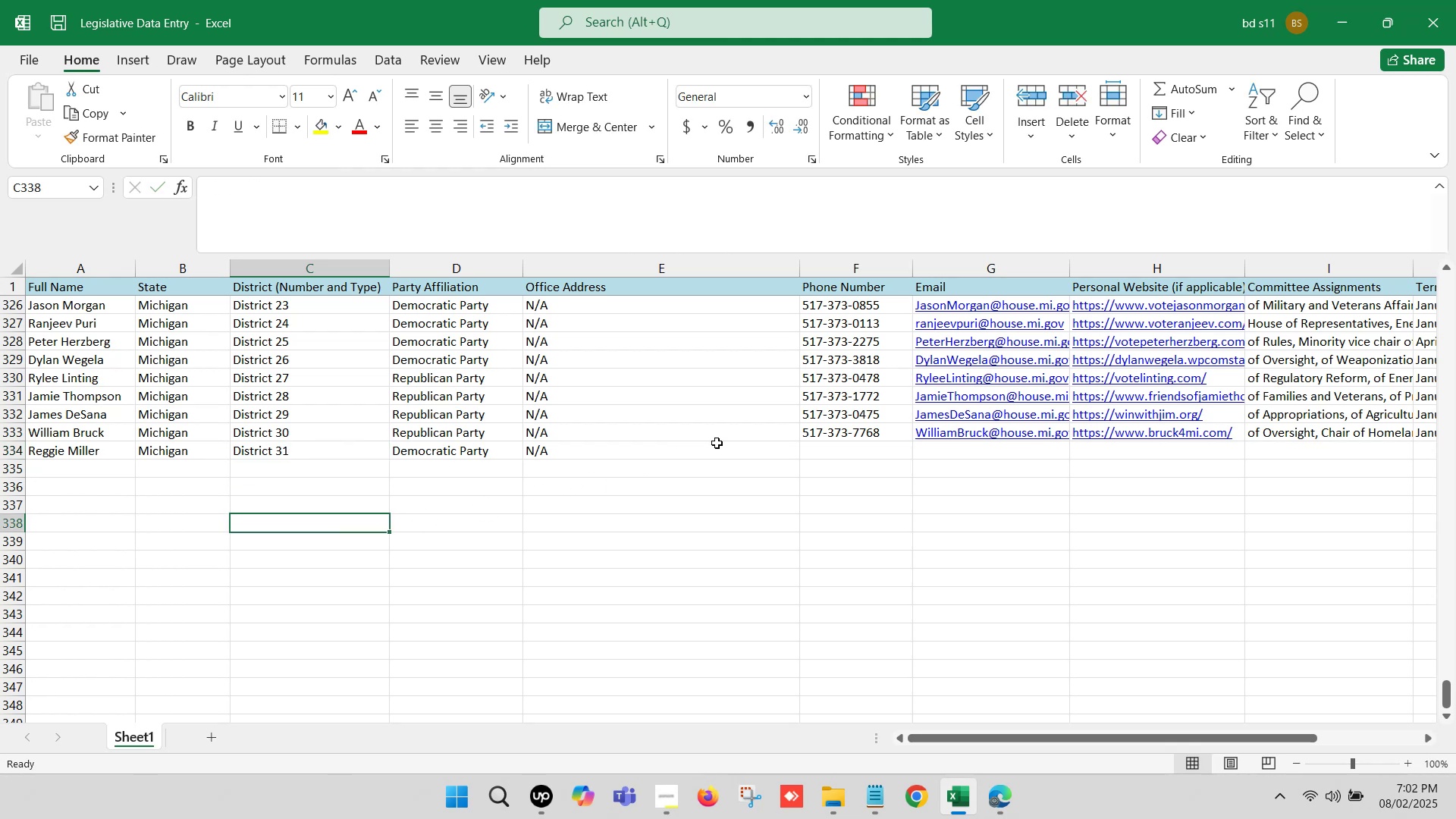 
left_click([850, 444])
 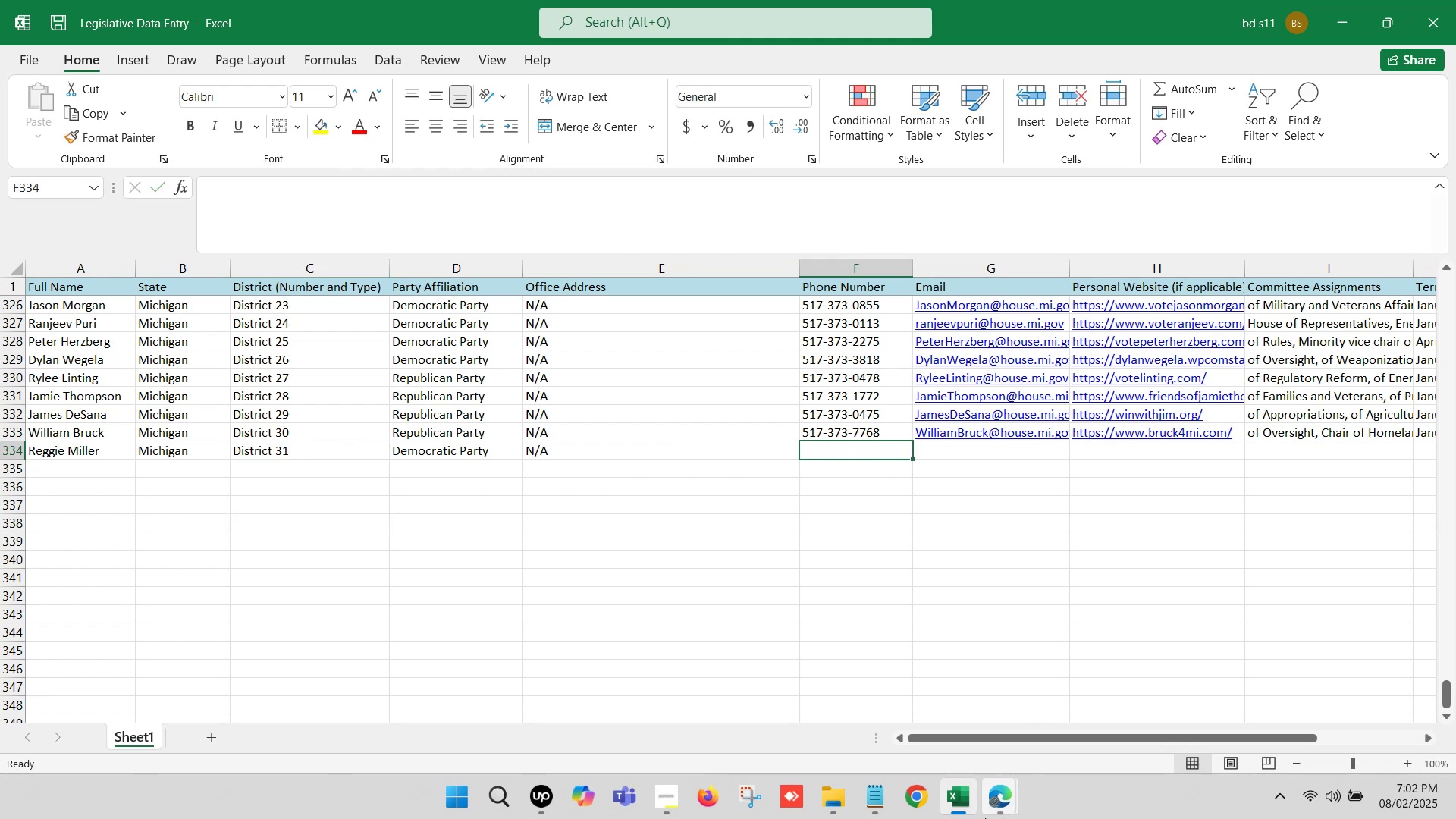 
left_click([956, 792])
 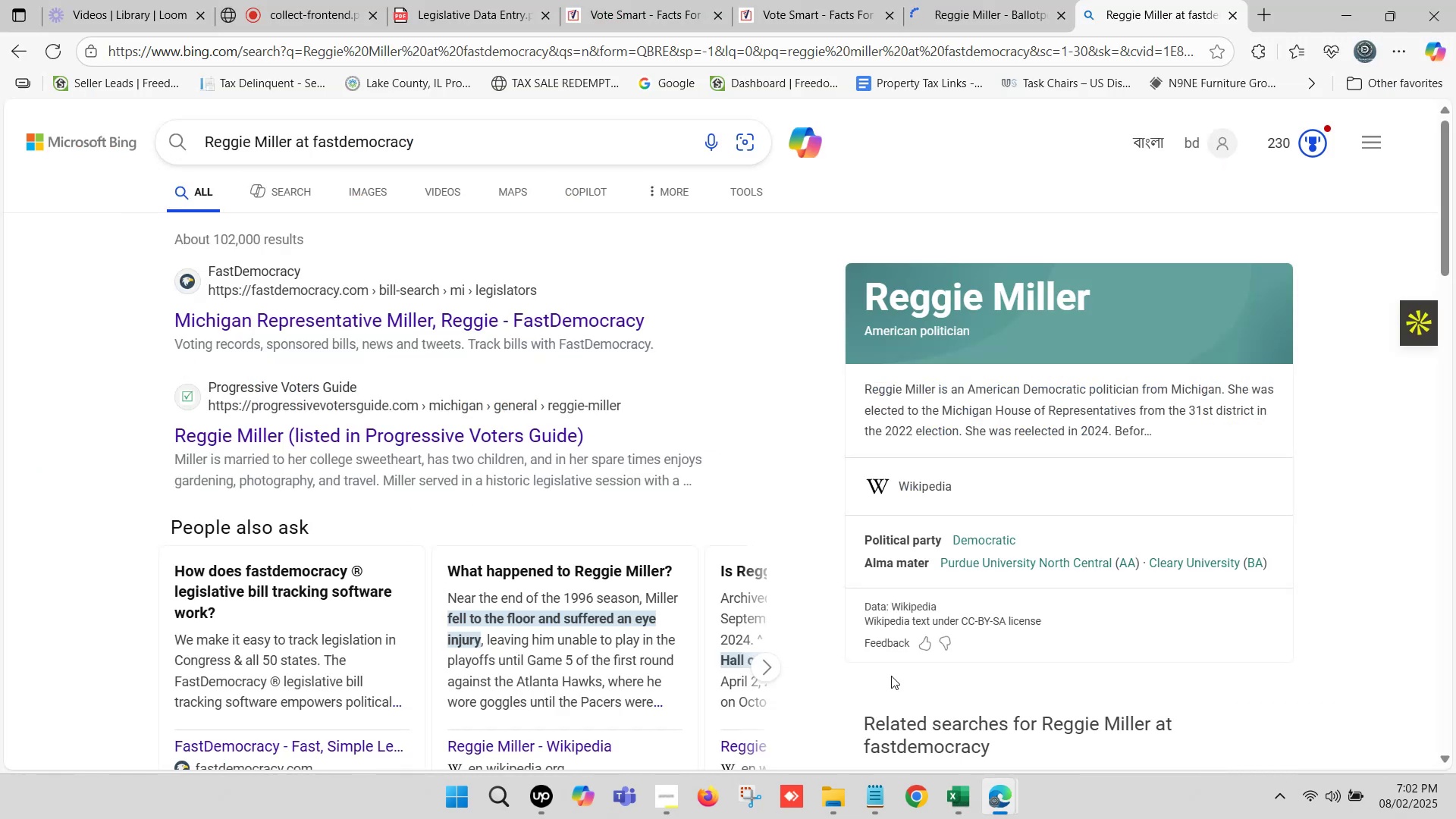 
hold_key(key=ControlLeft, duration=0.76)
left_click([476, 325])
 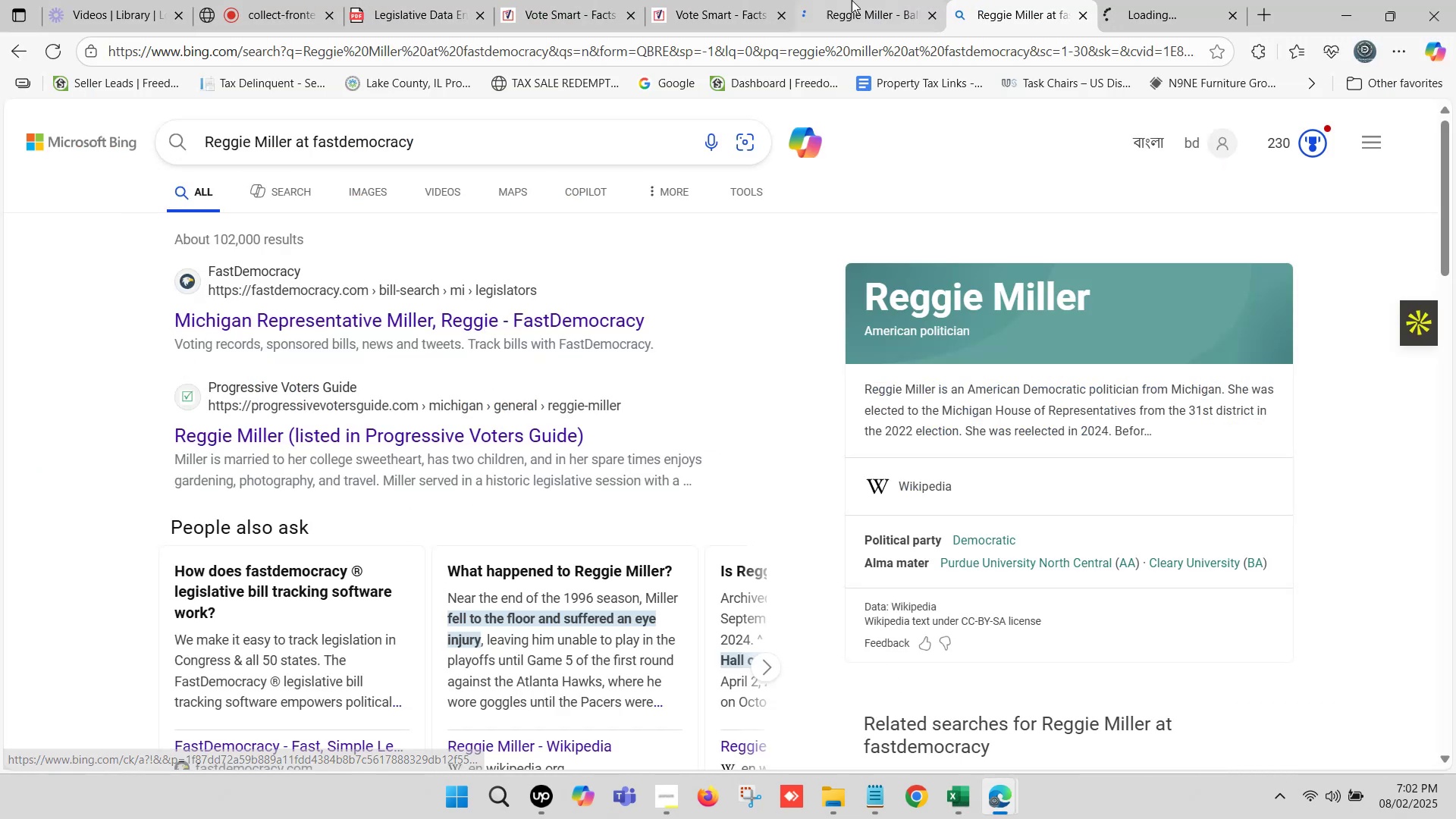 
double_click([852, 0])
 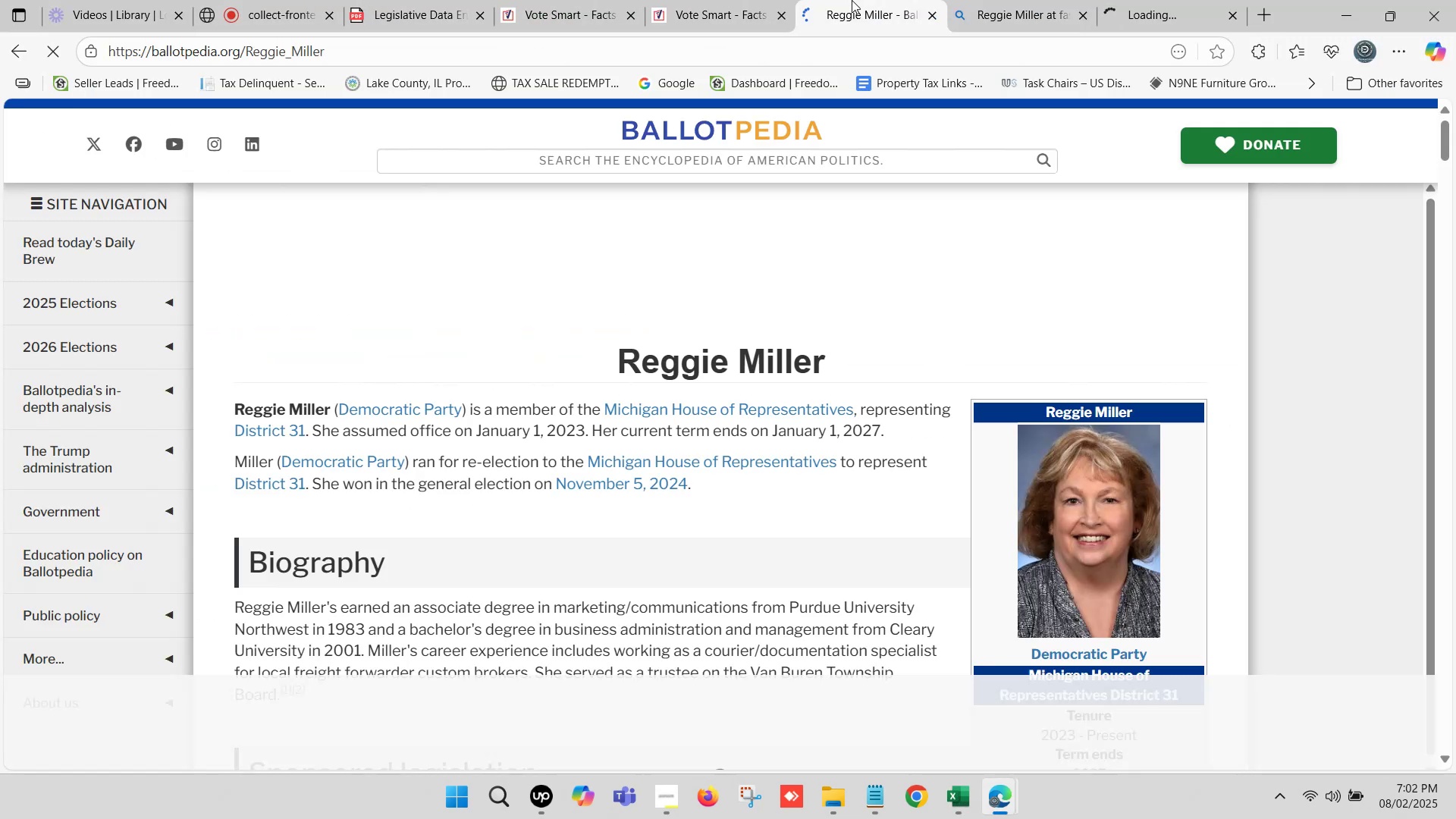 
triple_click([852, 0])
 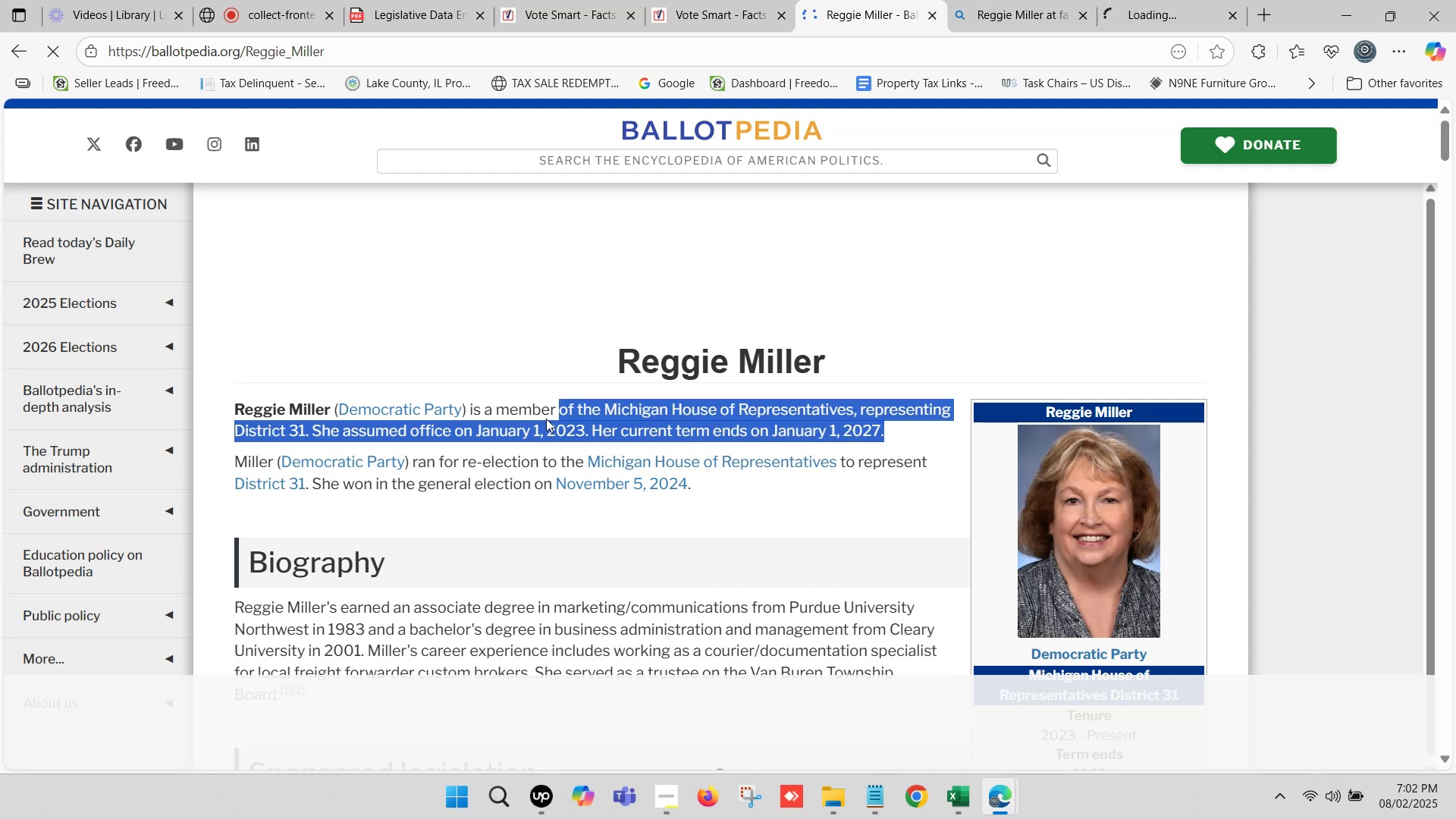 
wait(7.53)
 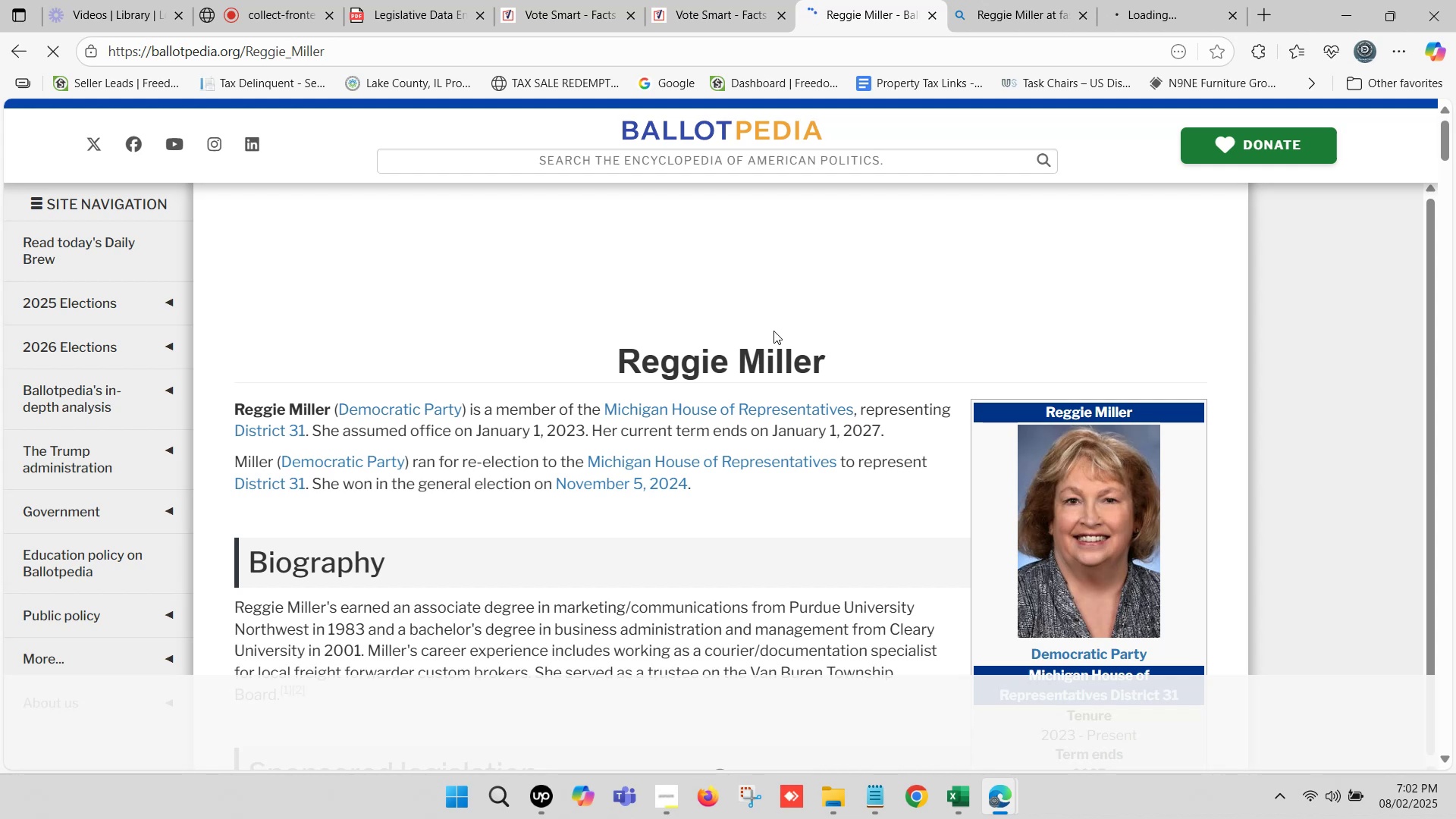 
key(Control+C)
 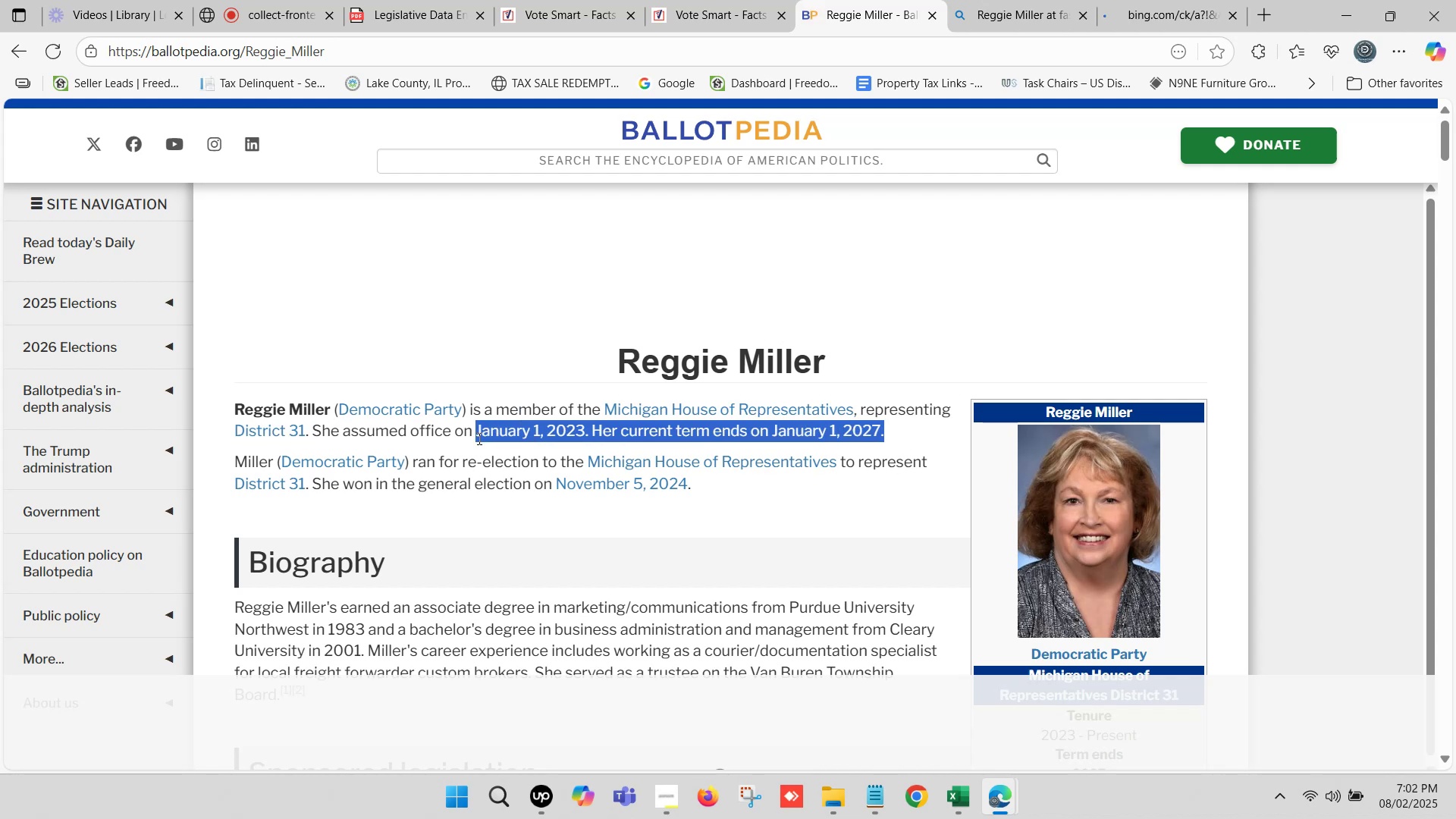 
key(Control+C)
 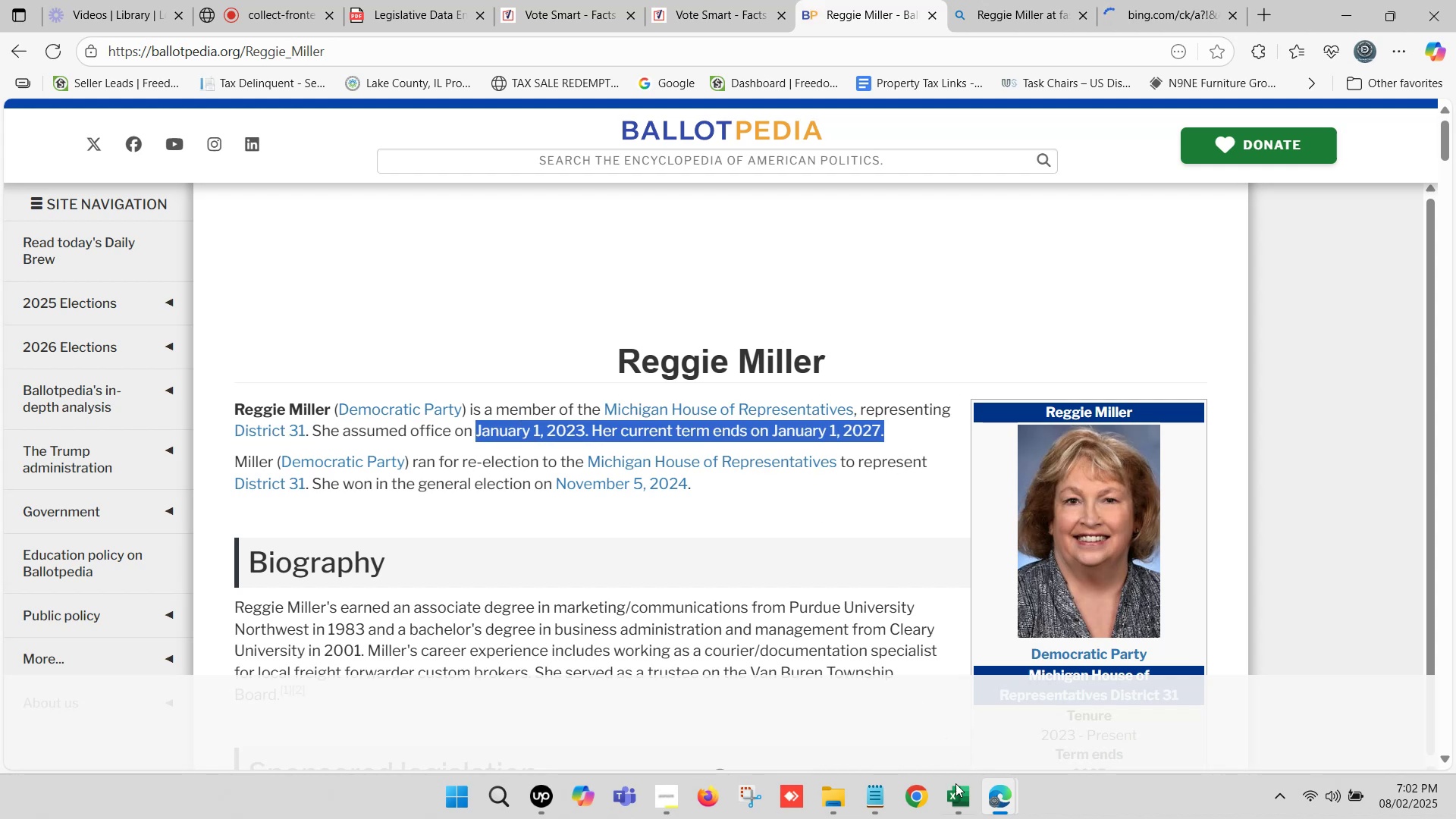 
left_click([956, 813])
 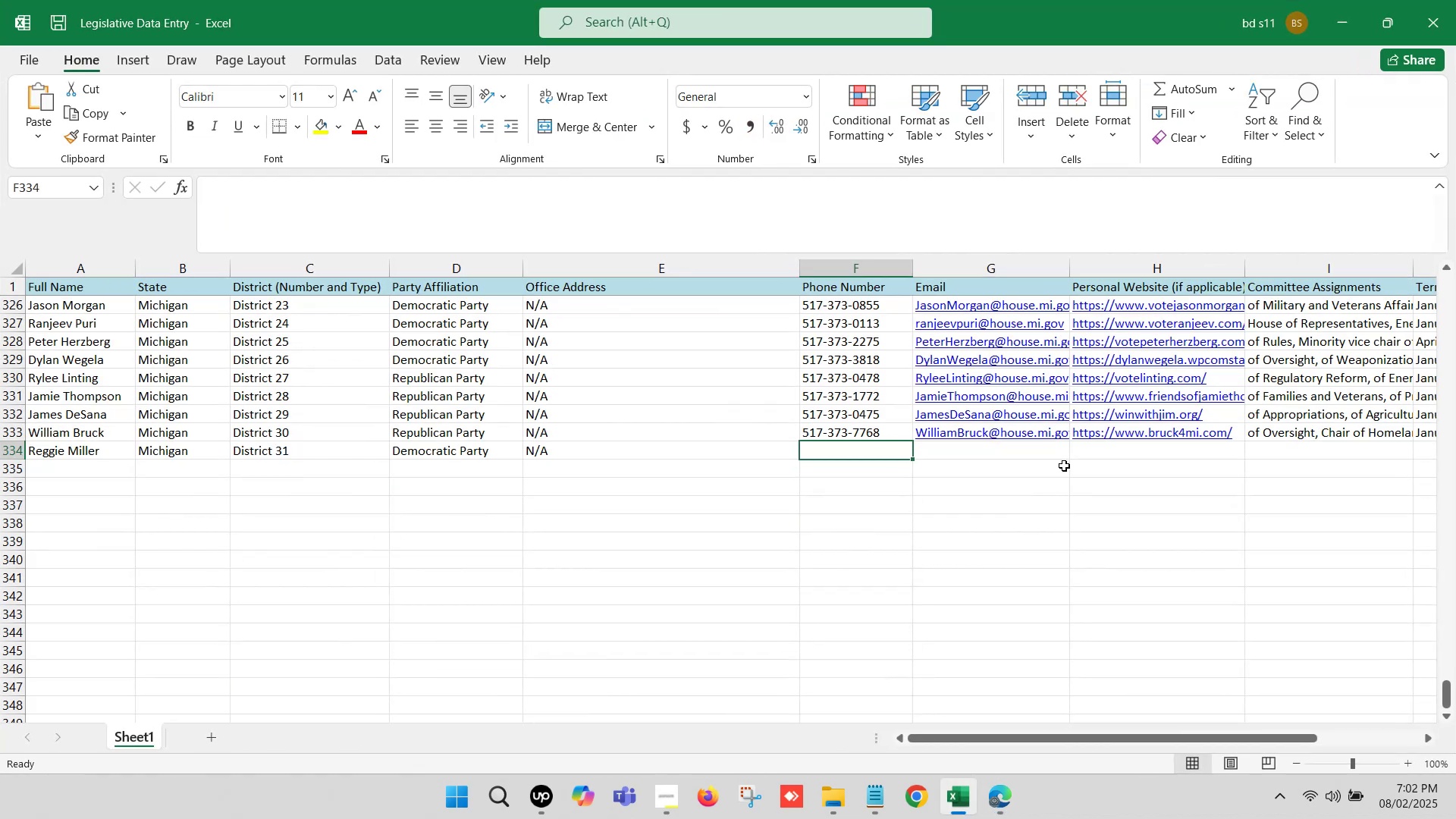 
left_click([1081, 455])
 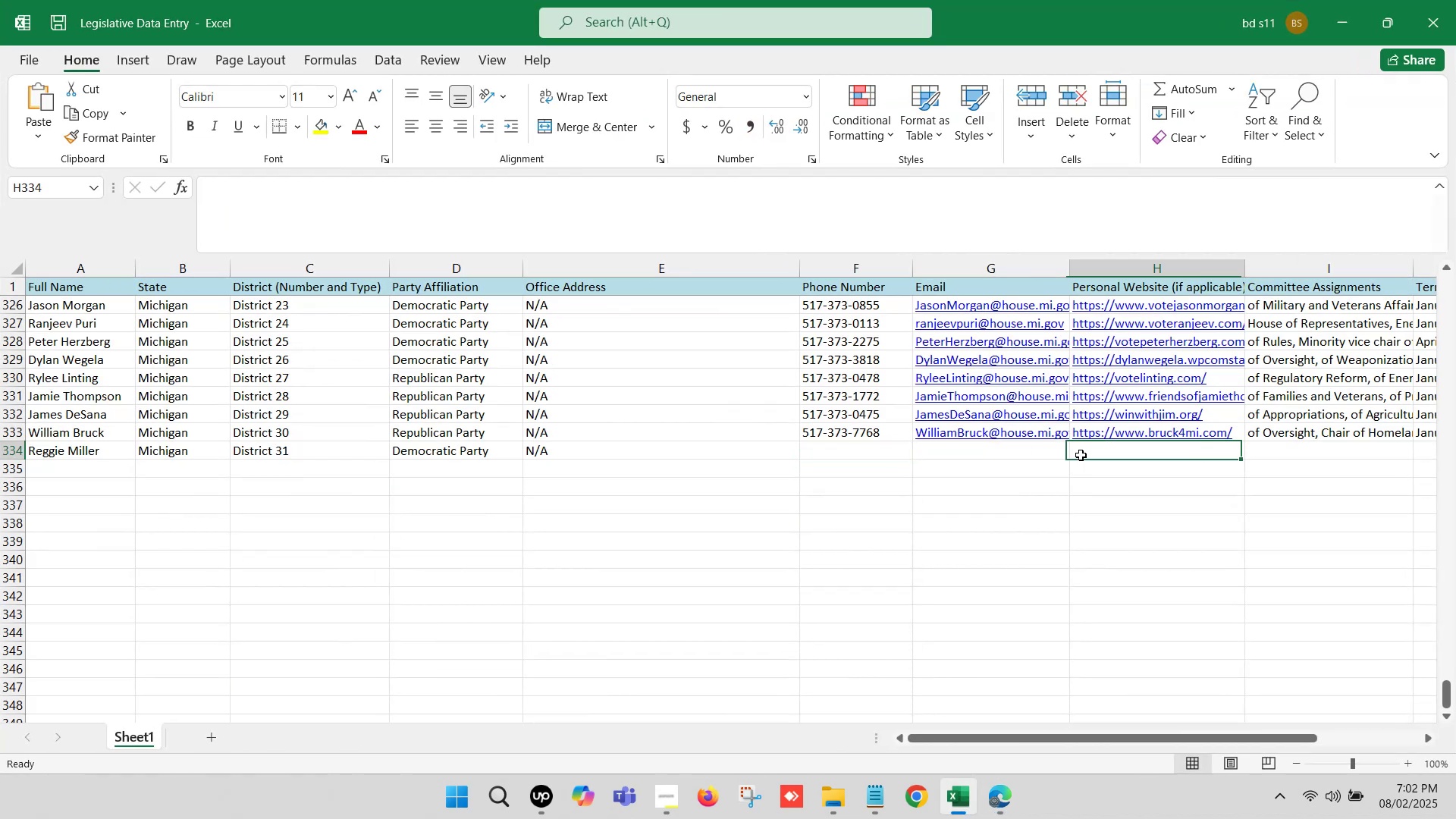 
key(ArrowRight)
 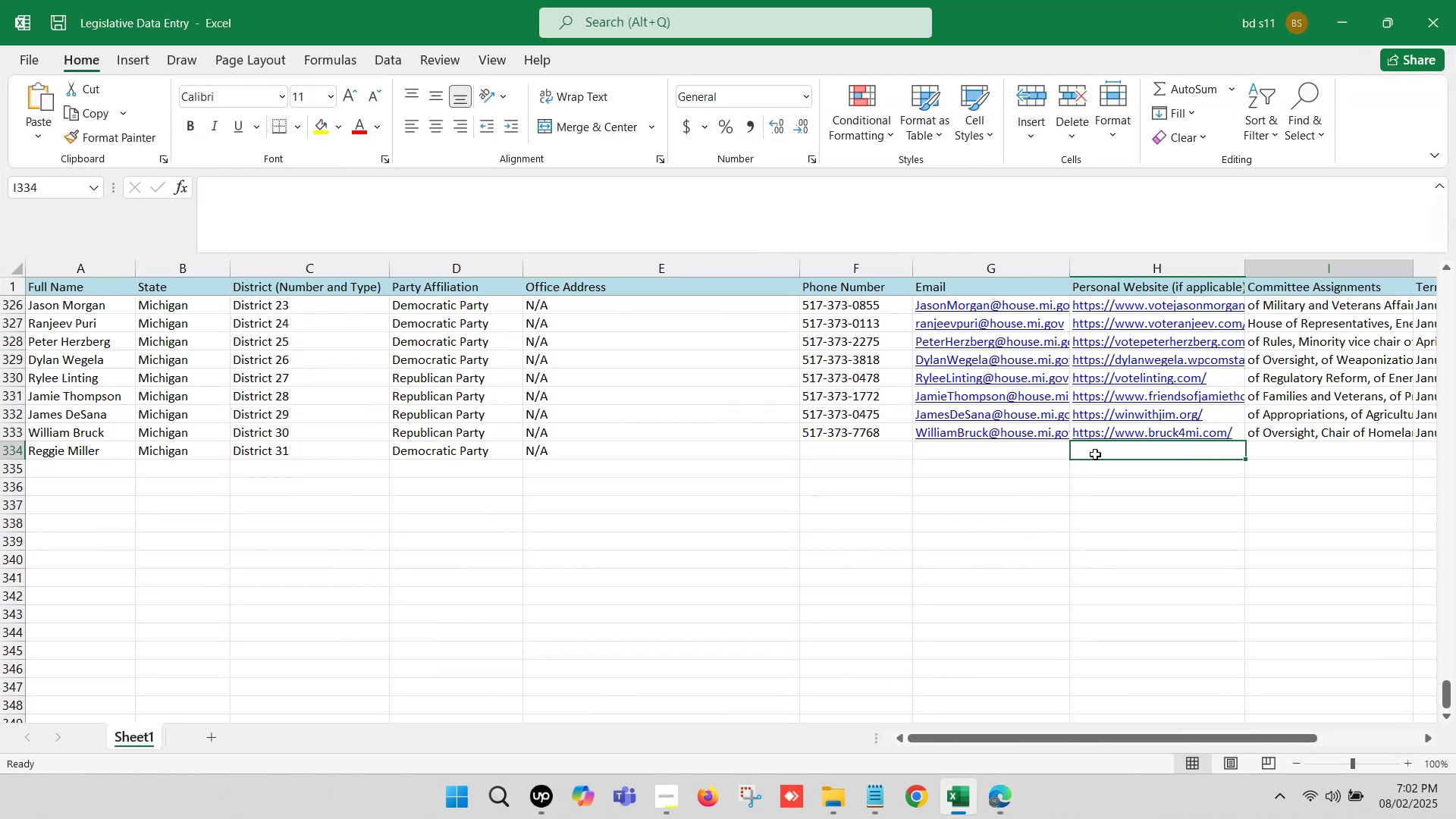 
key(ArrowRight)
 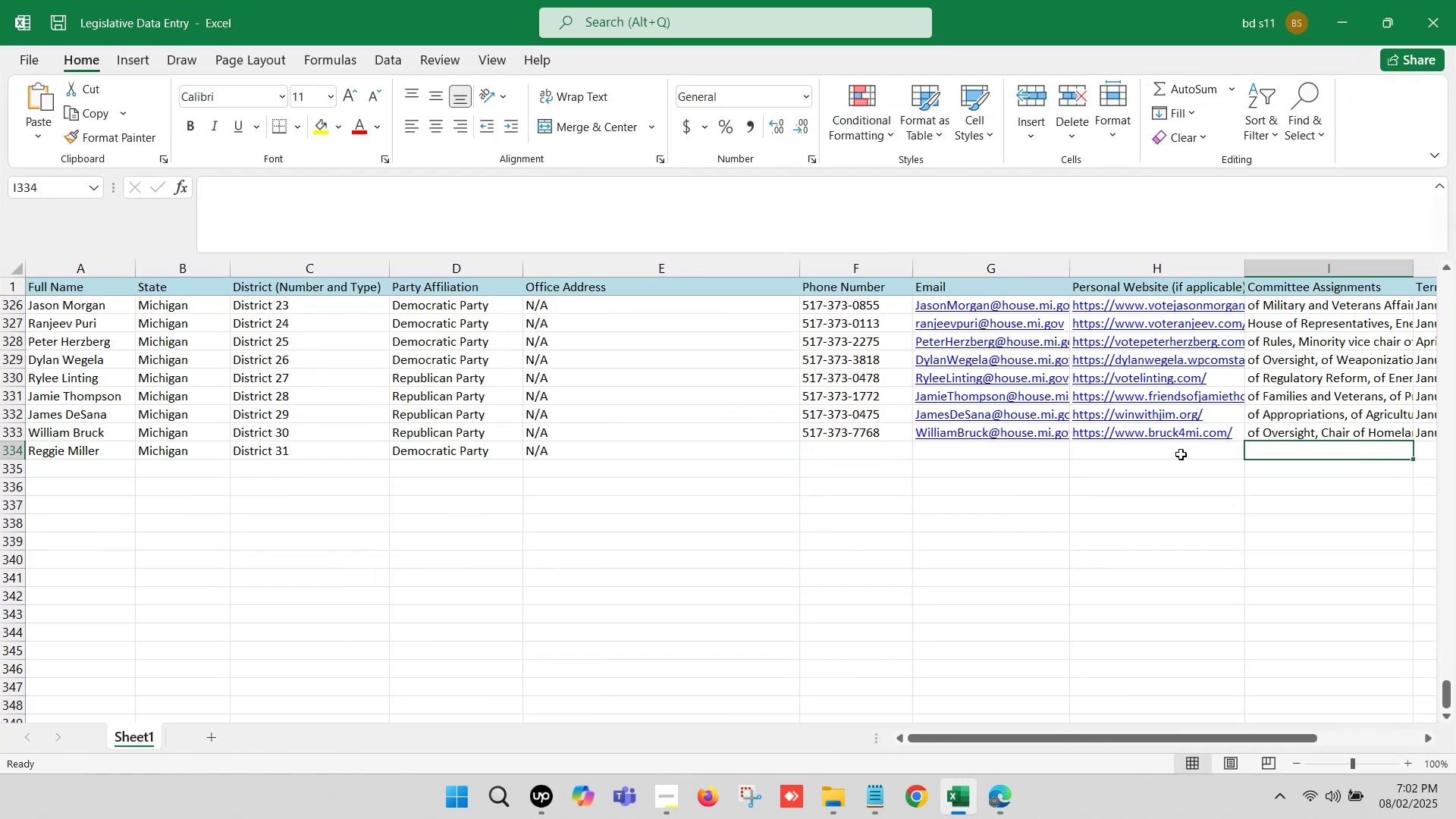 
key(ArrowRight)
 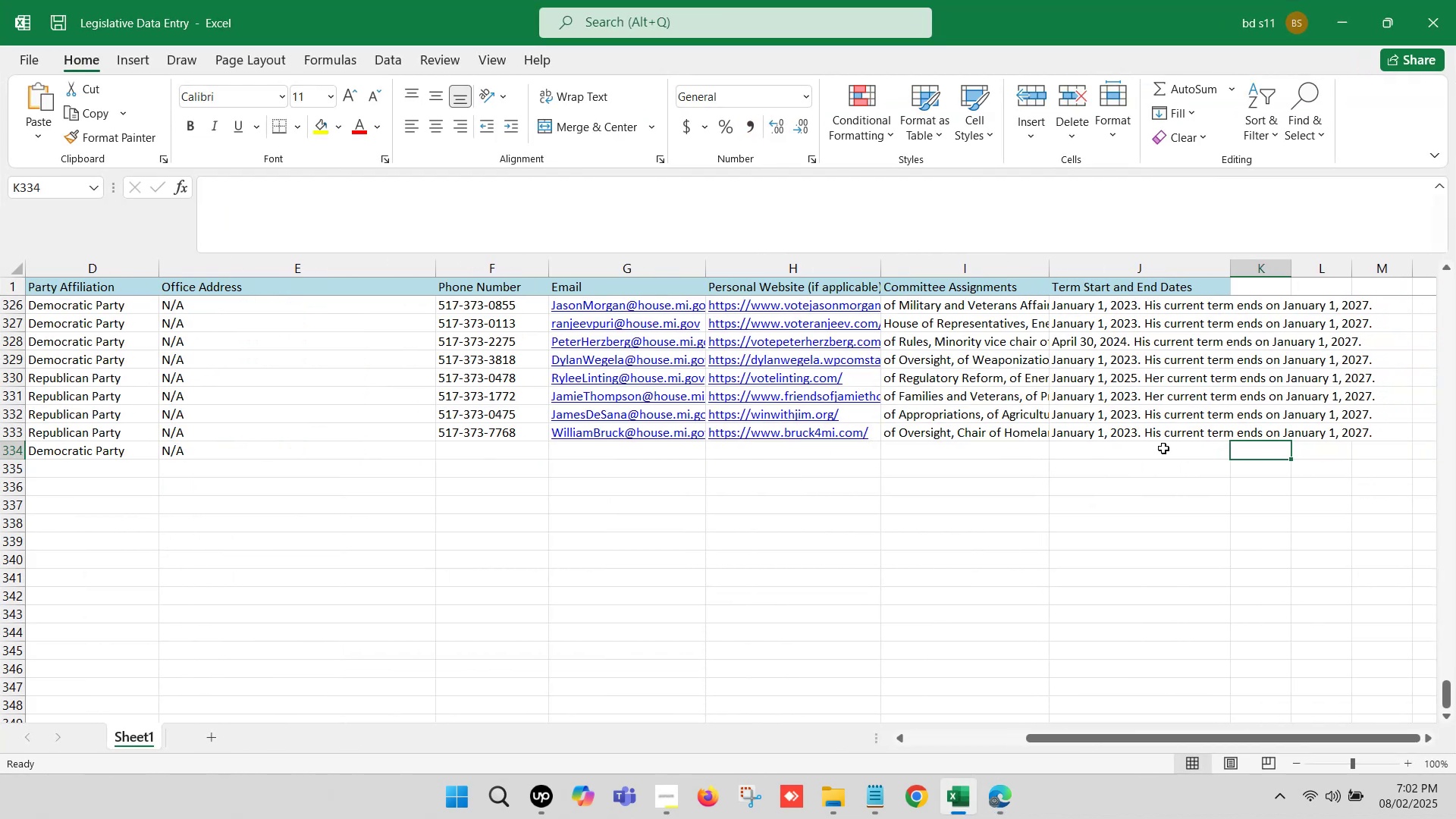 
double_click([1163, 448])
 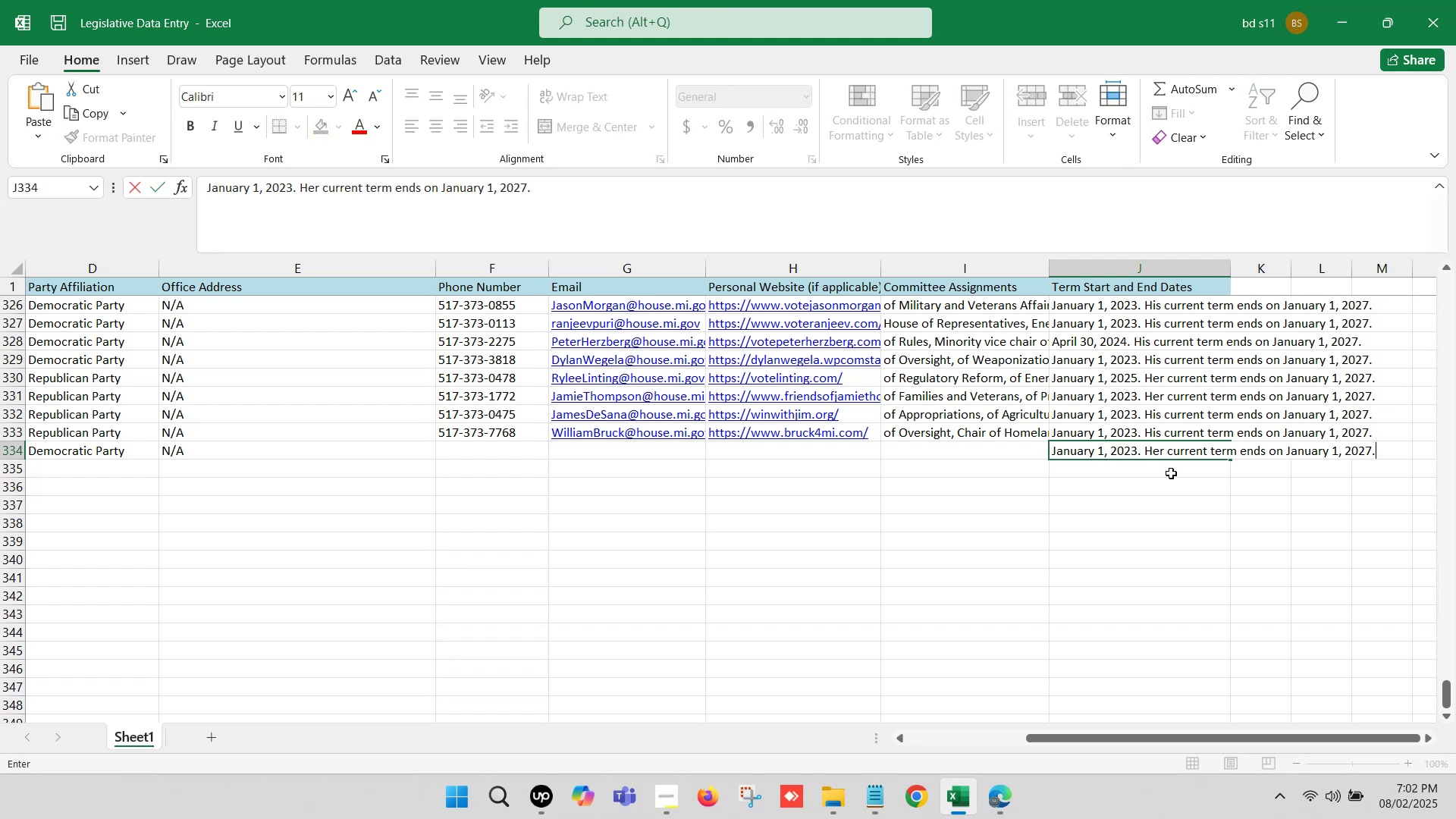 
key(Control+V)
 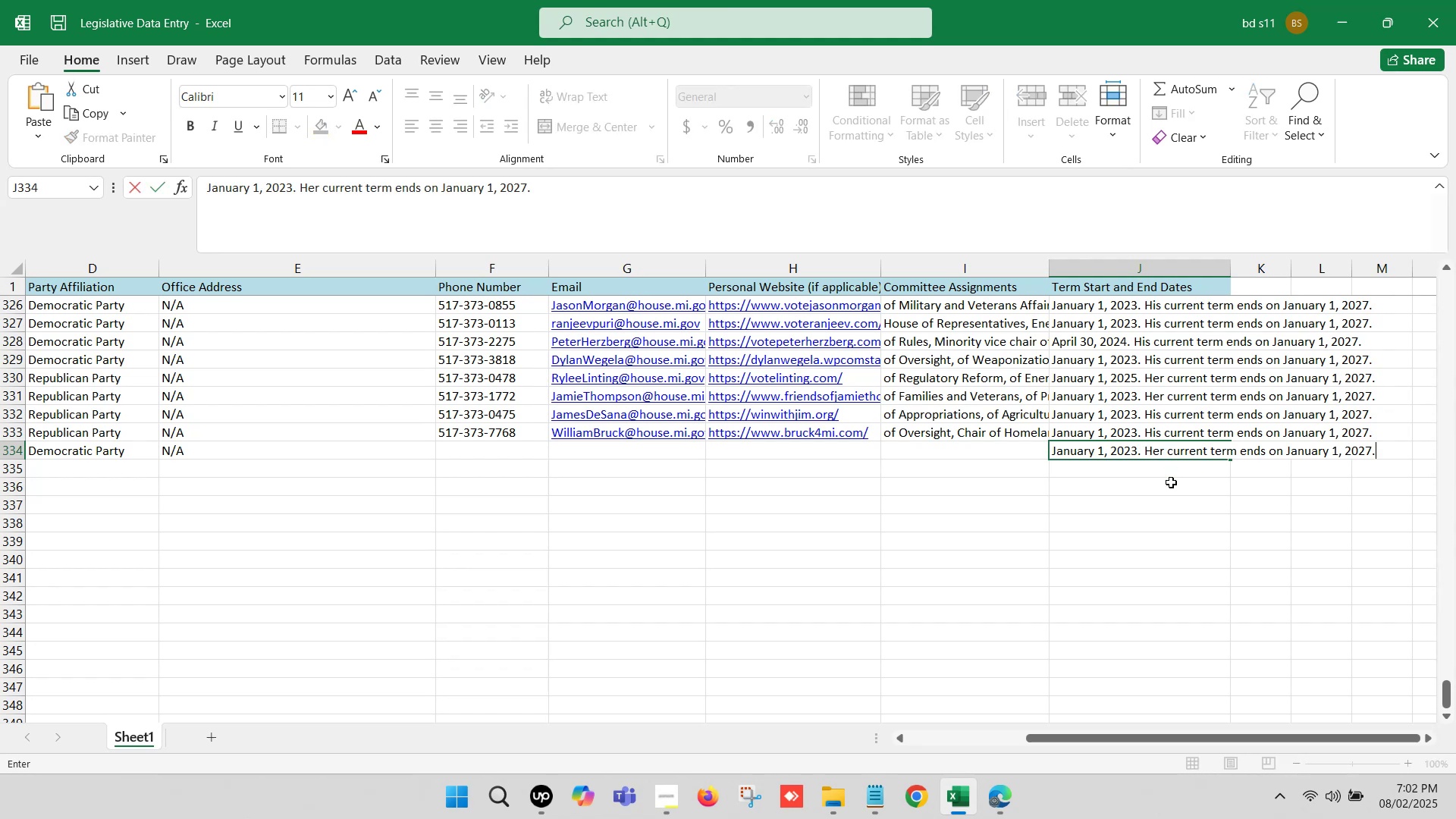 
left_click([1171, 485])
 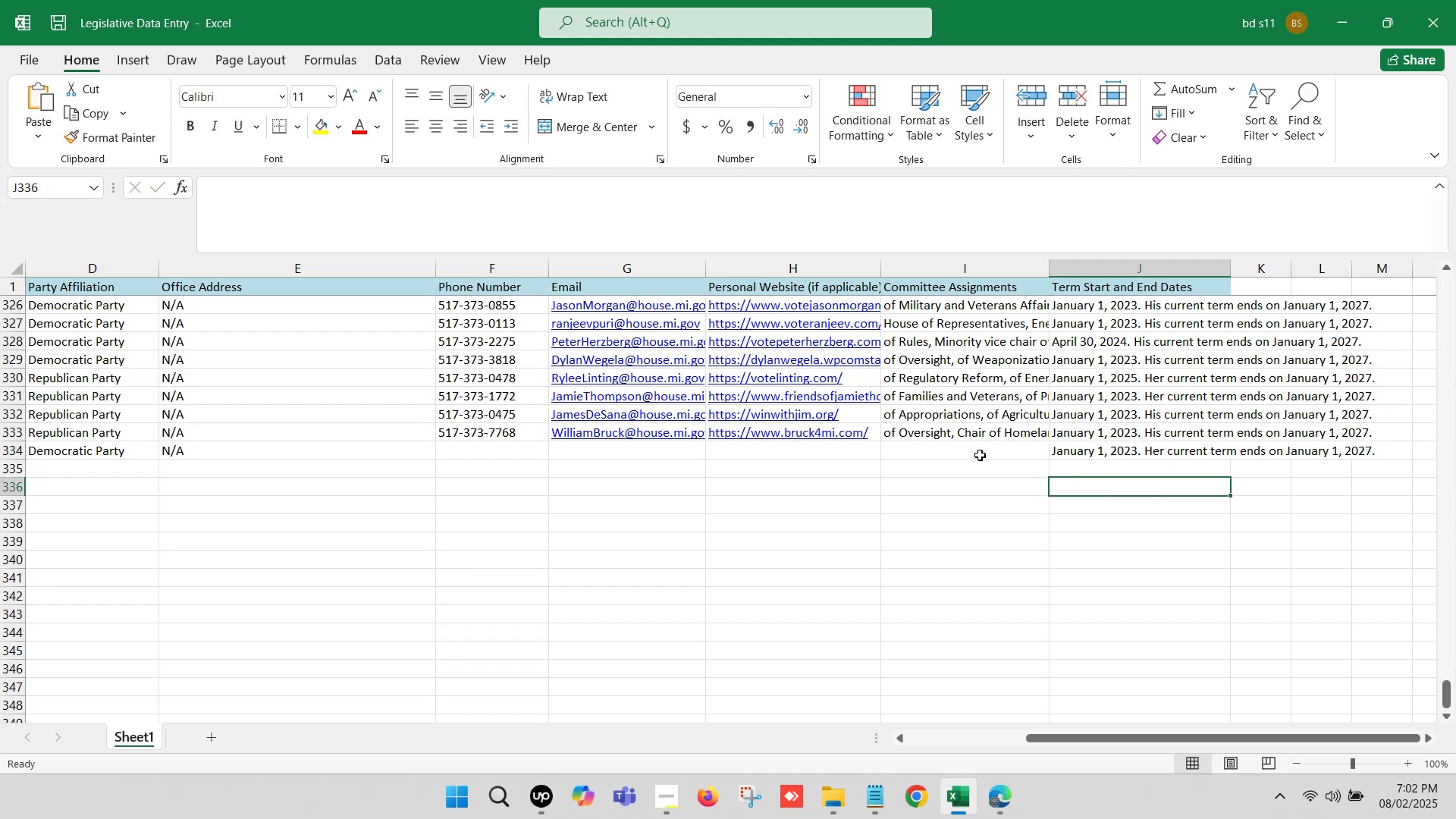 
left_click([973, 450])
 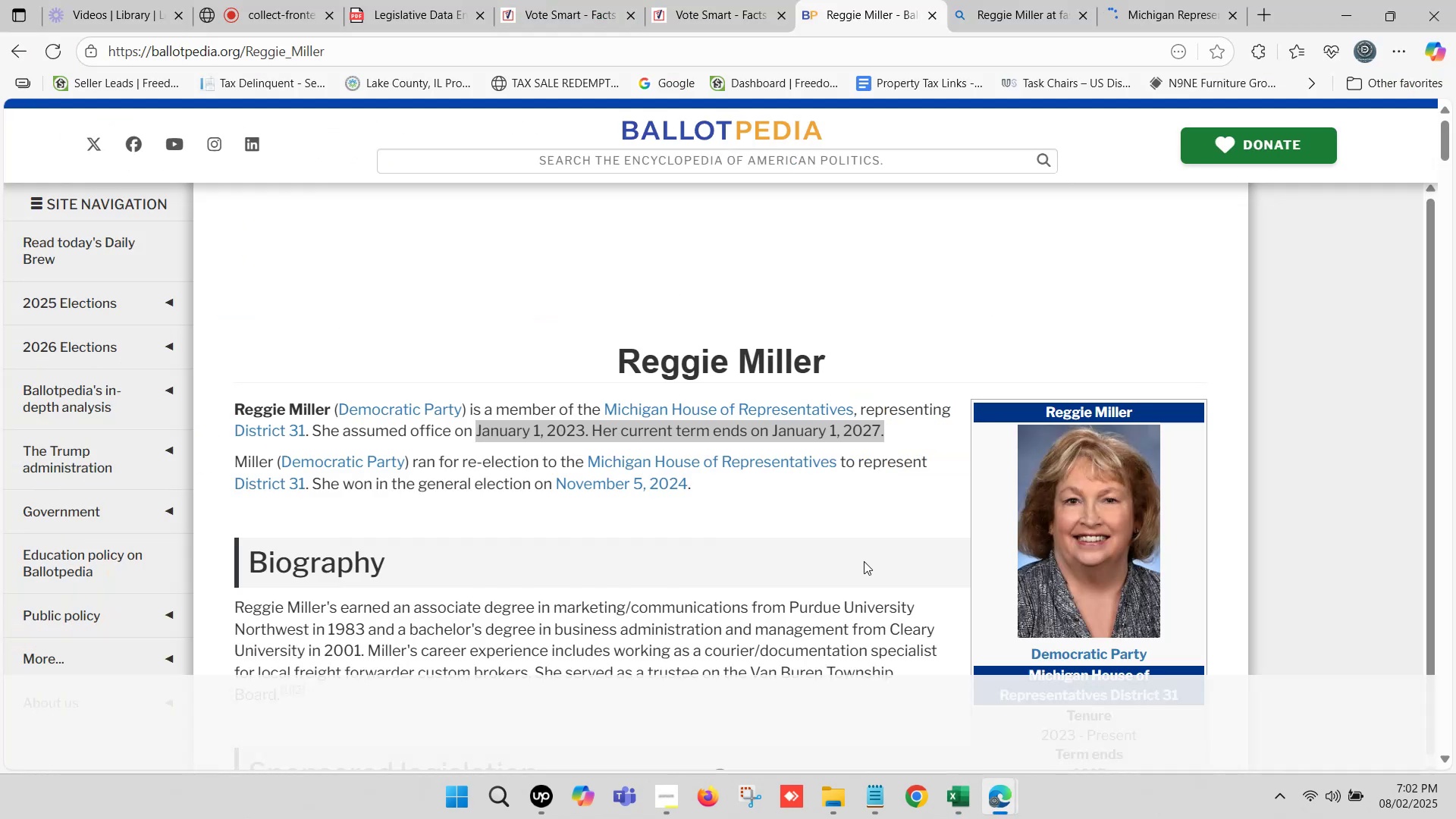 
double_click([1160, 0])
 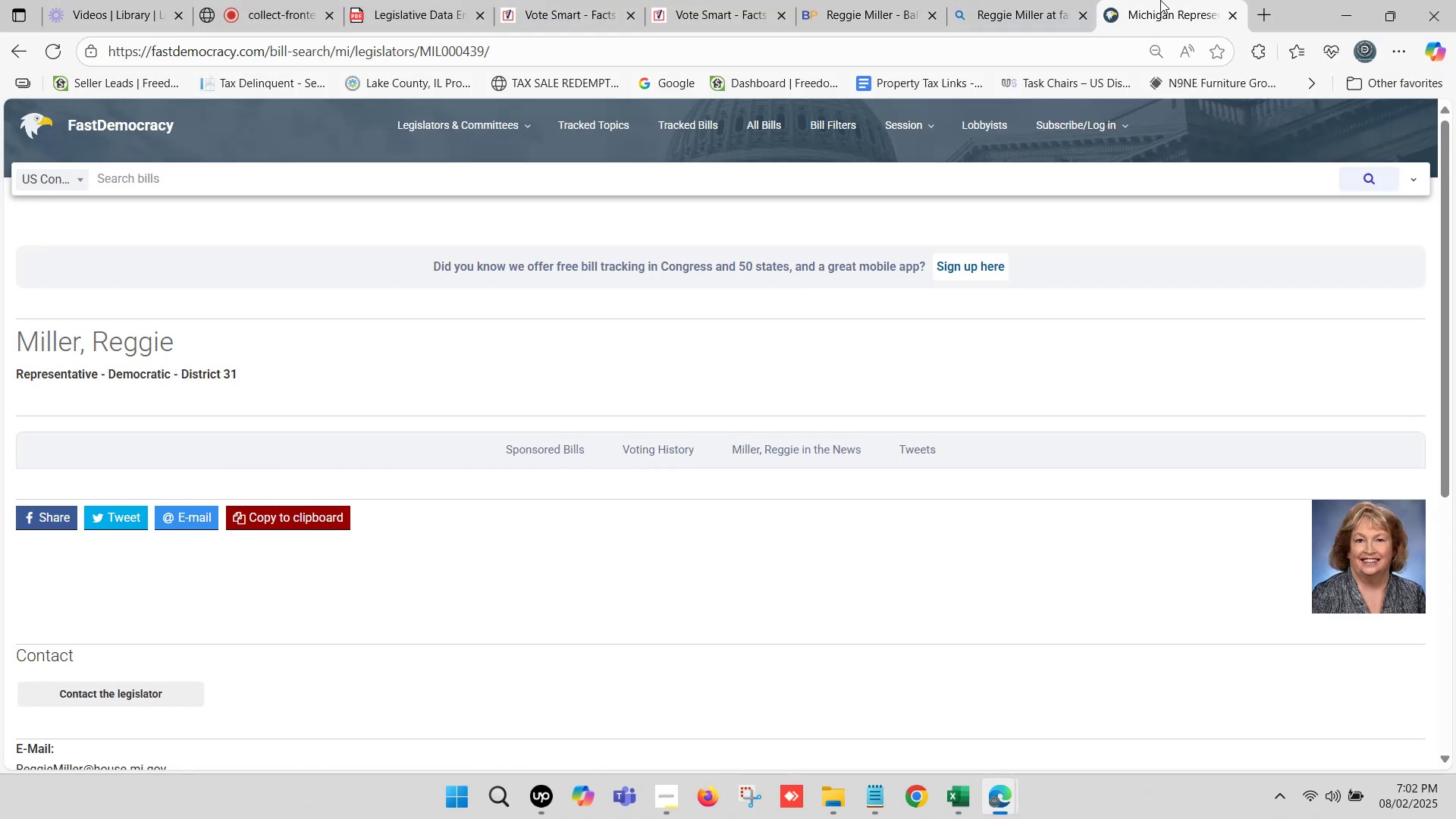 
wait(5.12)
 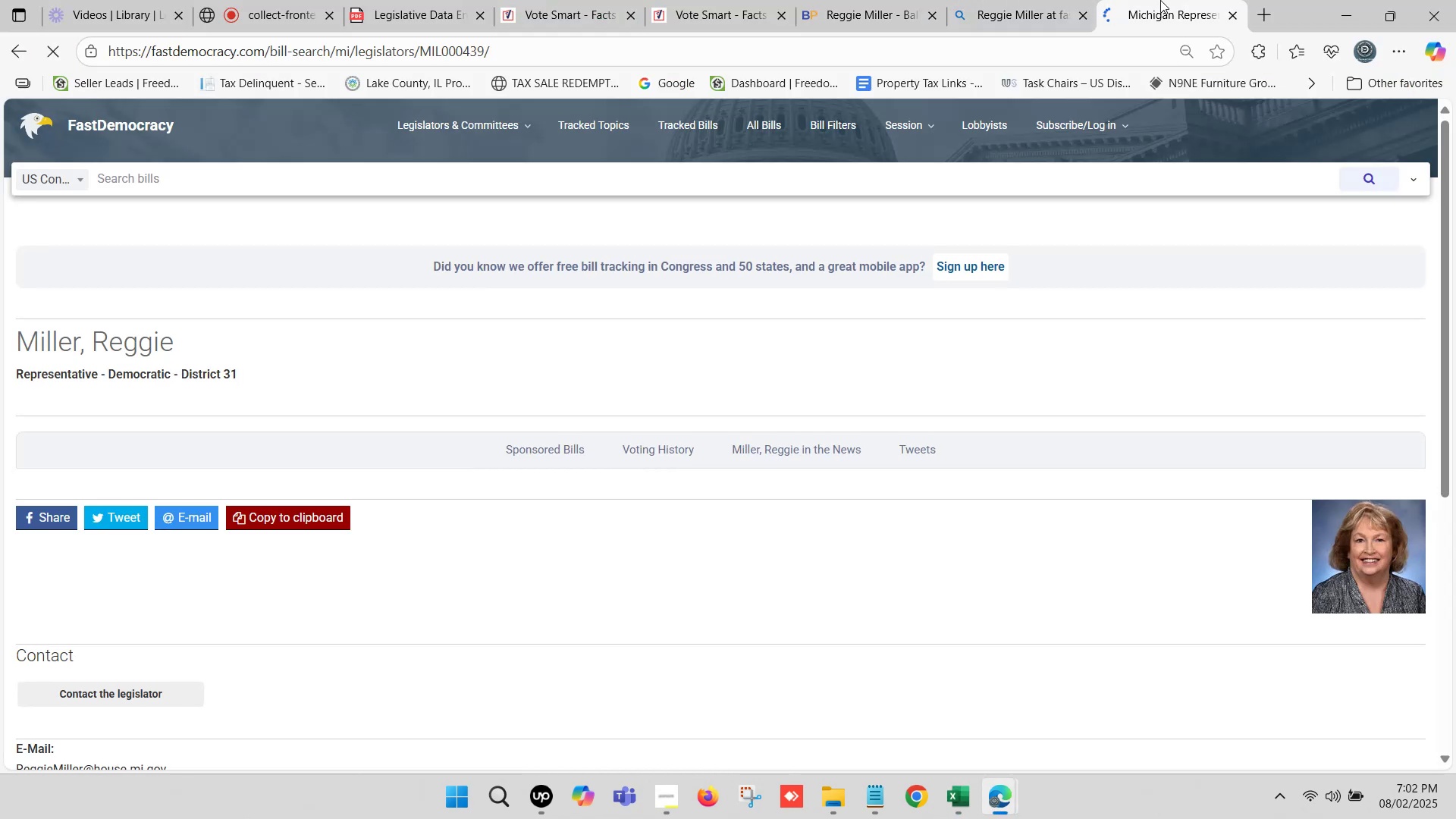 
scroll: coordinate [258, 485], scroll_direction: down, amount: 3.0
 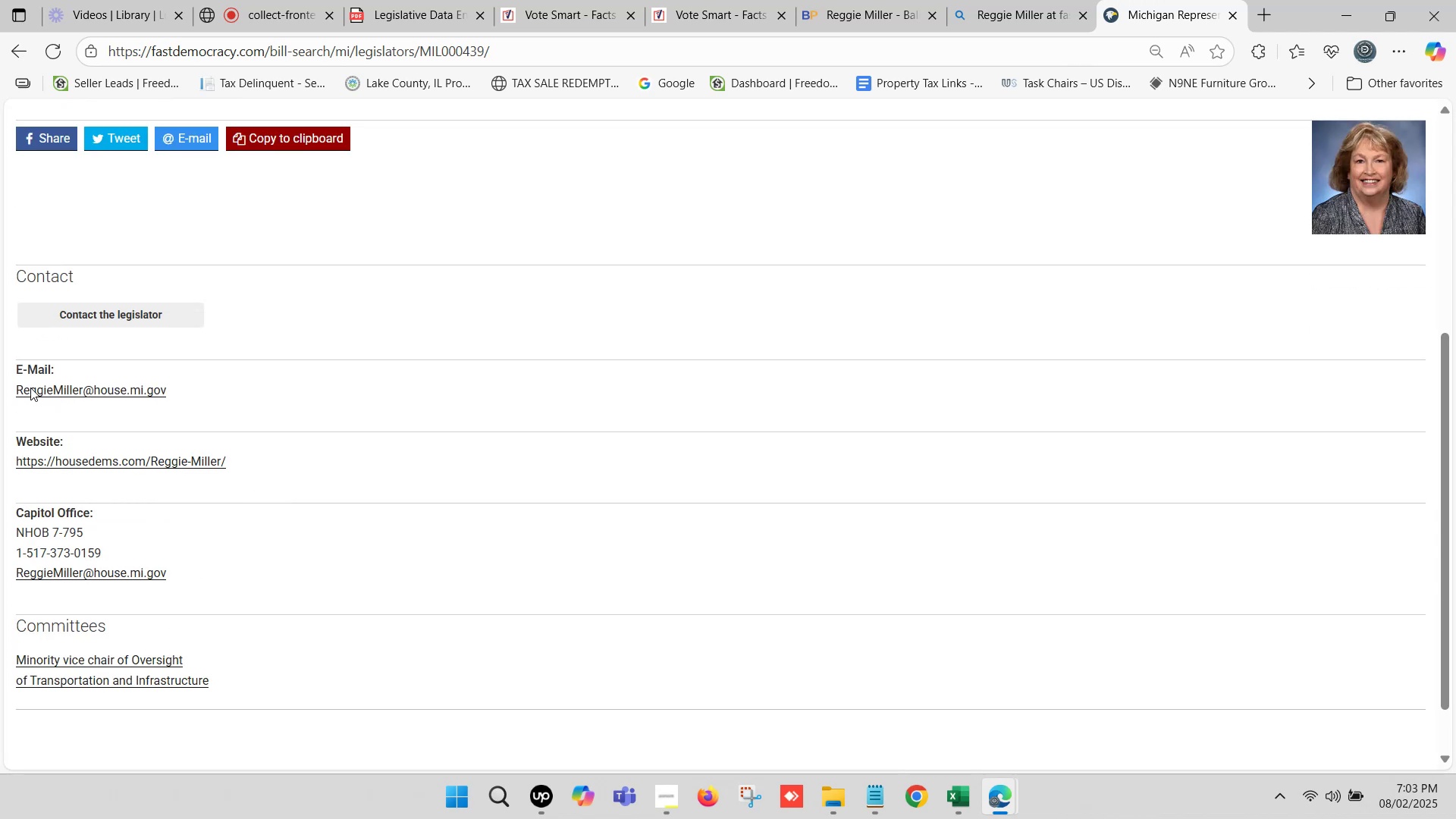 
key(Control+C)
 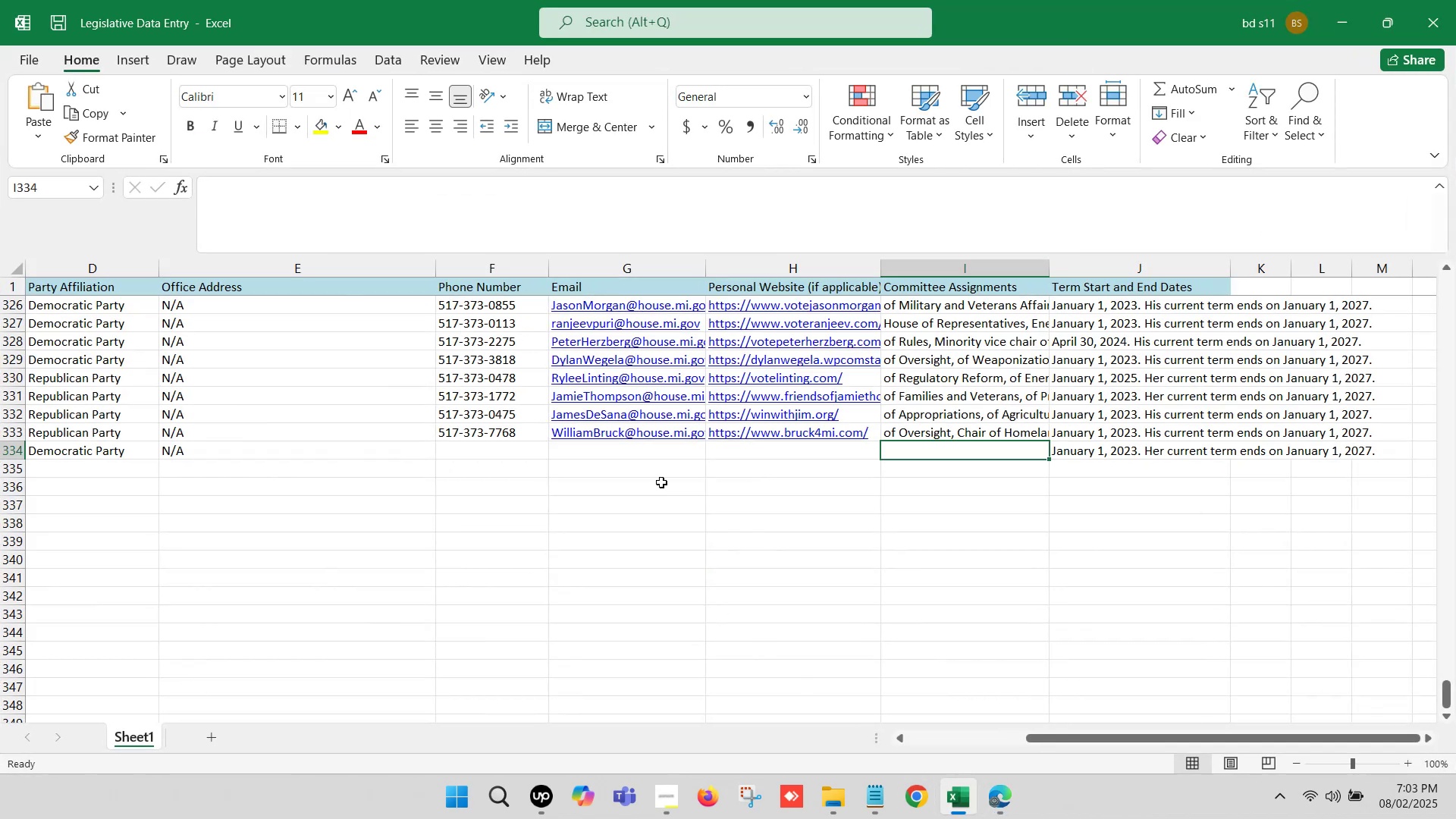 
double_click([633, 454])
 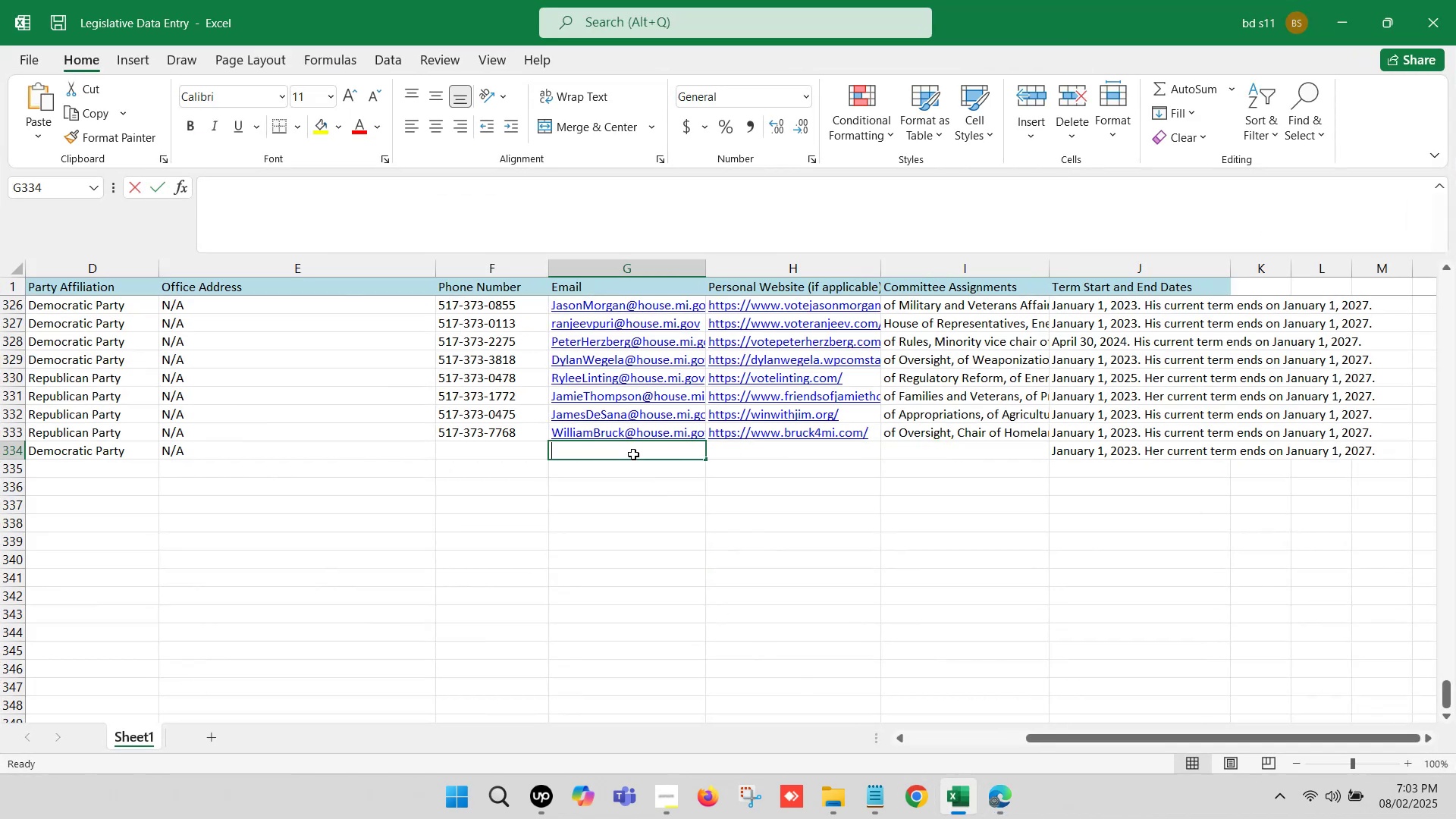 
key(Control+V)
 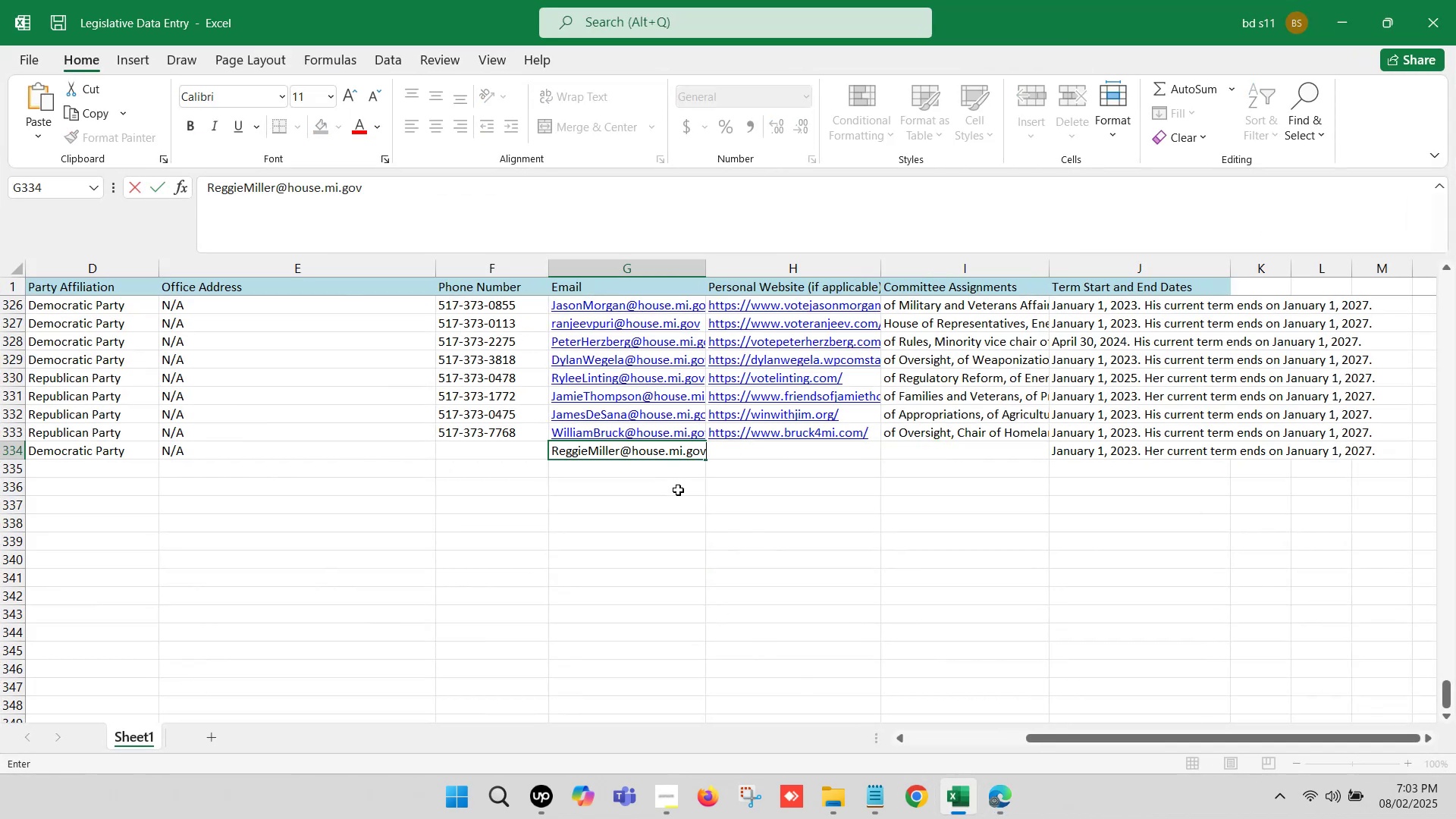 
left_click([682, 498])
 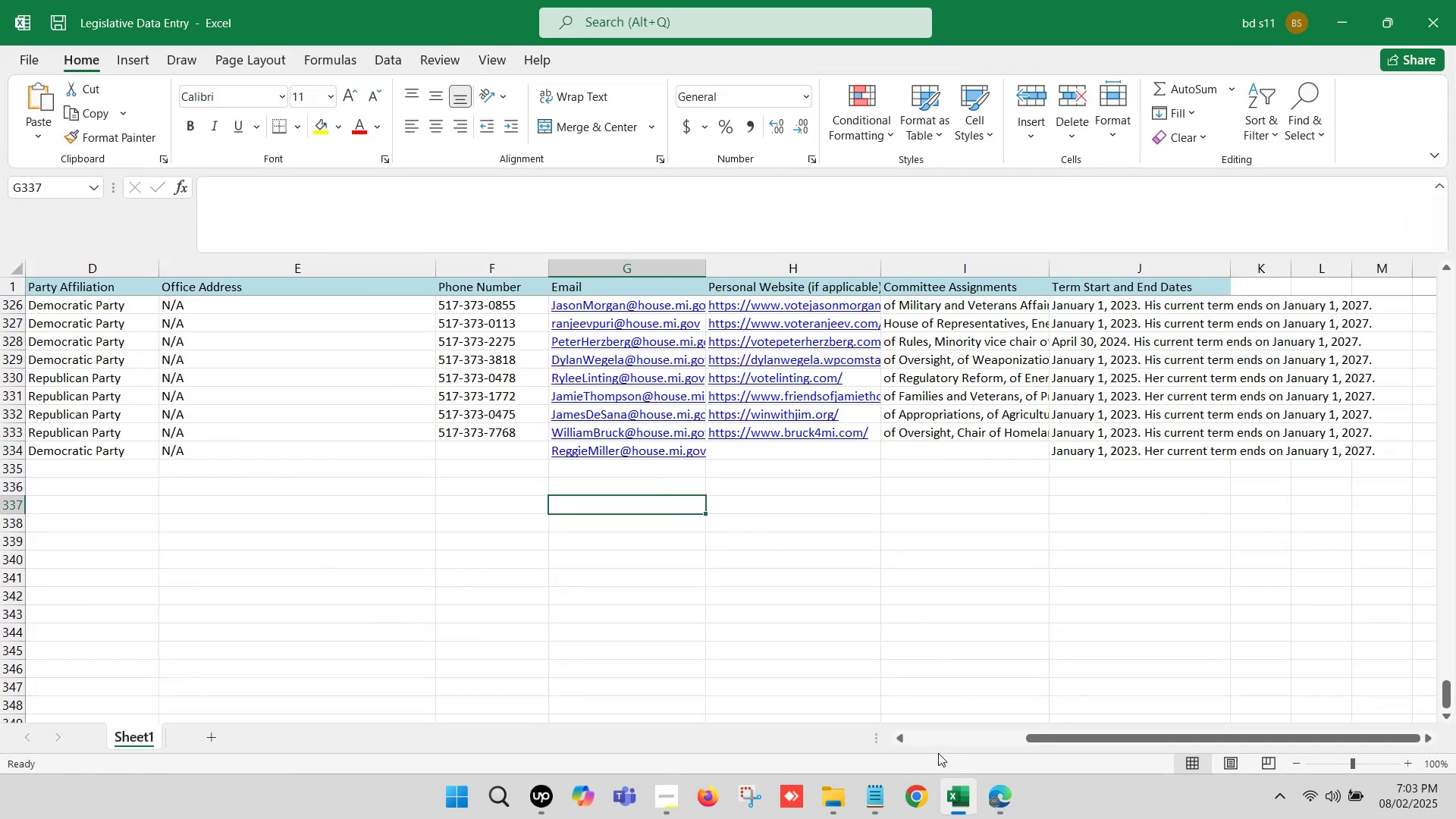 
left_click([960, 794])
 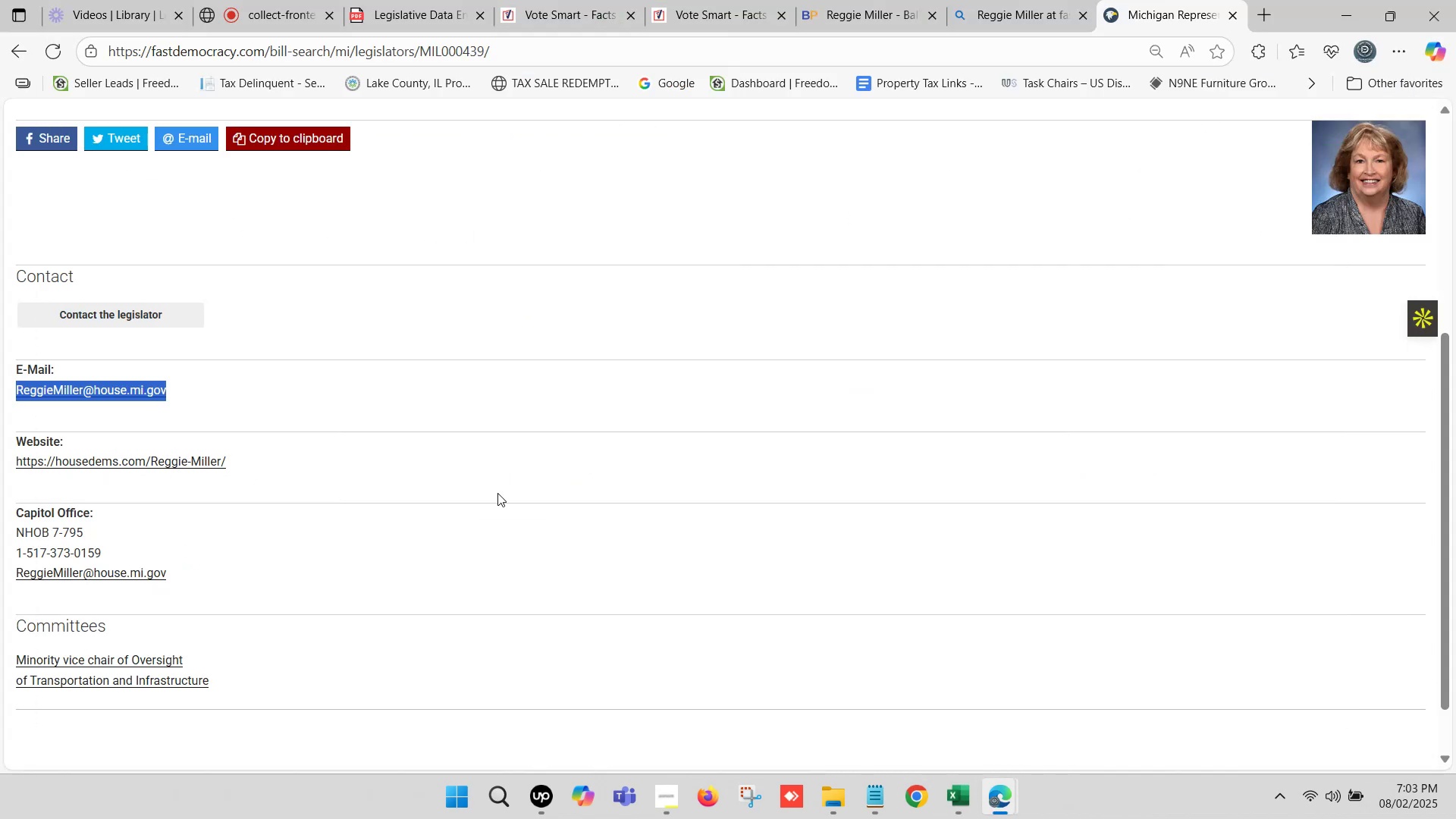 
scroll: coordinate [187, 509], scroll_direction: down, amount: 1.0
 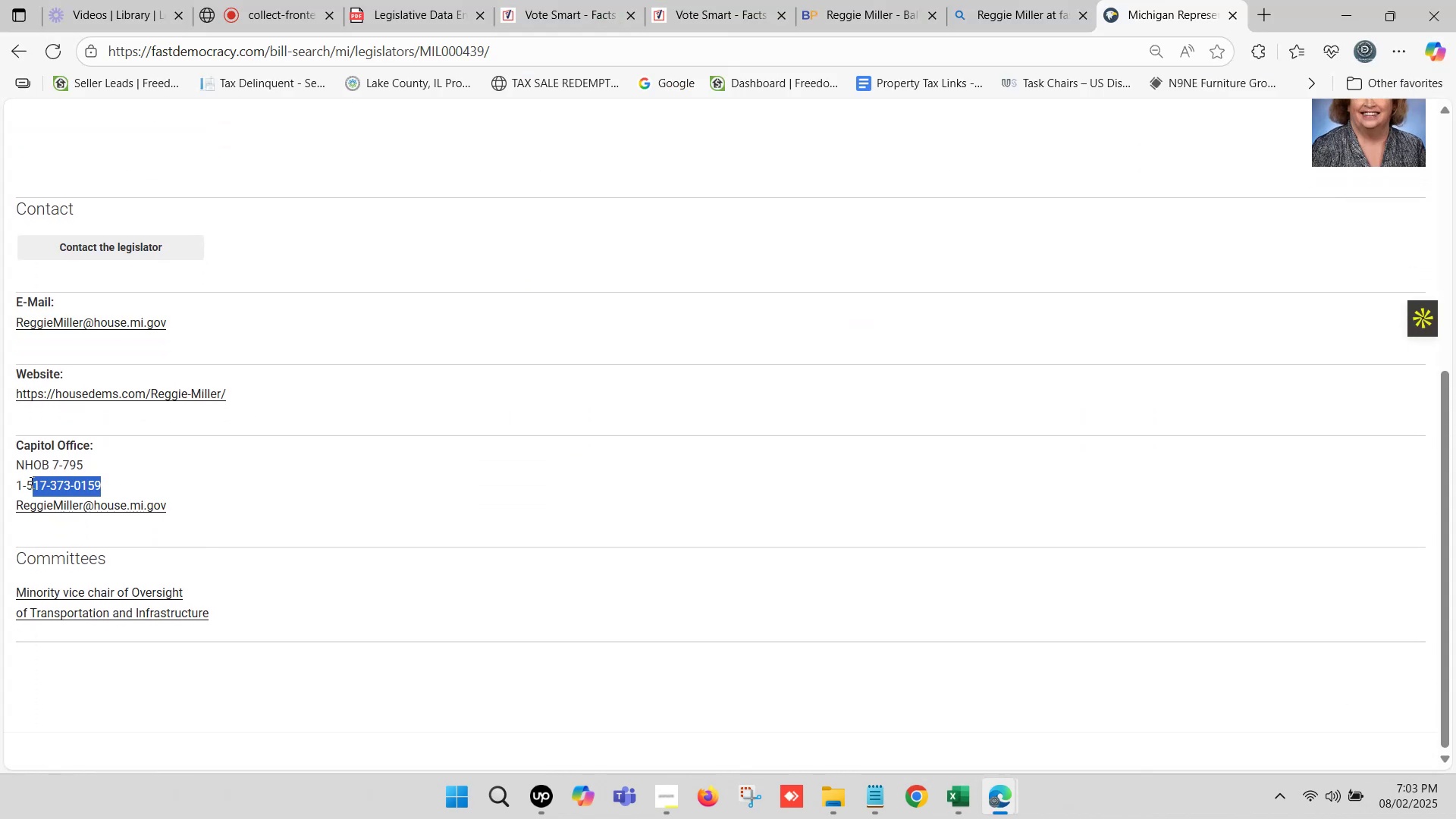 
key(Control+C)
 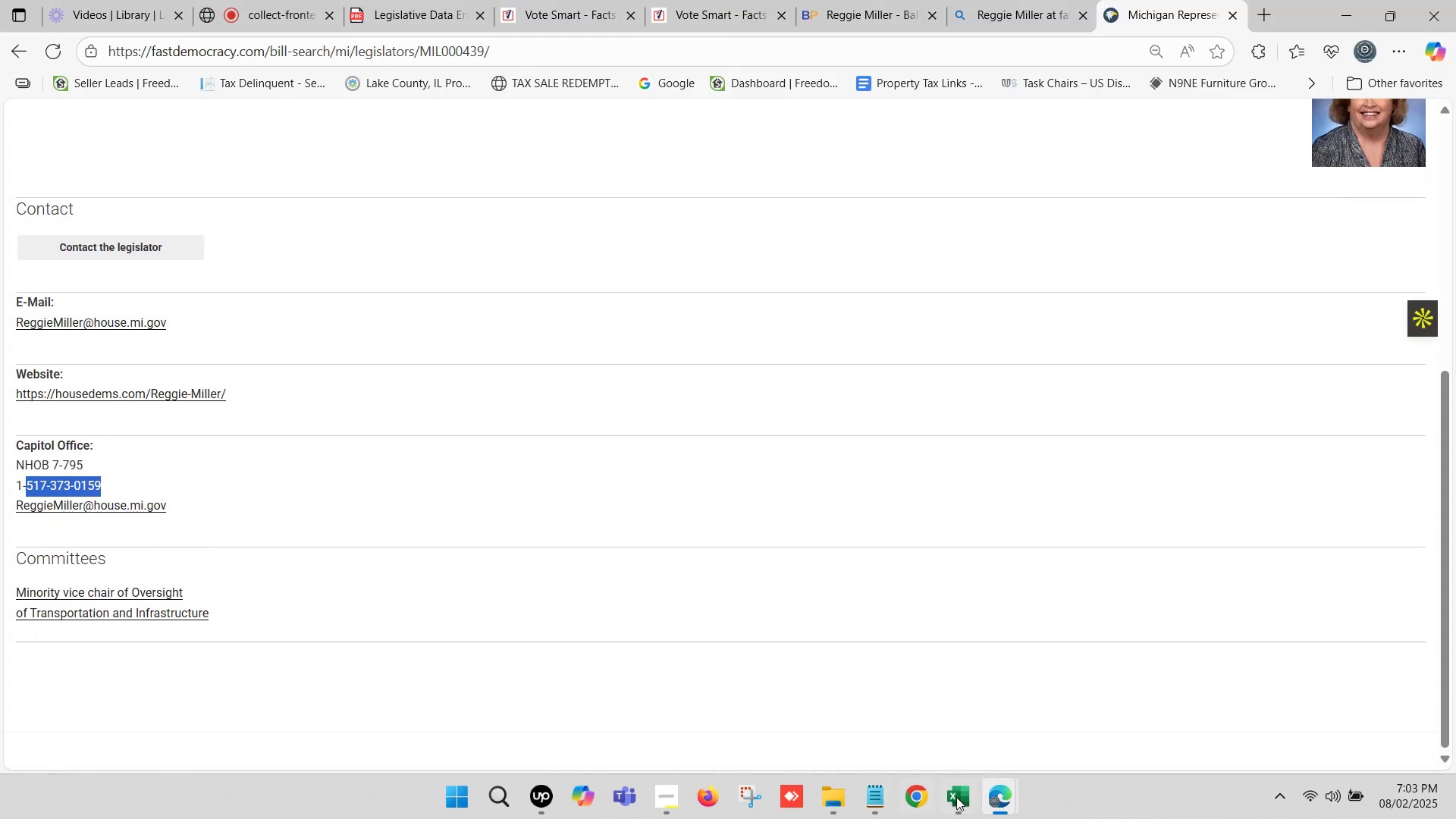 
left_click([959, 798])
 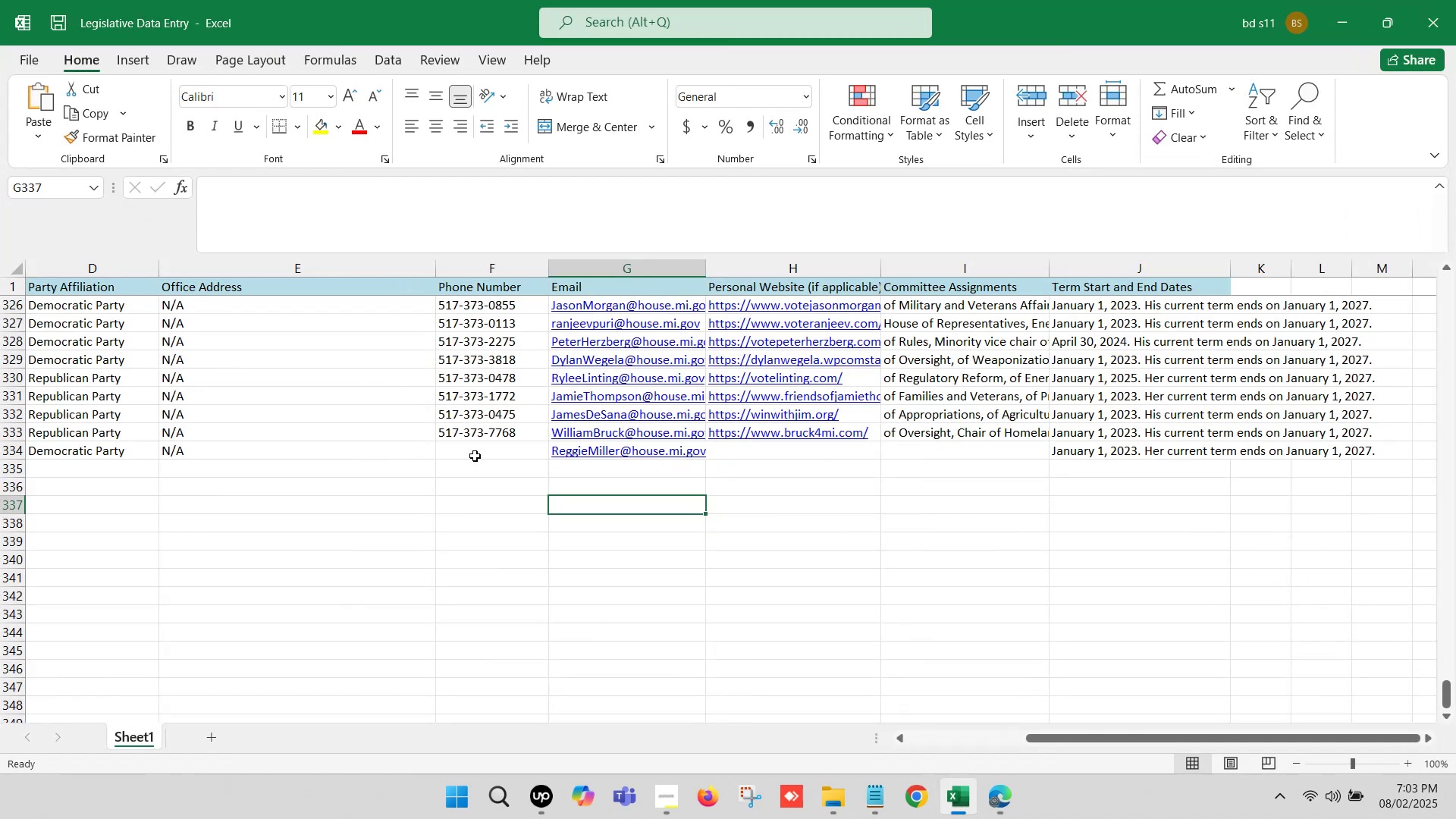 
left_click([475, 447])
 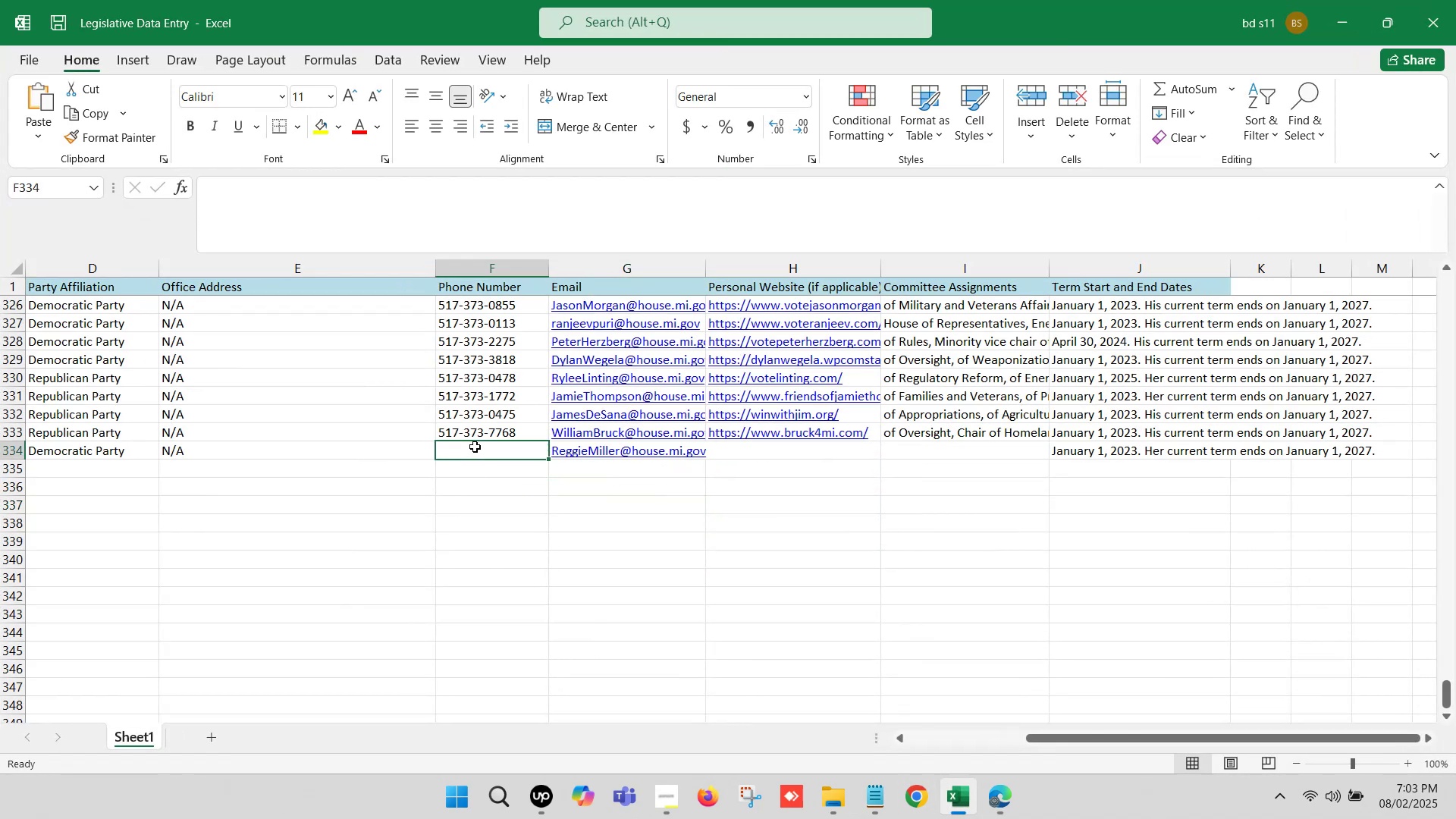 
double_click([475, 447])
 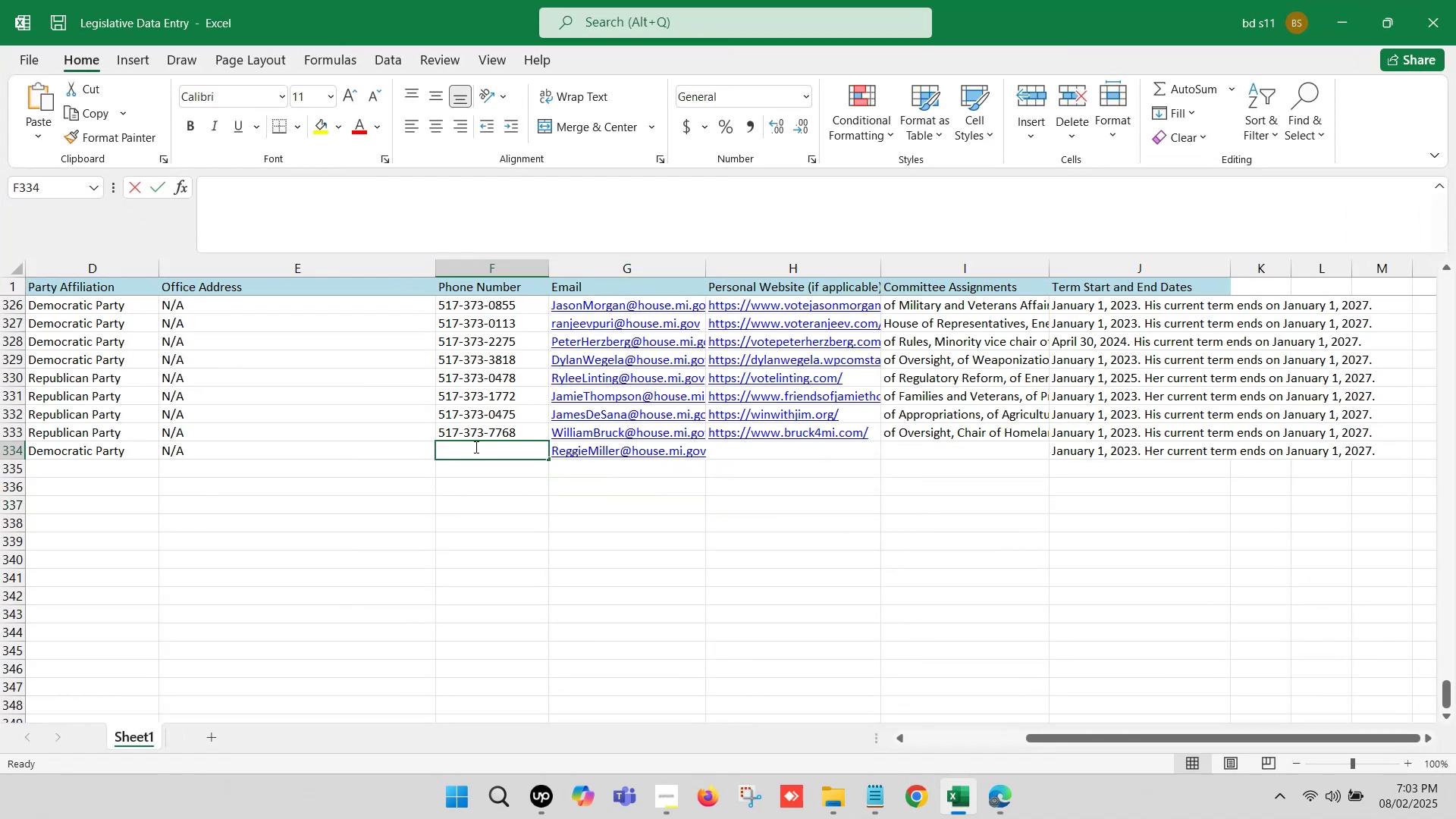 
key(Control+V)
 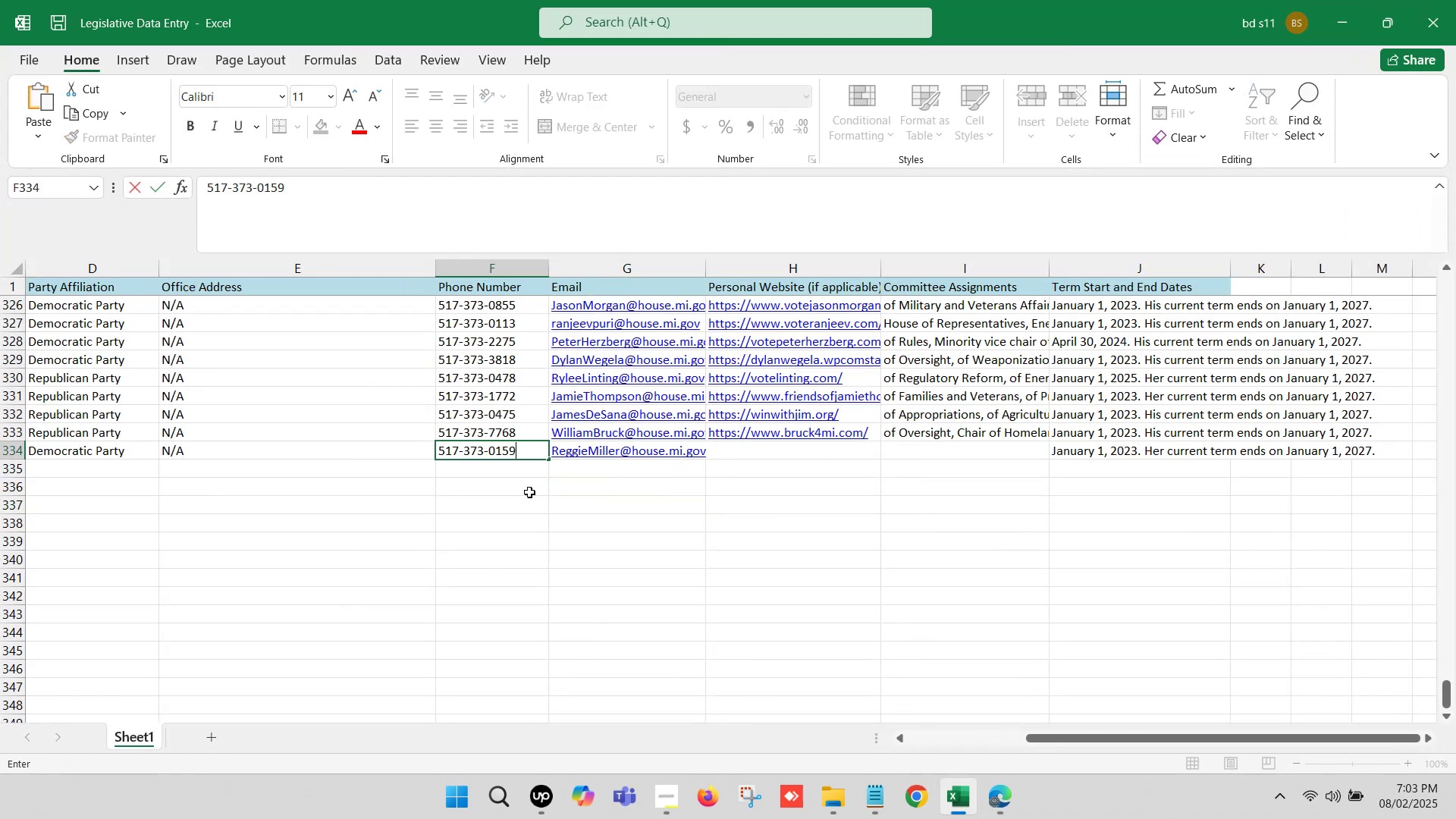 
left_click([529, 492])
 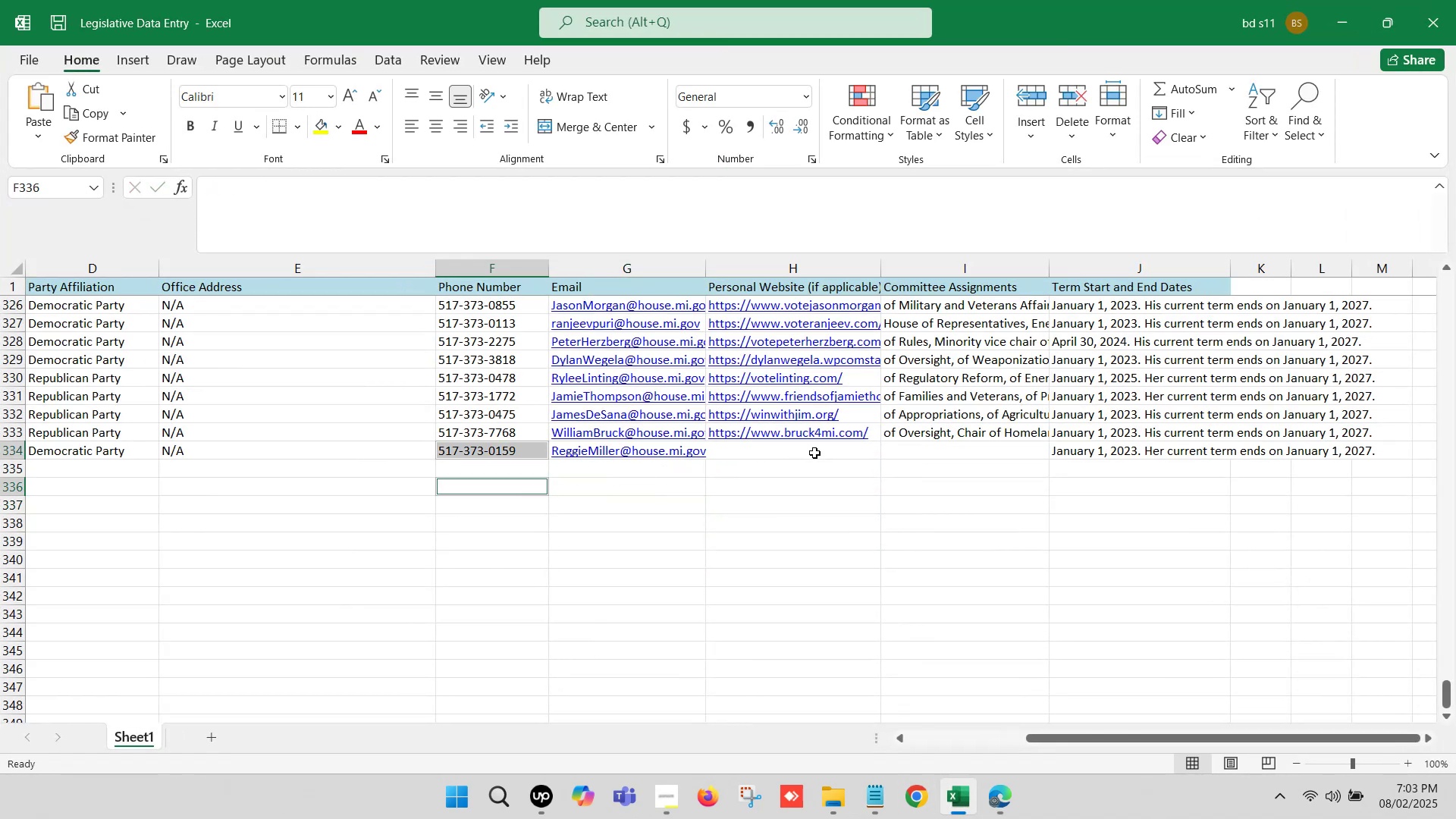 
left_click([816, 450])
 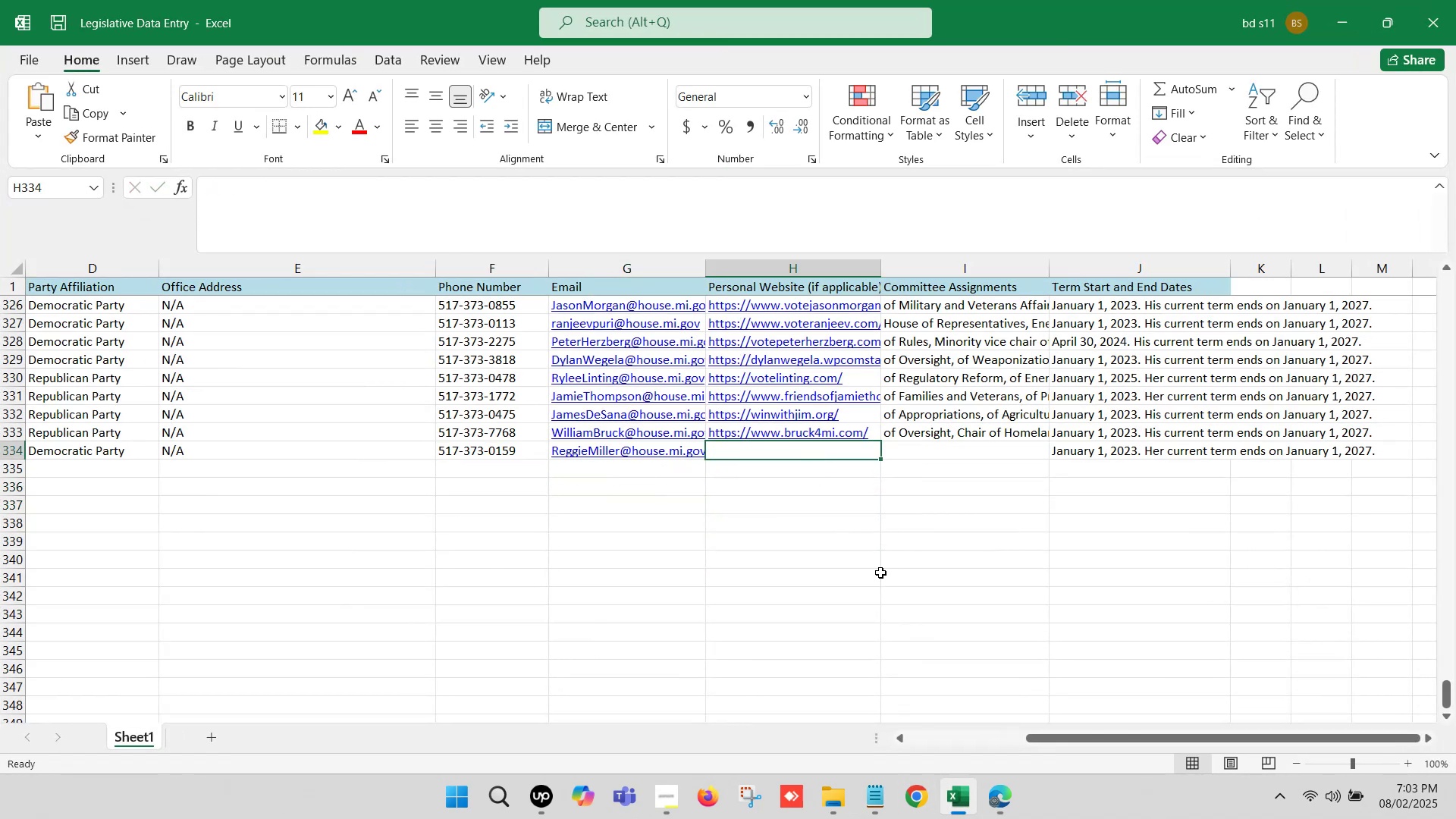 
left_click([961, 817])
 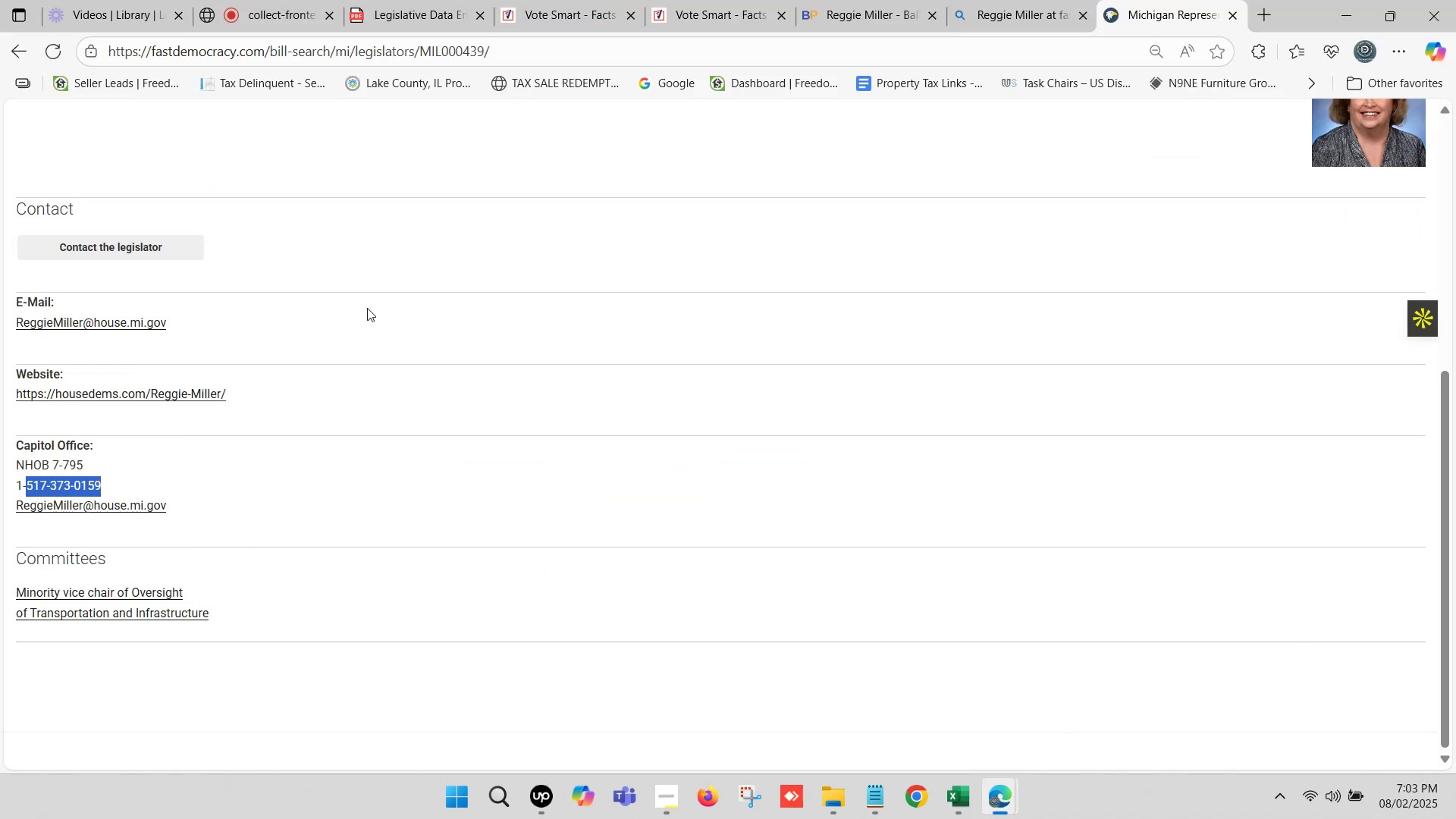 
hold_key(key=ControlLeft, duration=1.19)
left_click([190, 388])
 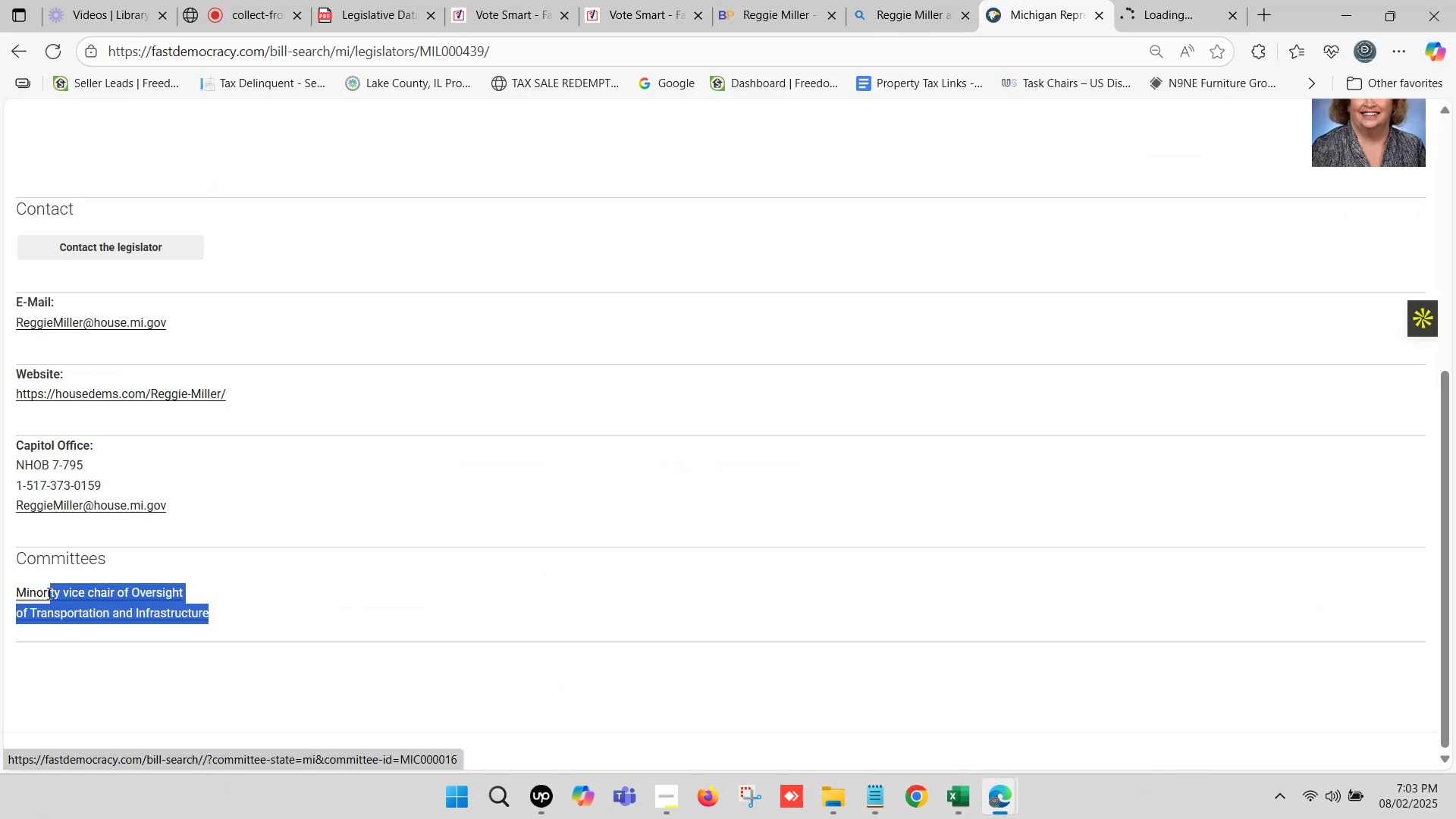 
key(Control+C)
 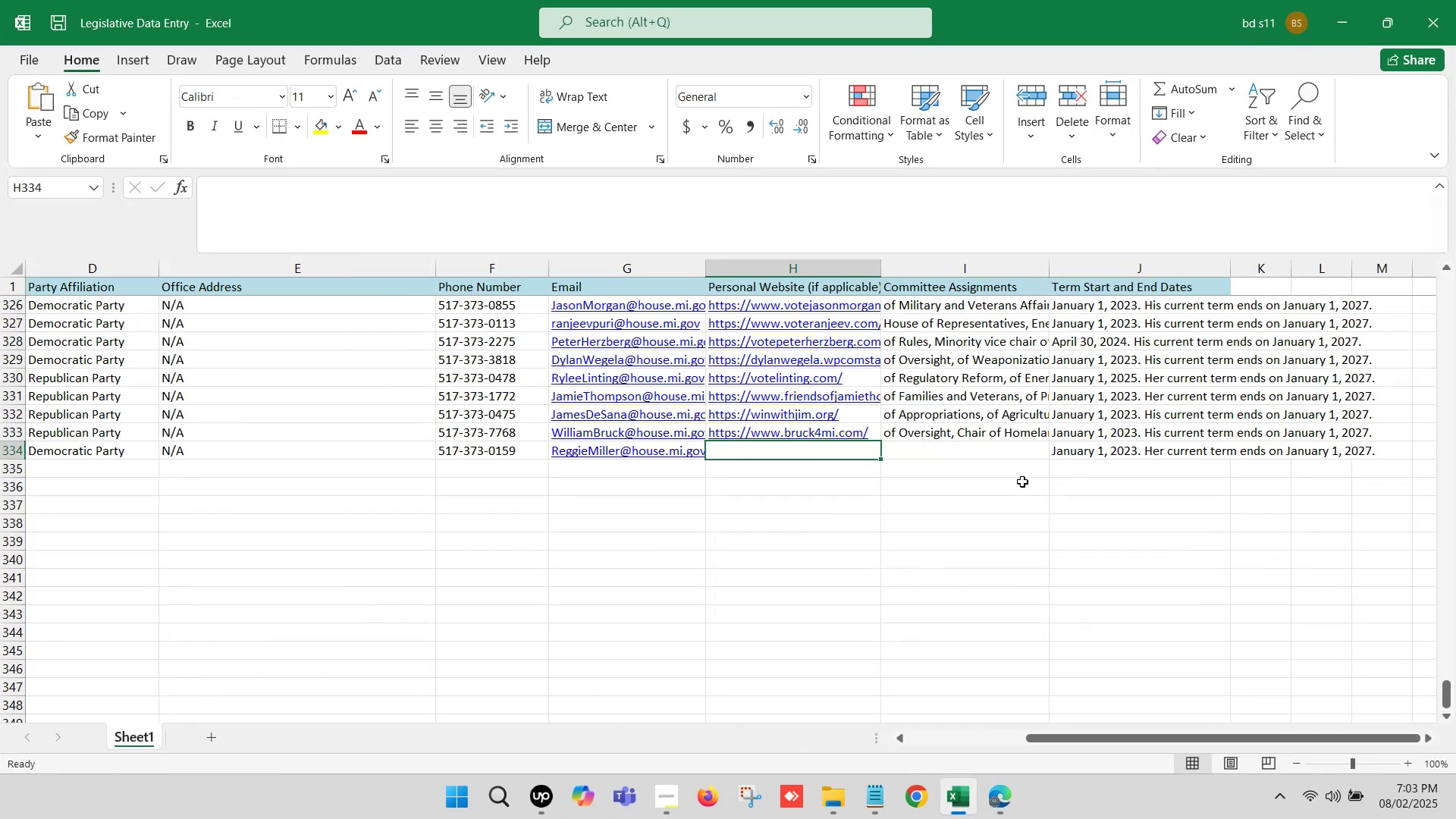 
double_click([949, 452])
 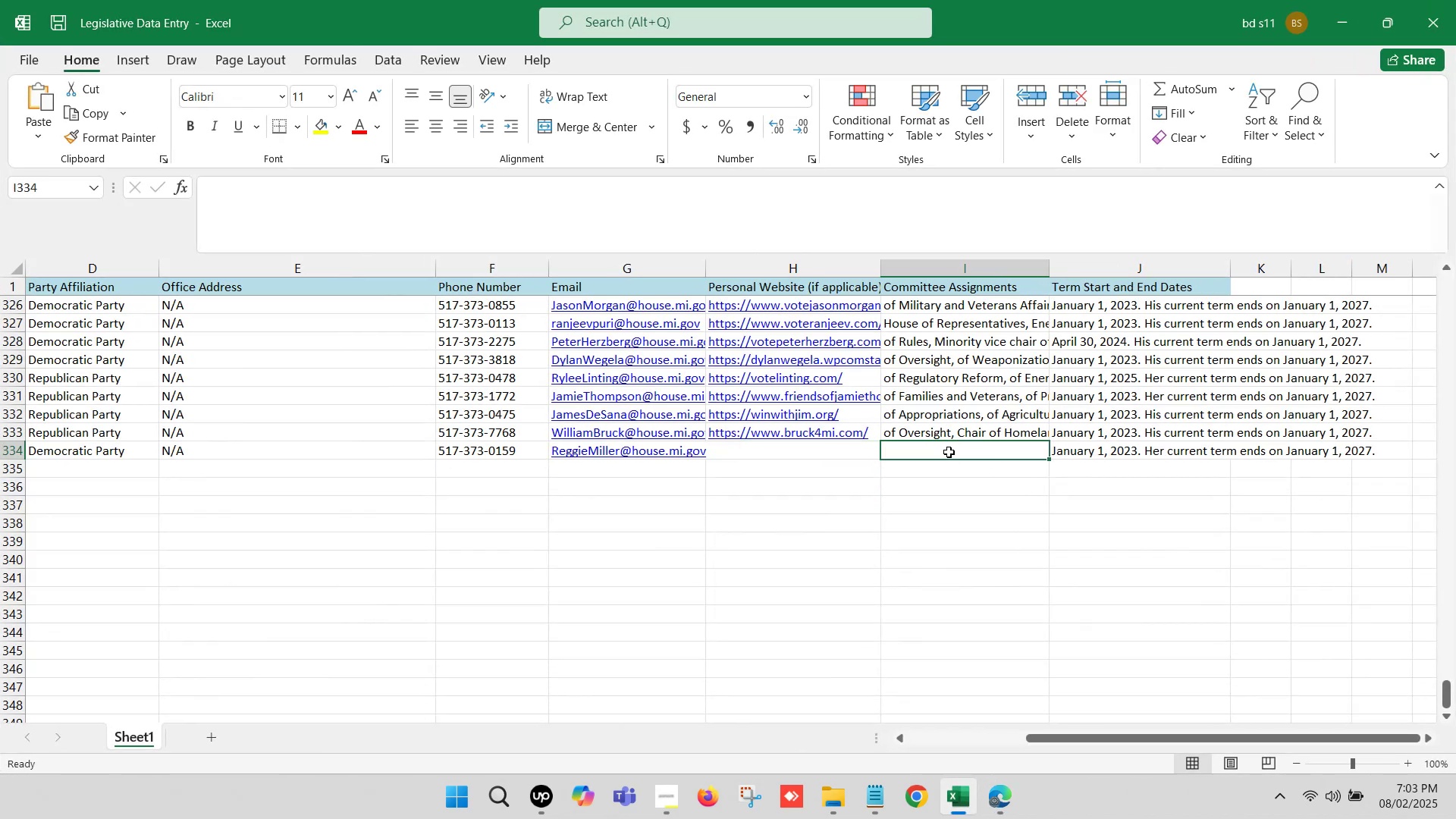 
key(Control+V)
 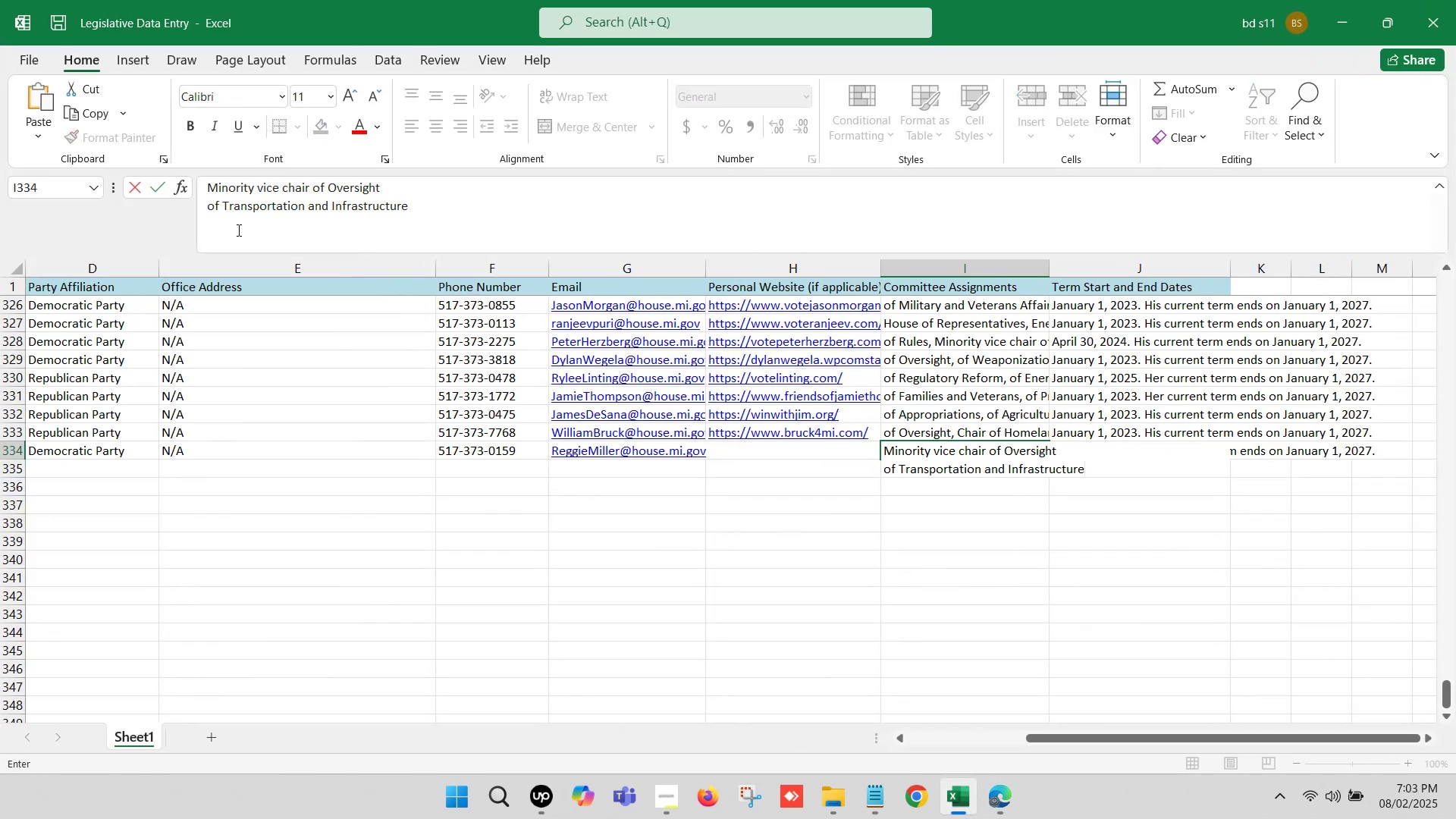 
left_click([204, 215])
 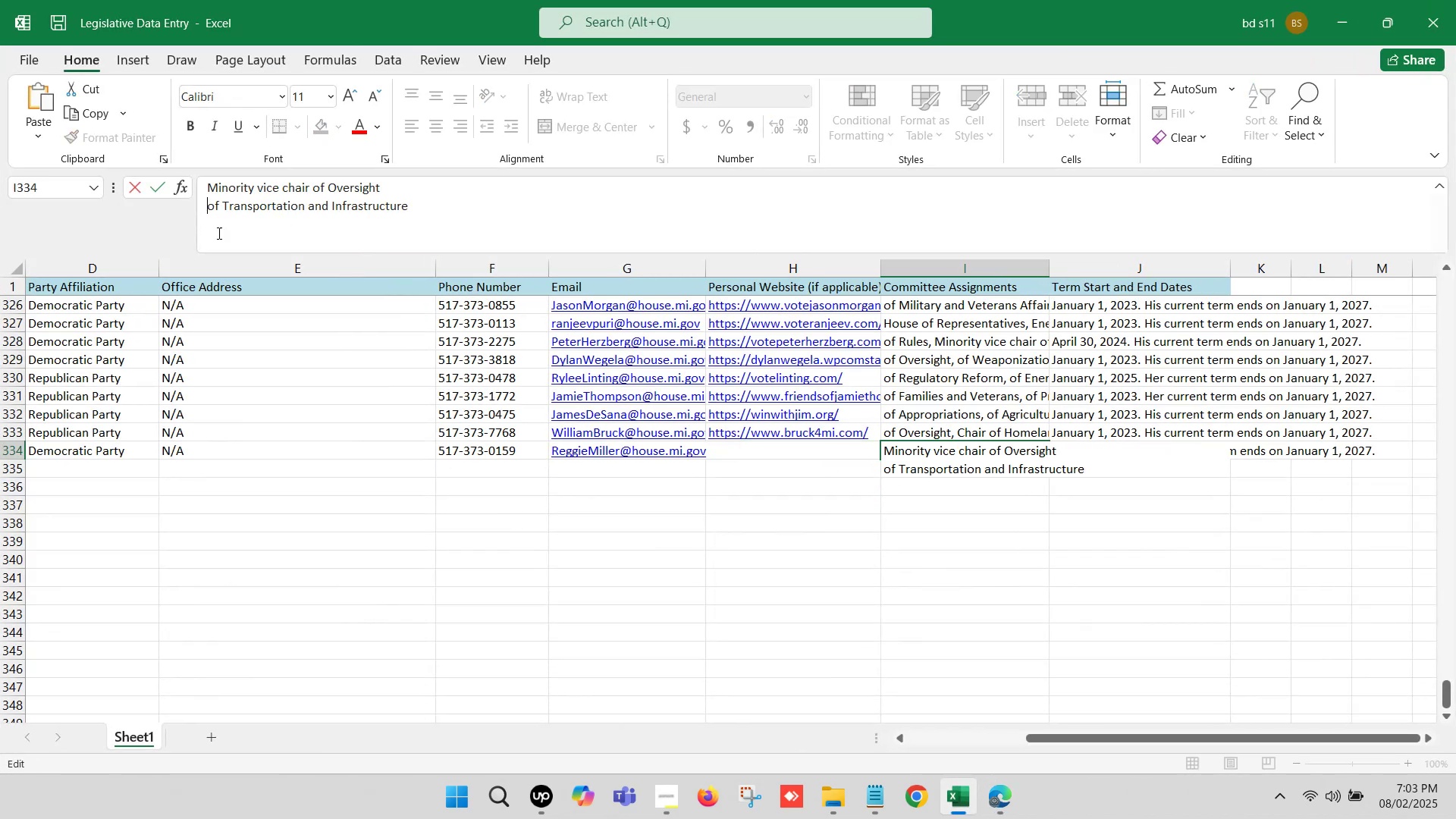 
key(Backspace)
 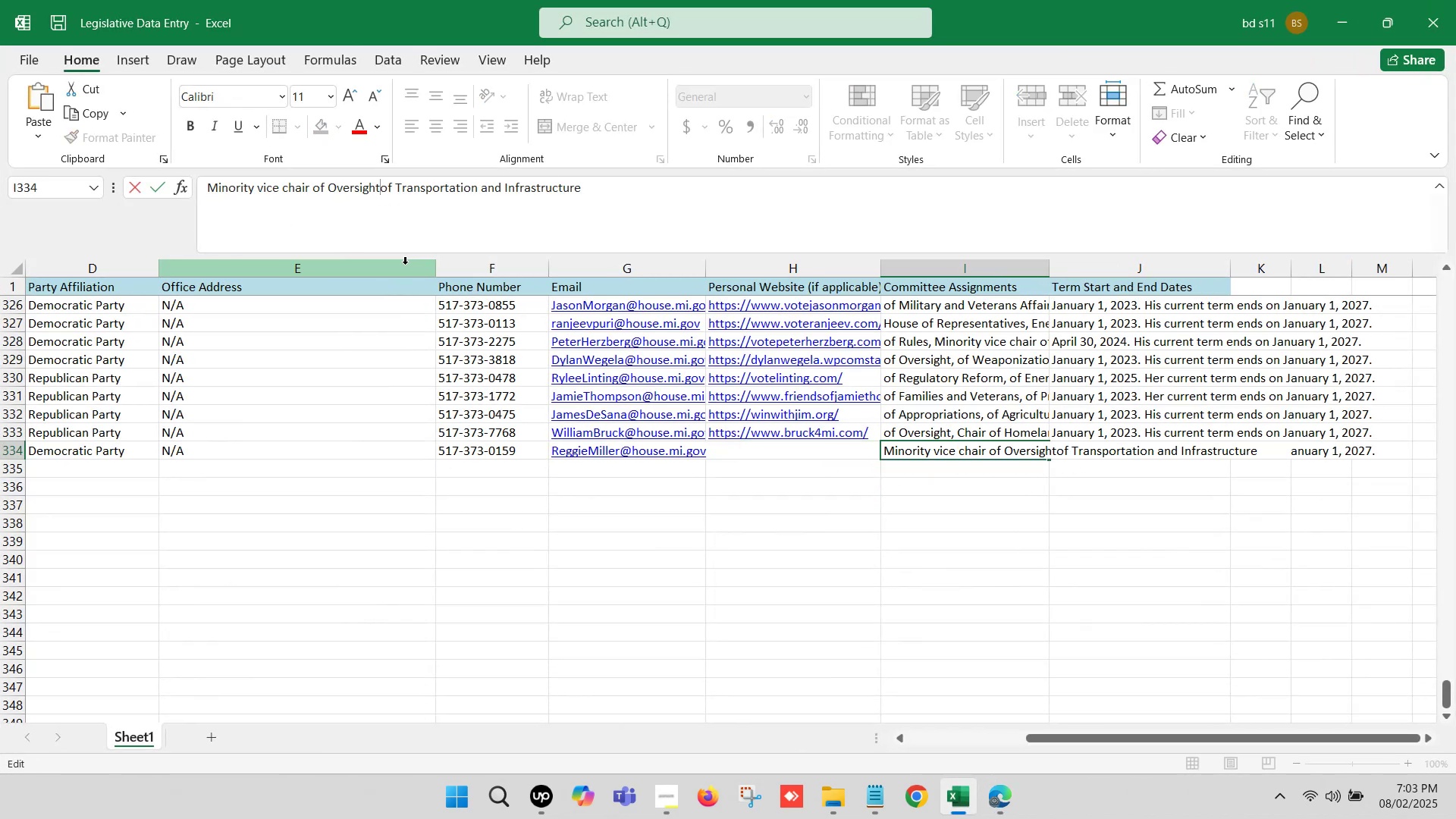 
key(Comma)
 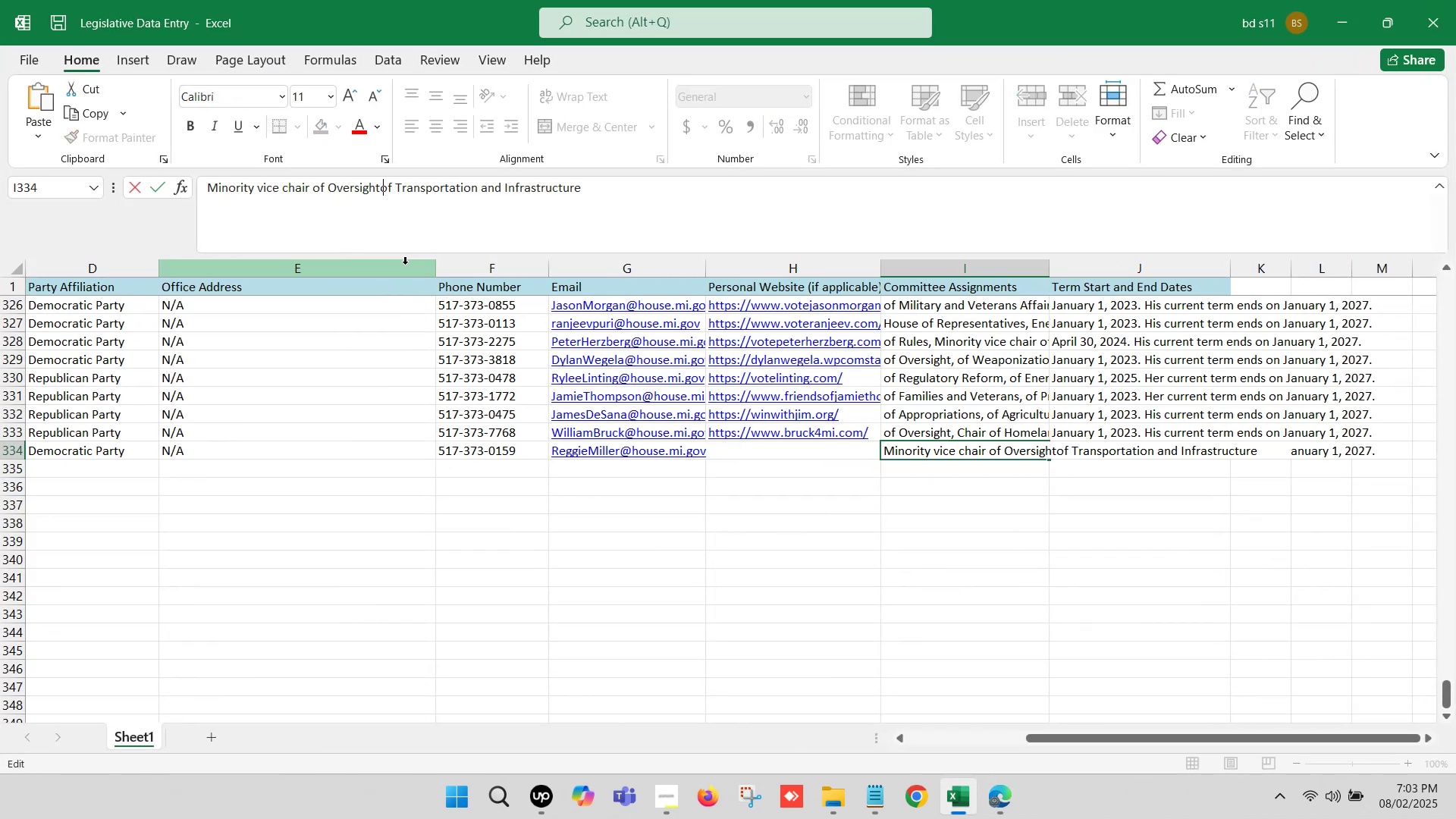 
key(Space)
 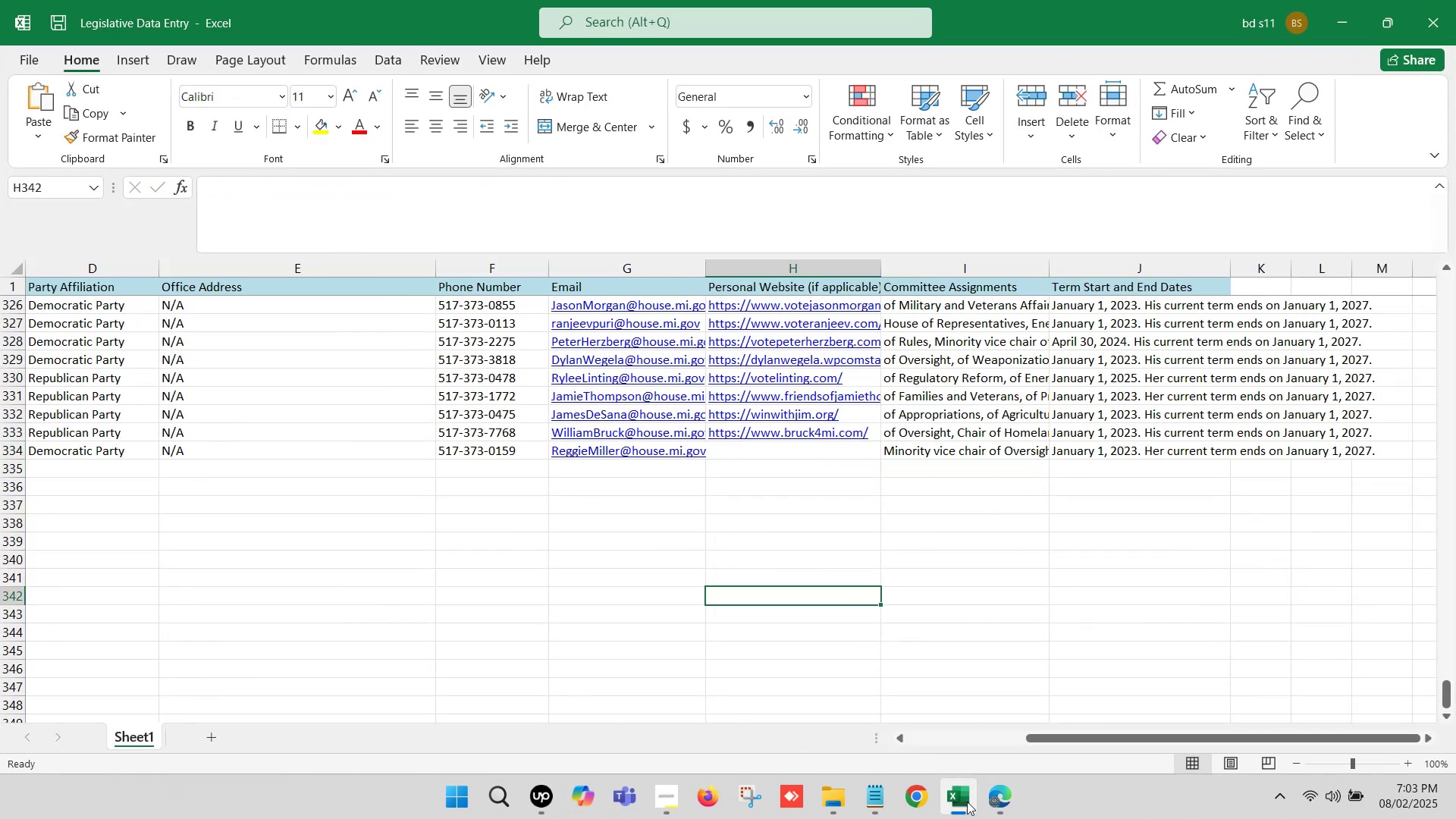 
left_click([1162, 0])
 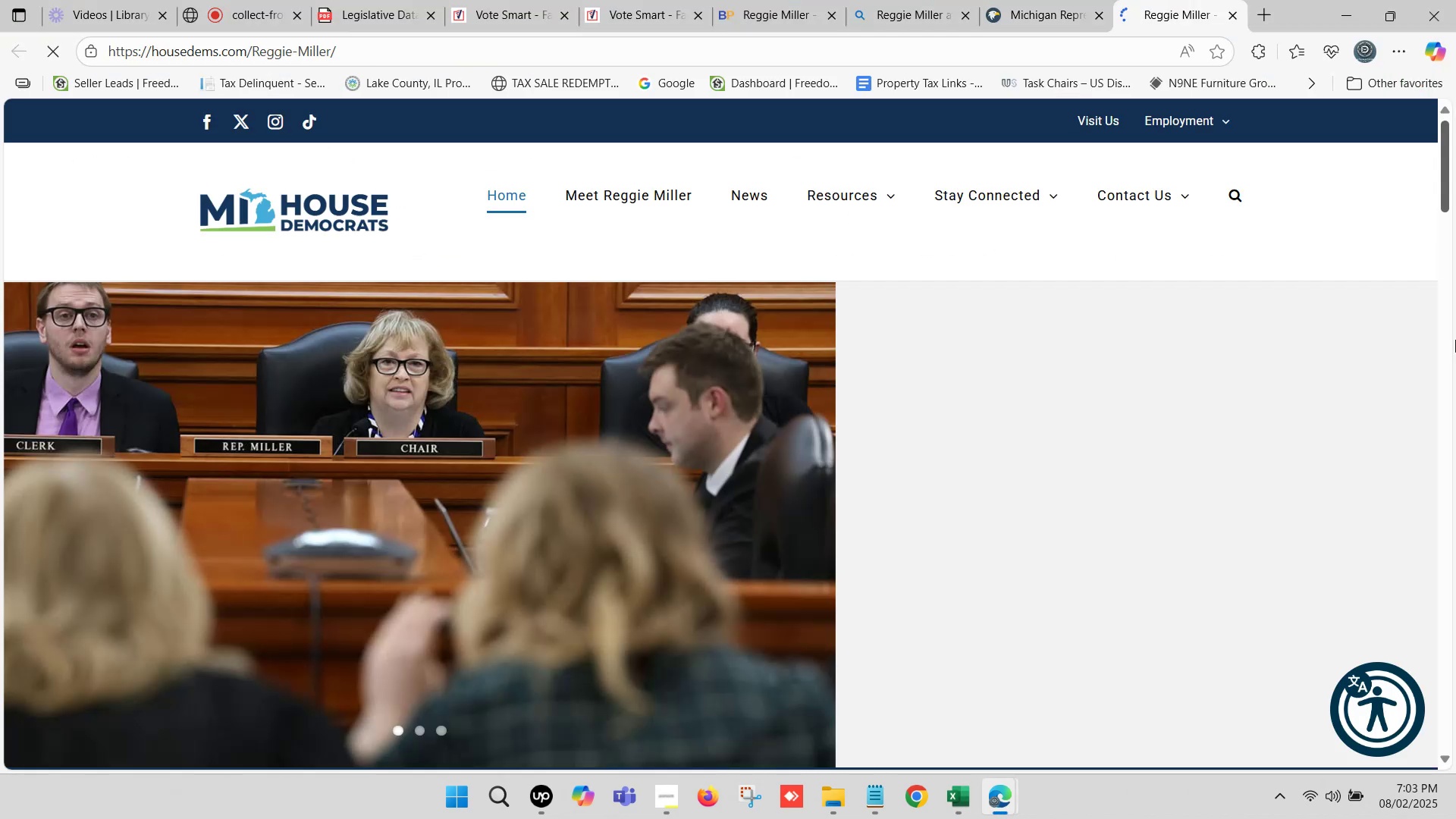 
scroll: coordinate [1126, 450], scroll_direction: down, amount: 5.0
 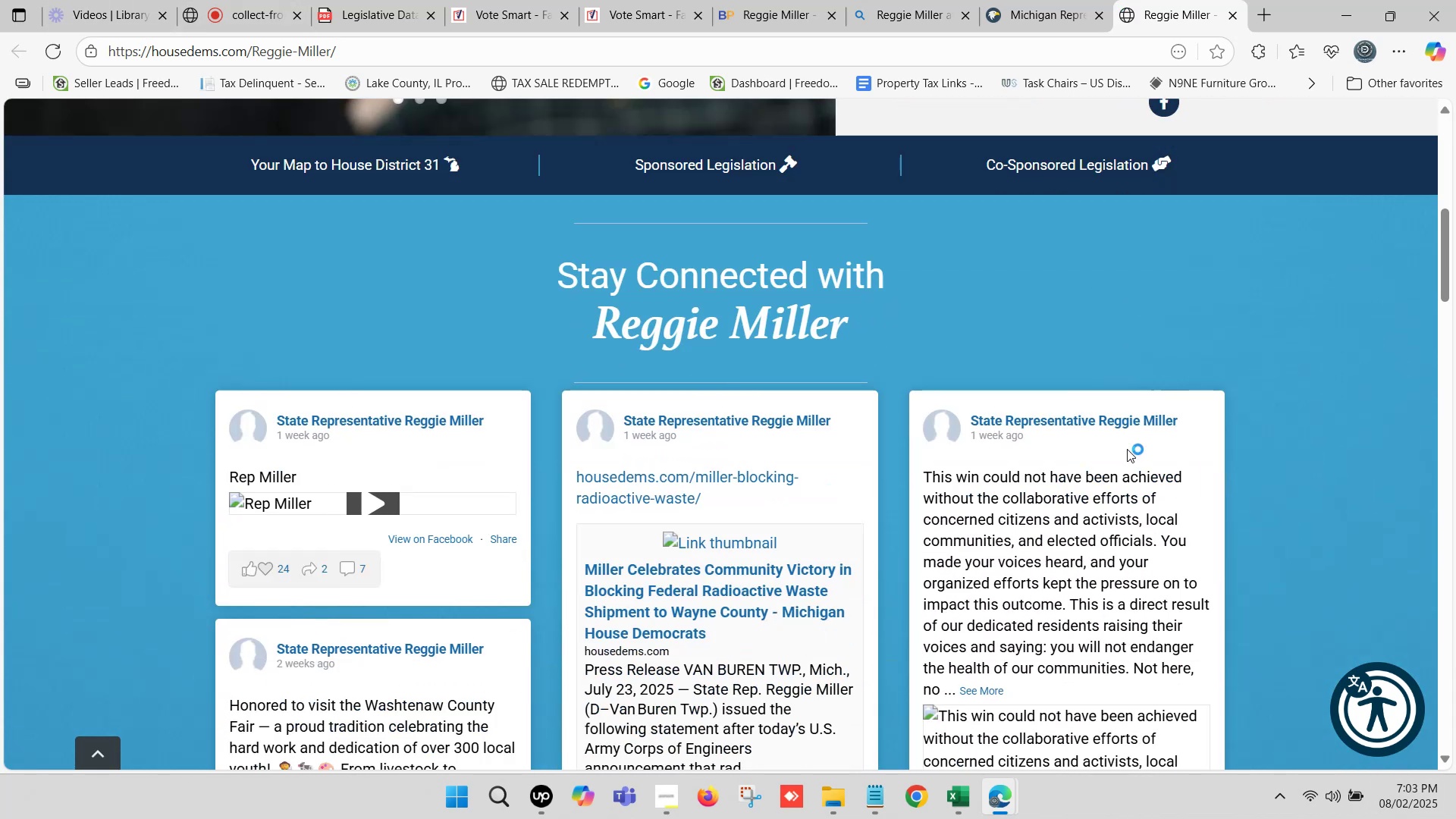 
scroll: coordinate [1128, 428], scroll_direction: up, amount: 5.0
 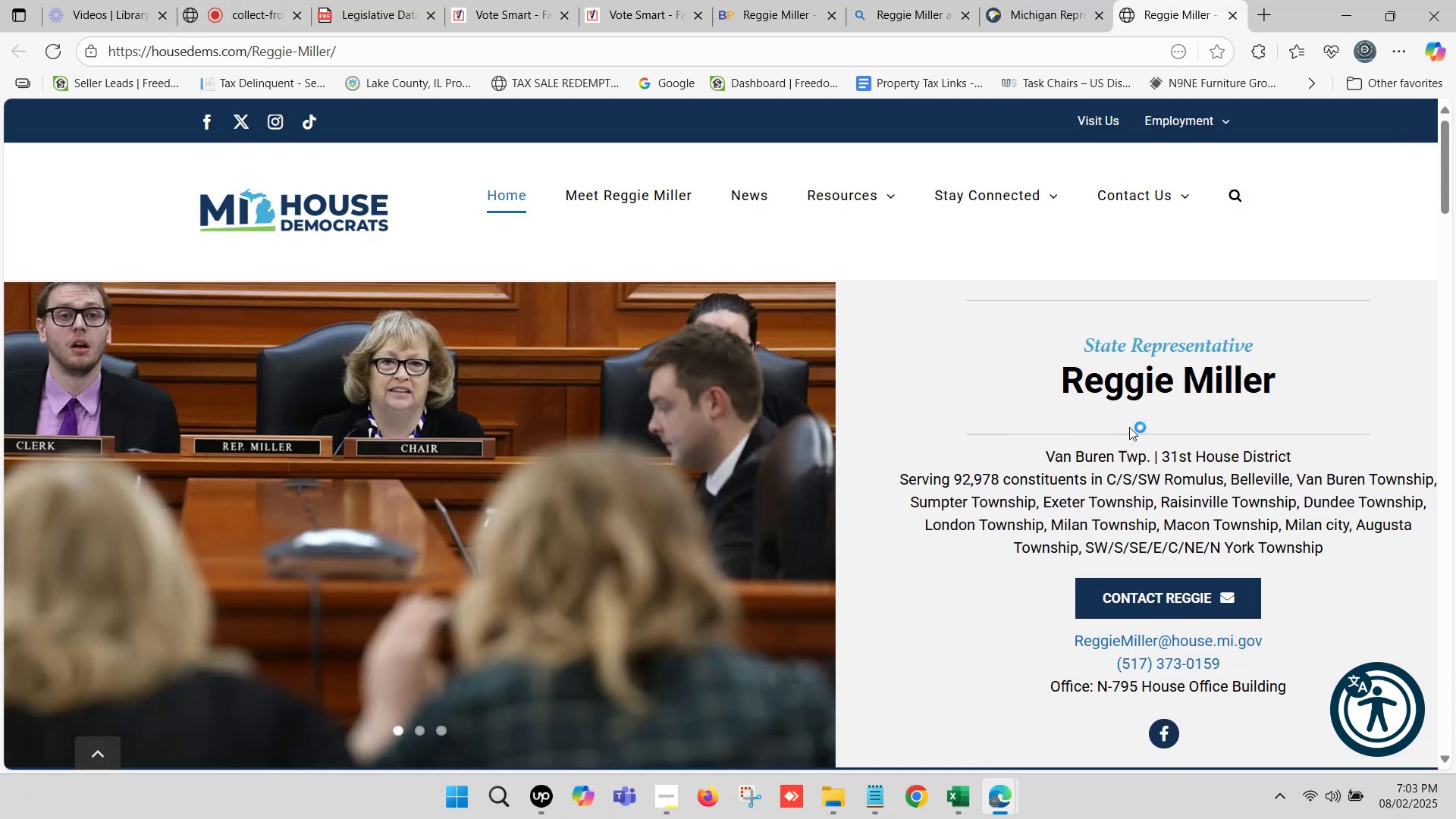 
scroll: coordinate [1159, 441], scroll_direction: down, amount: 2.0
 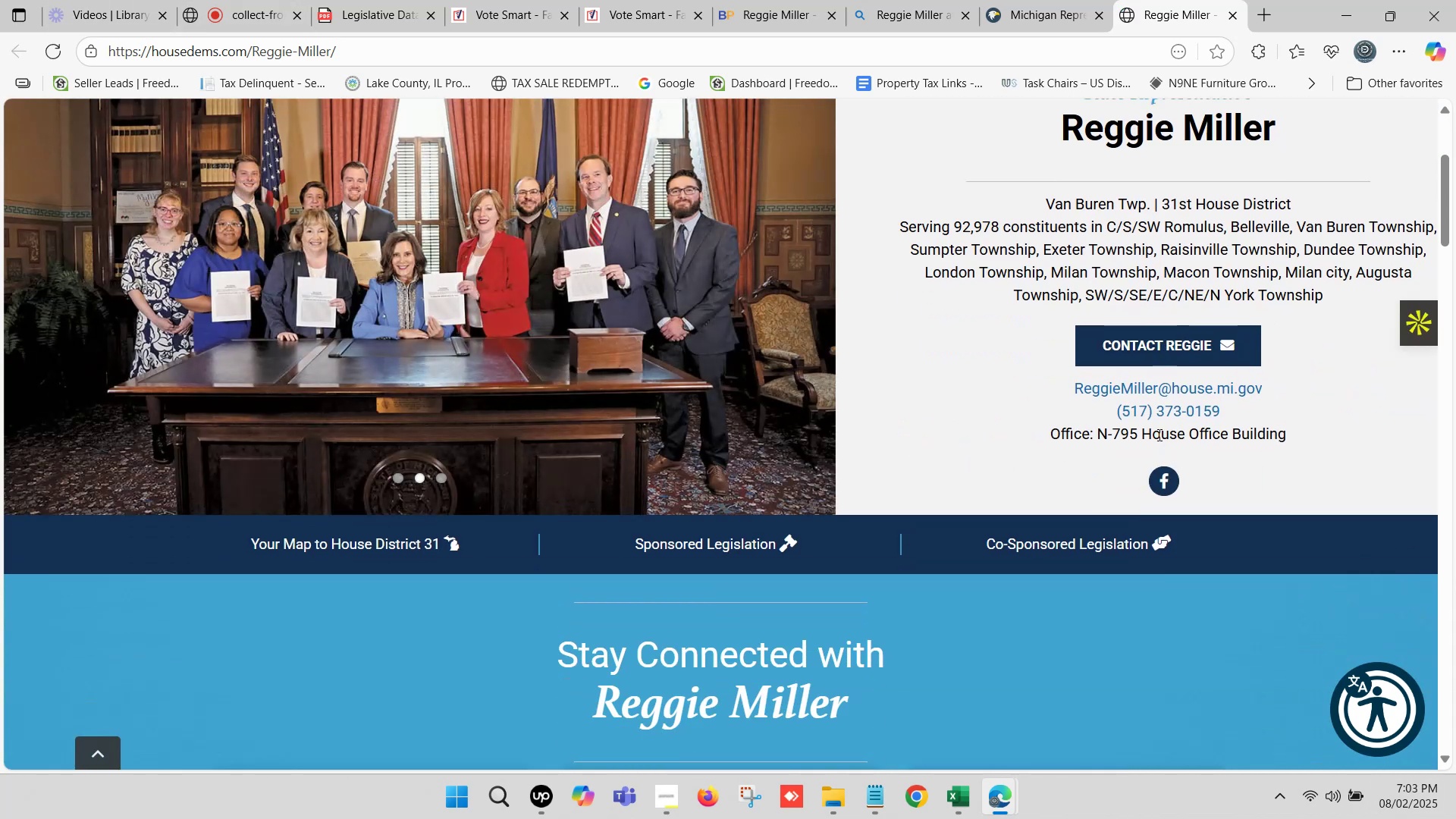 
left_click([748, 0])
 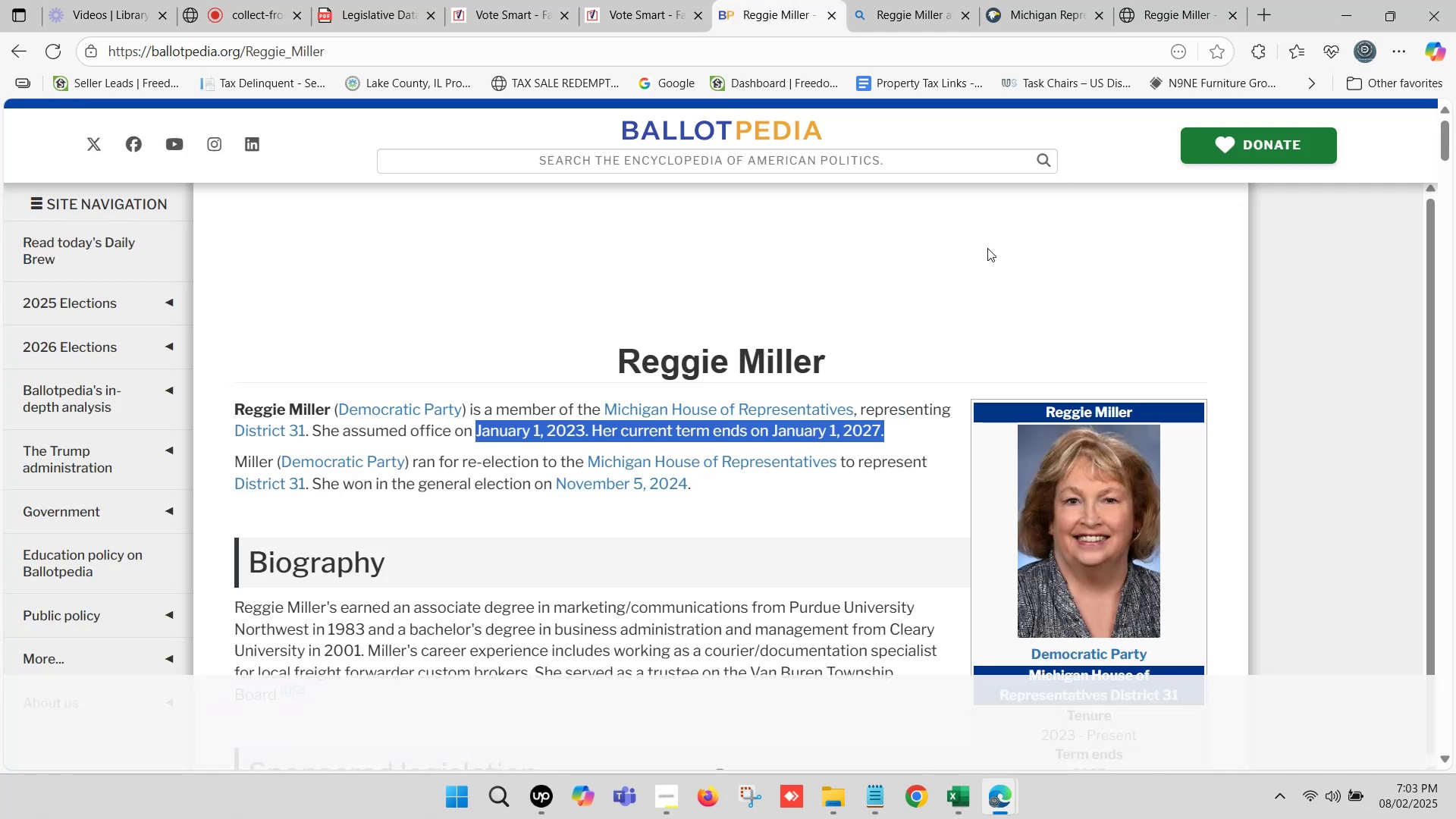 
scroll: coordinate [1072, 429], scroll_direction: down, amount: 6.0
 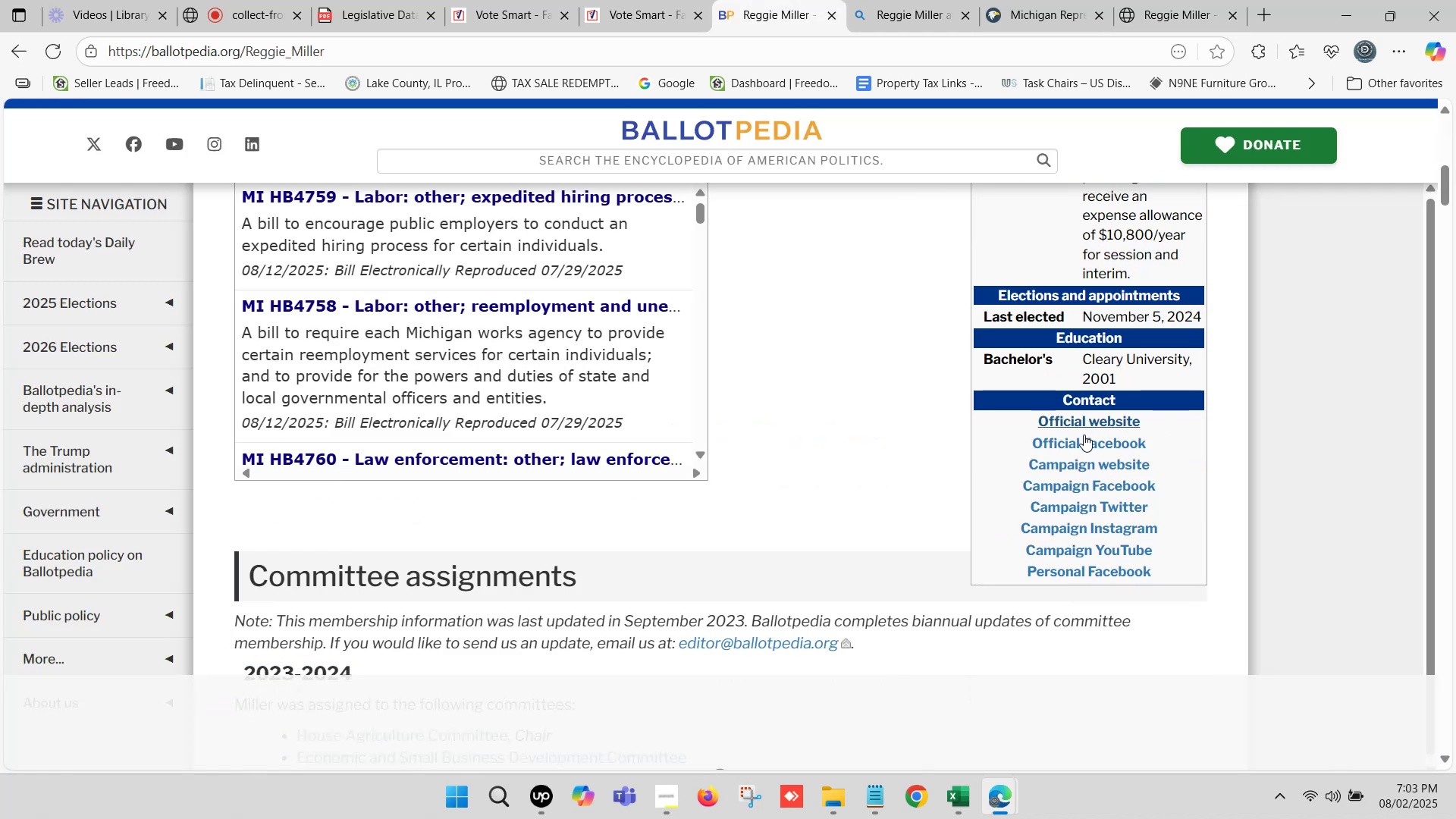 
hold_key(key=ControlLeft, duration=1.29)
left_click([1083, 461])
 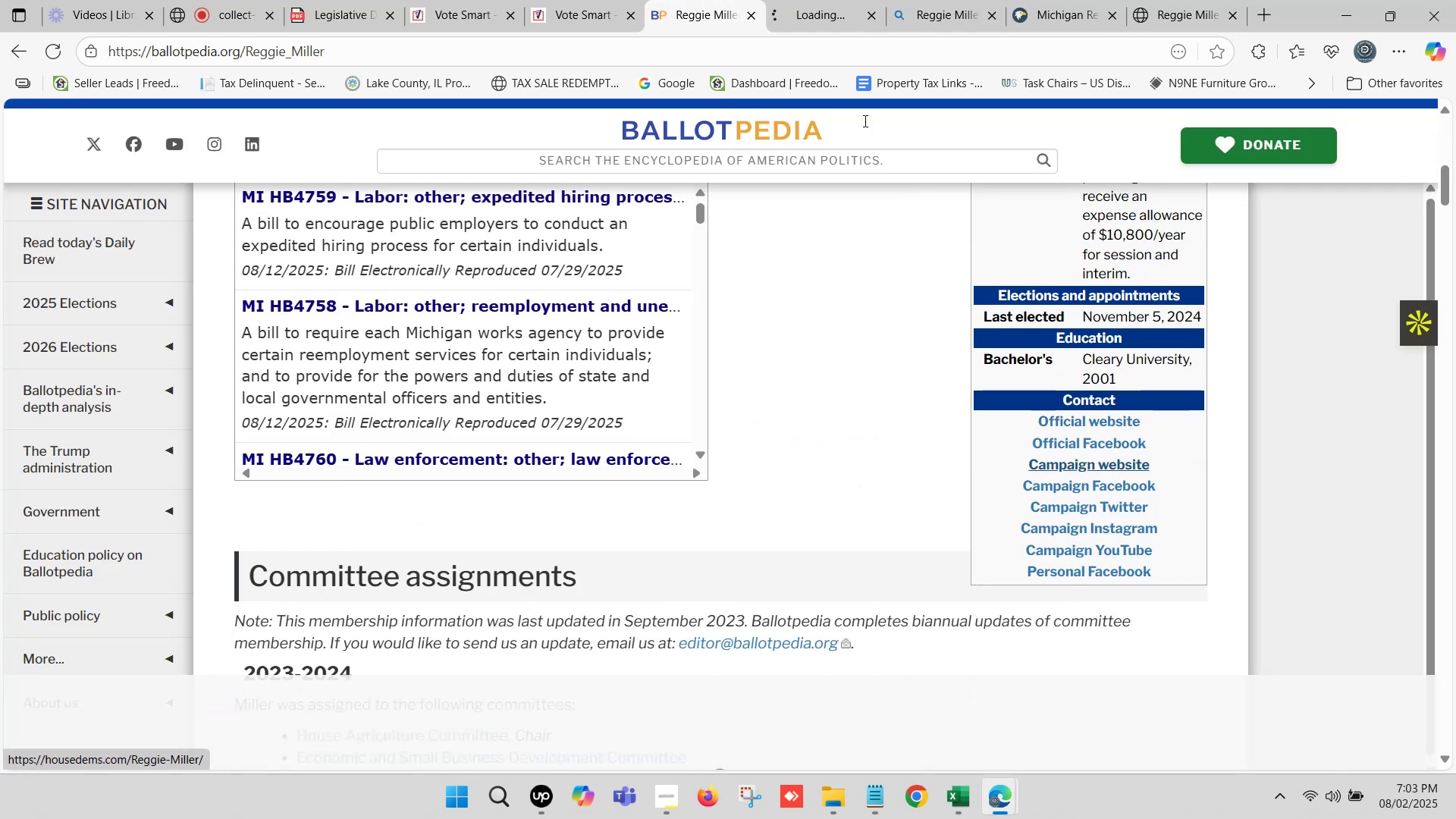 
left_click([819, 0])
 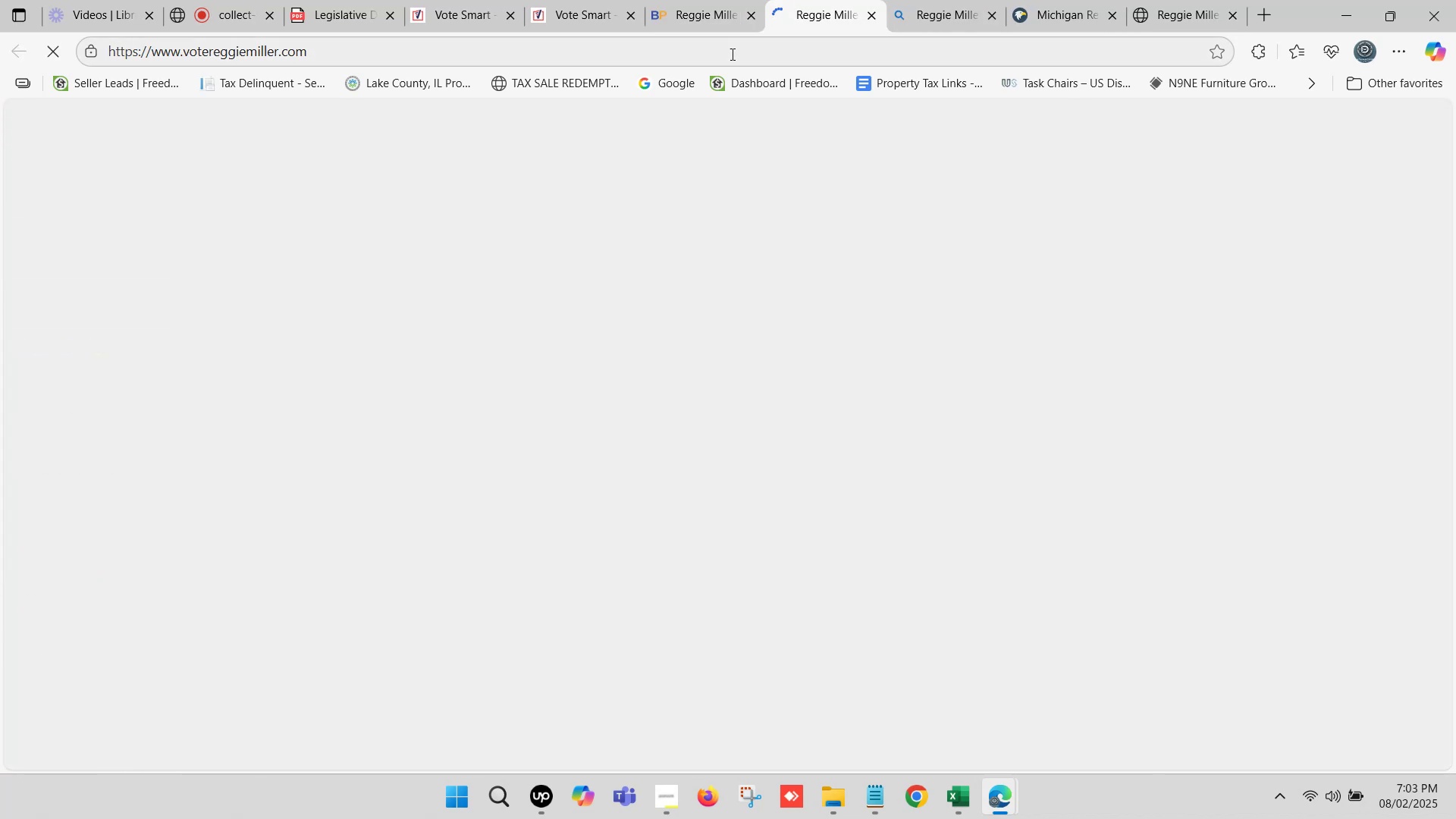 
left_click([731, 54])
 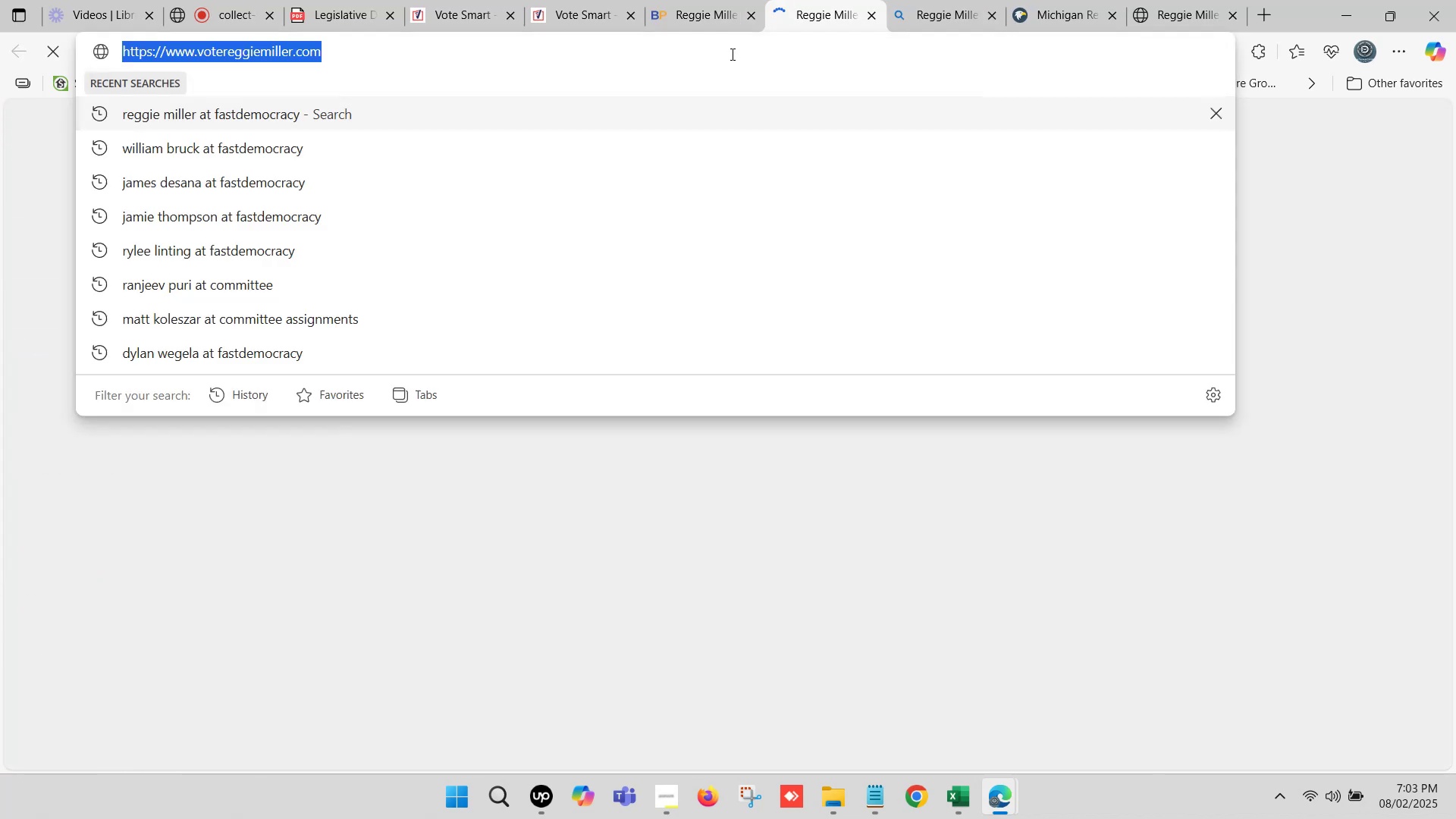 
key(Control+C)
 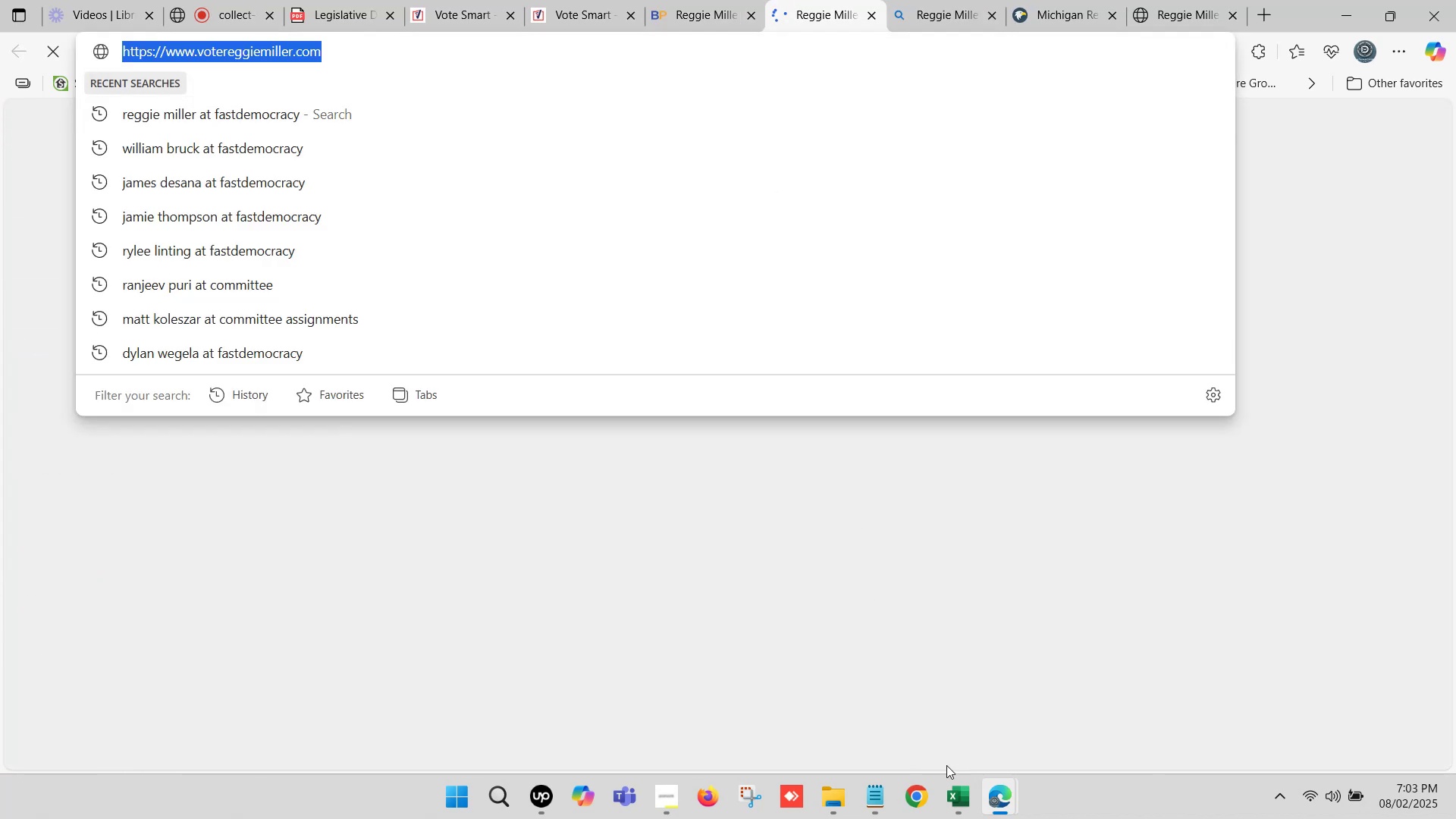 
left_click([957, 795])
 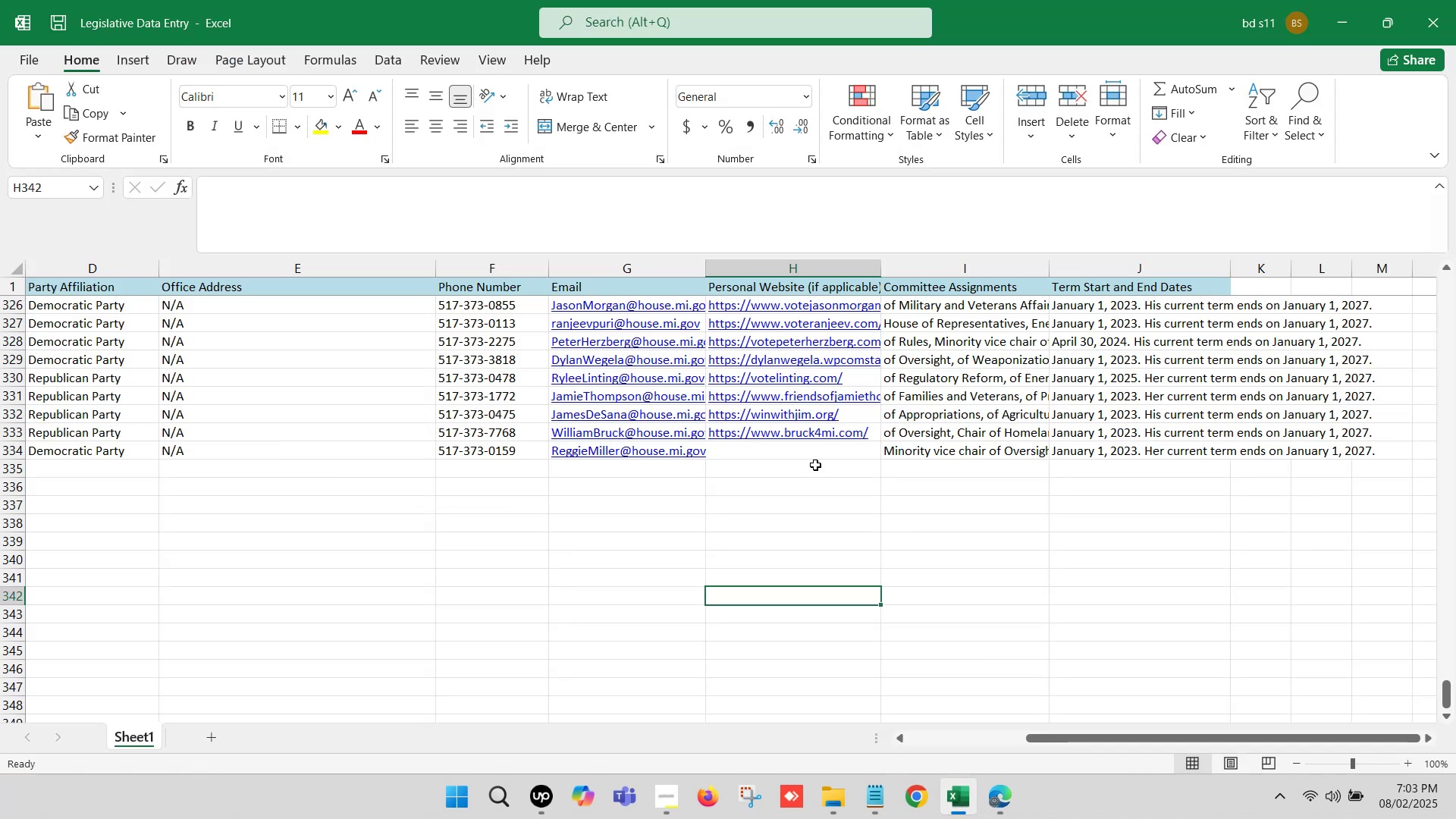 
left_click([785, 450])
 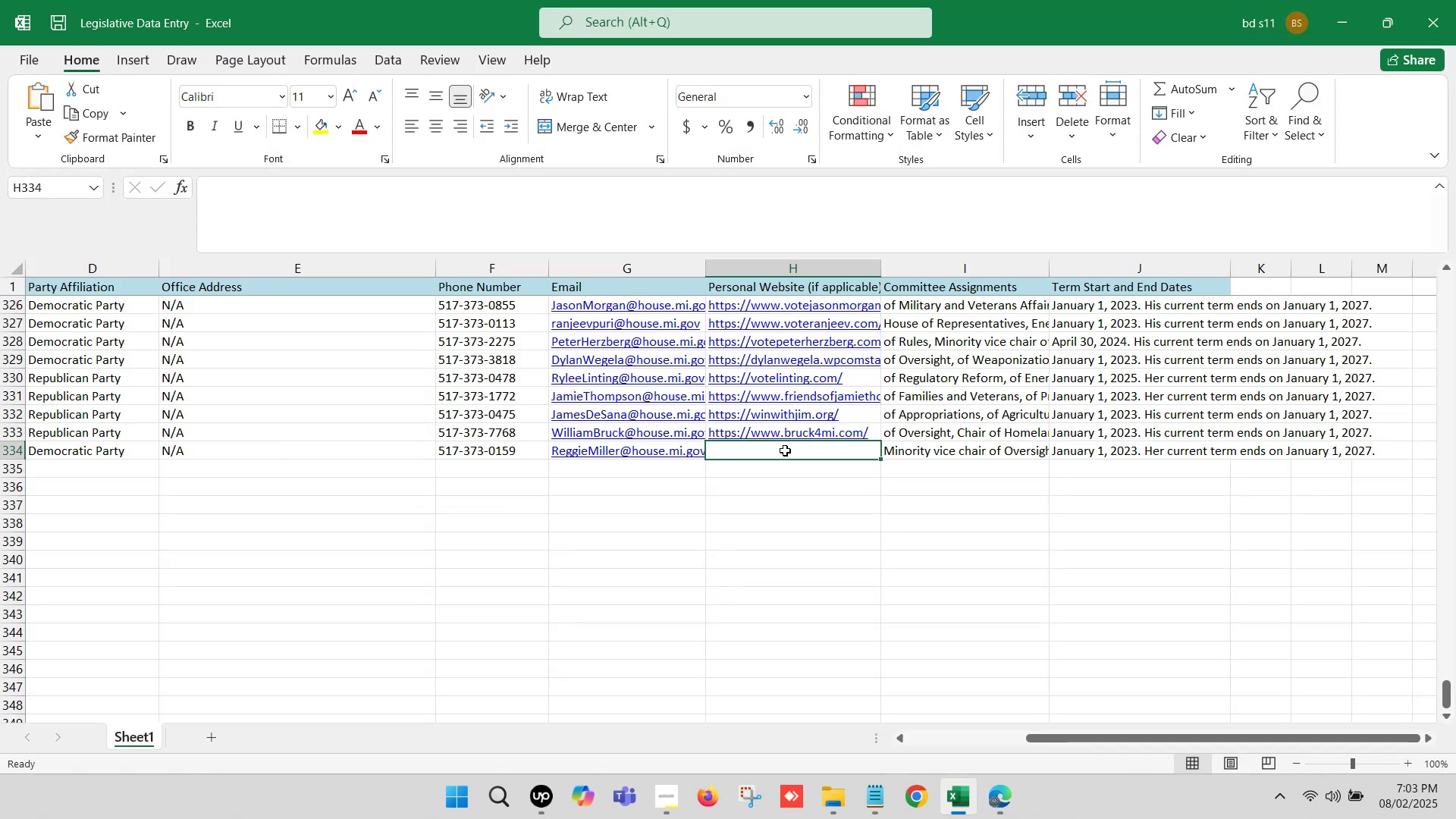 
double_click([785, 450])
 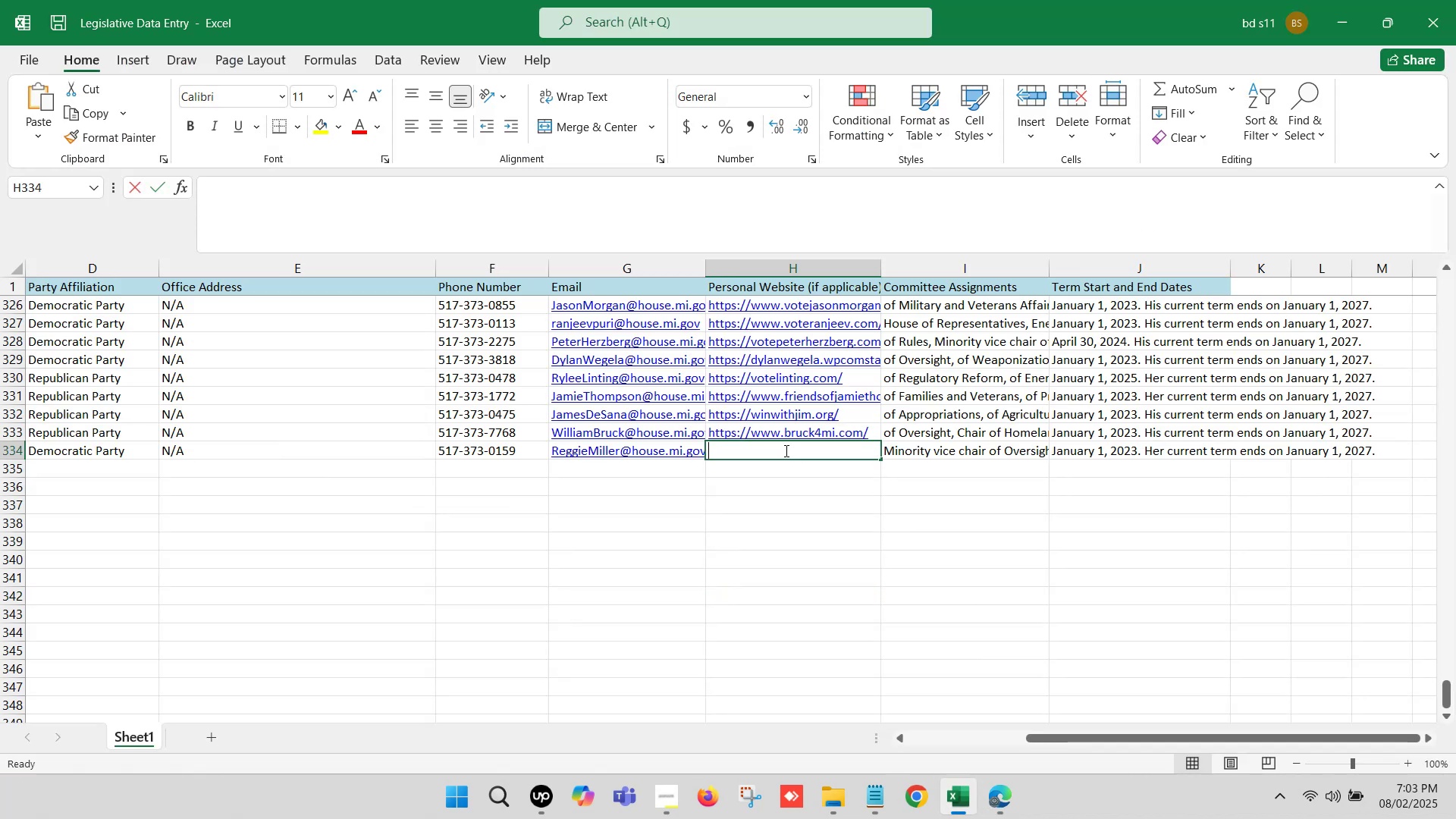 
key(Control+V)
 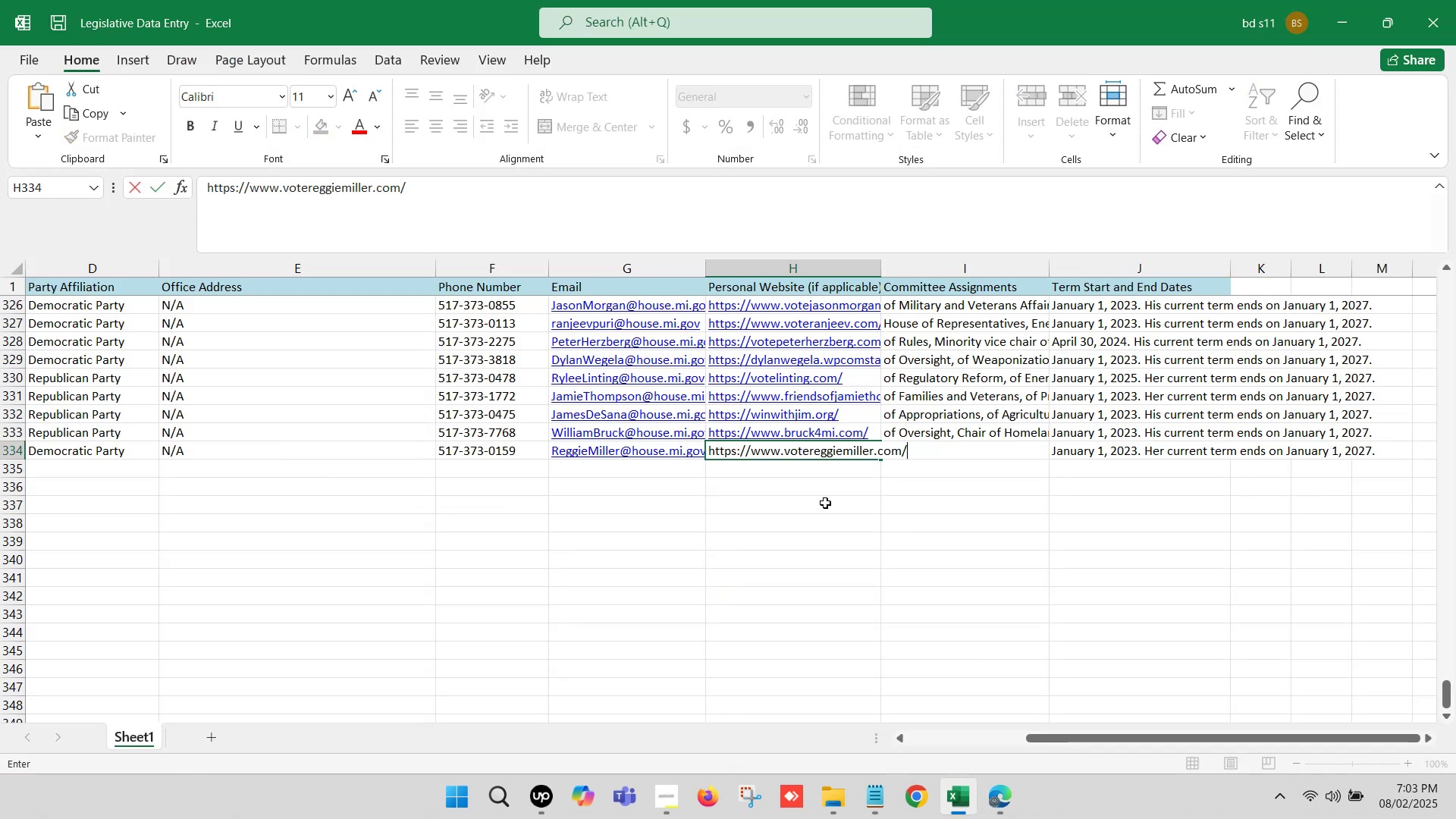 
left_click([825, 503])
 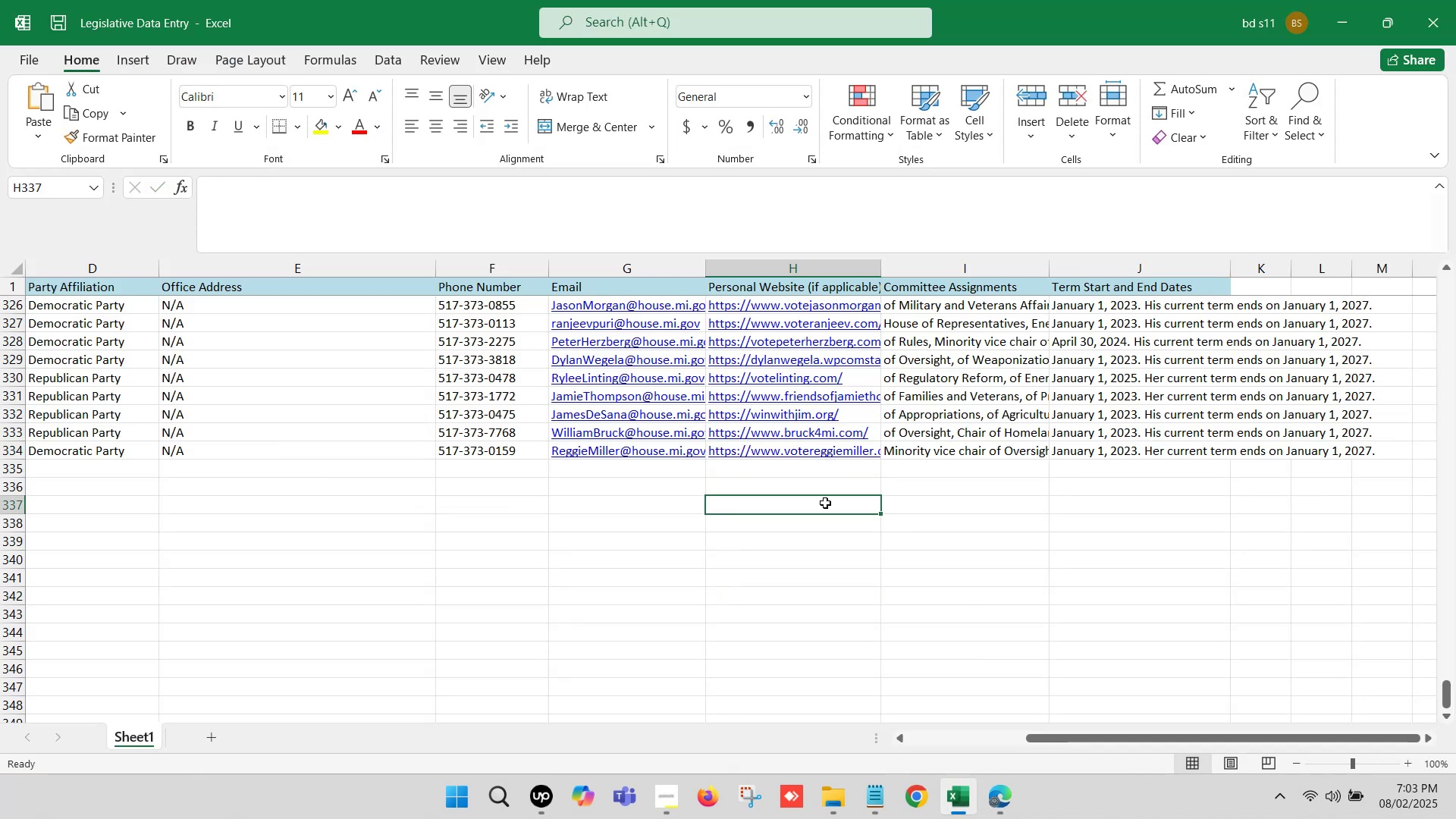 
key(Control+S)
 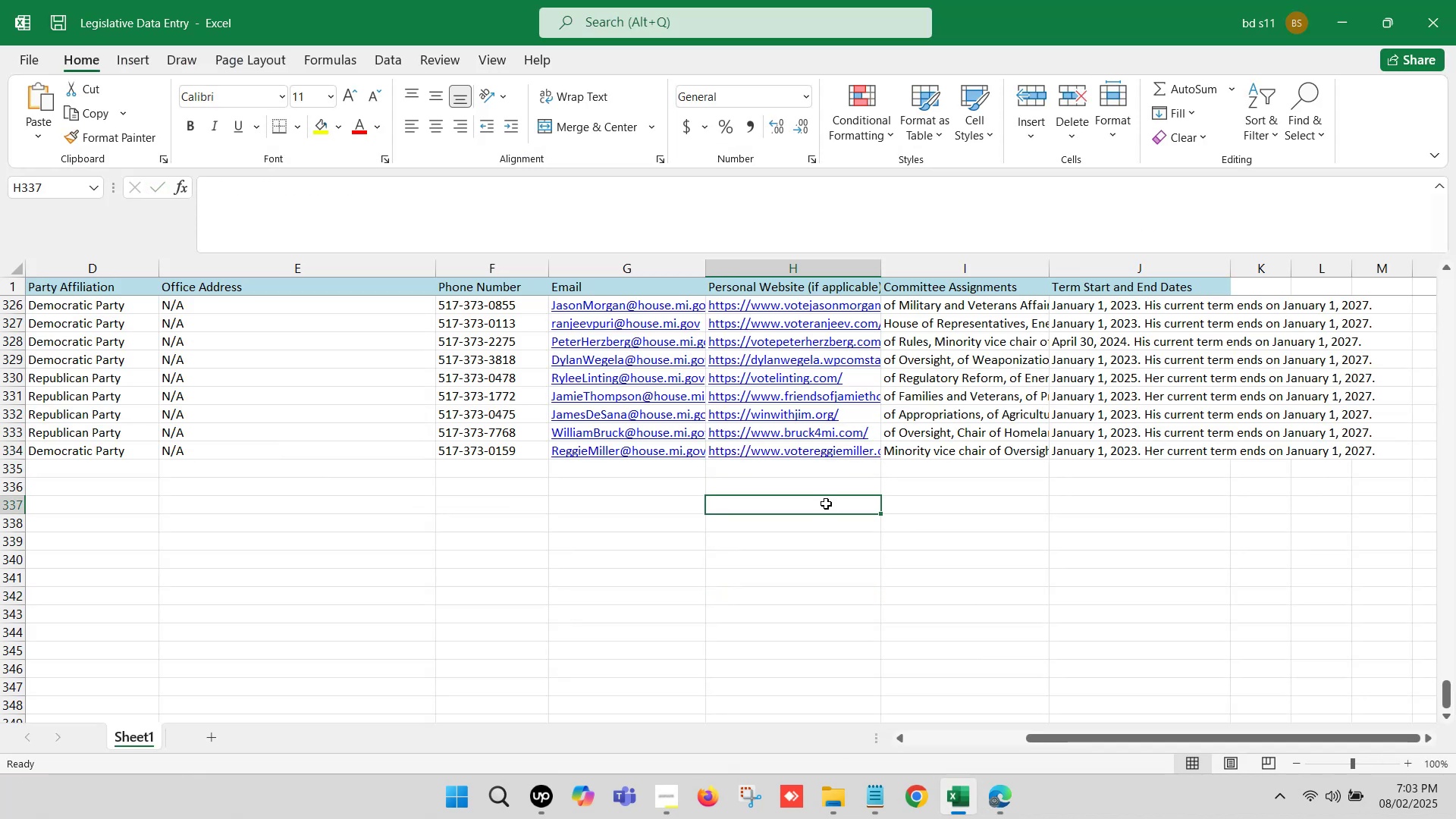 
hold_key(key=ArrowLeft, duration=1.43)
 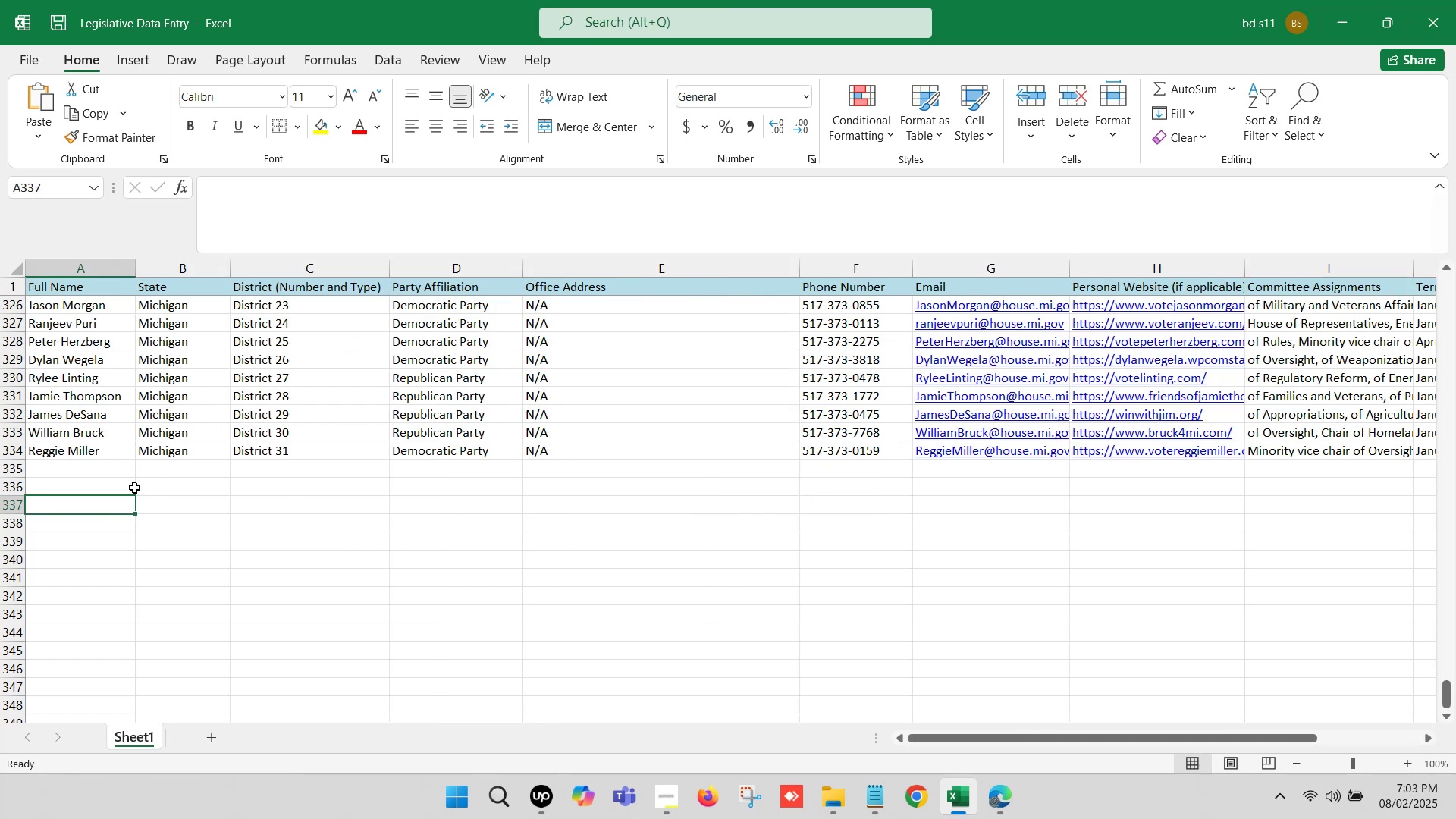 
left_click([971, 795])
 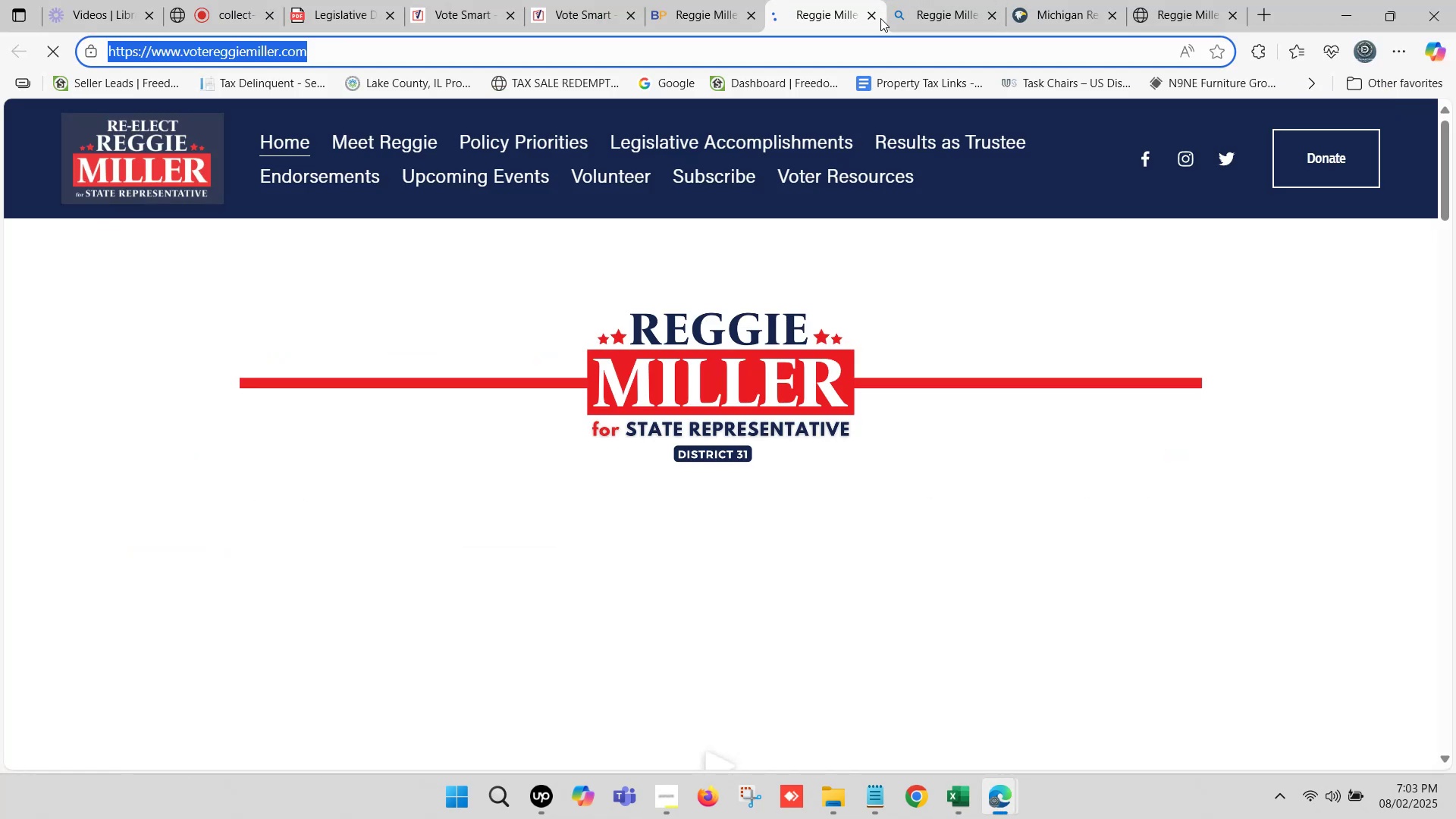 
left_click([873, 16])
 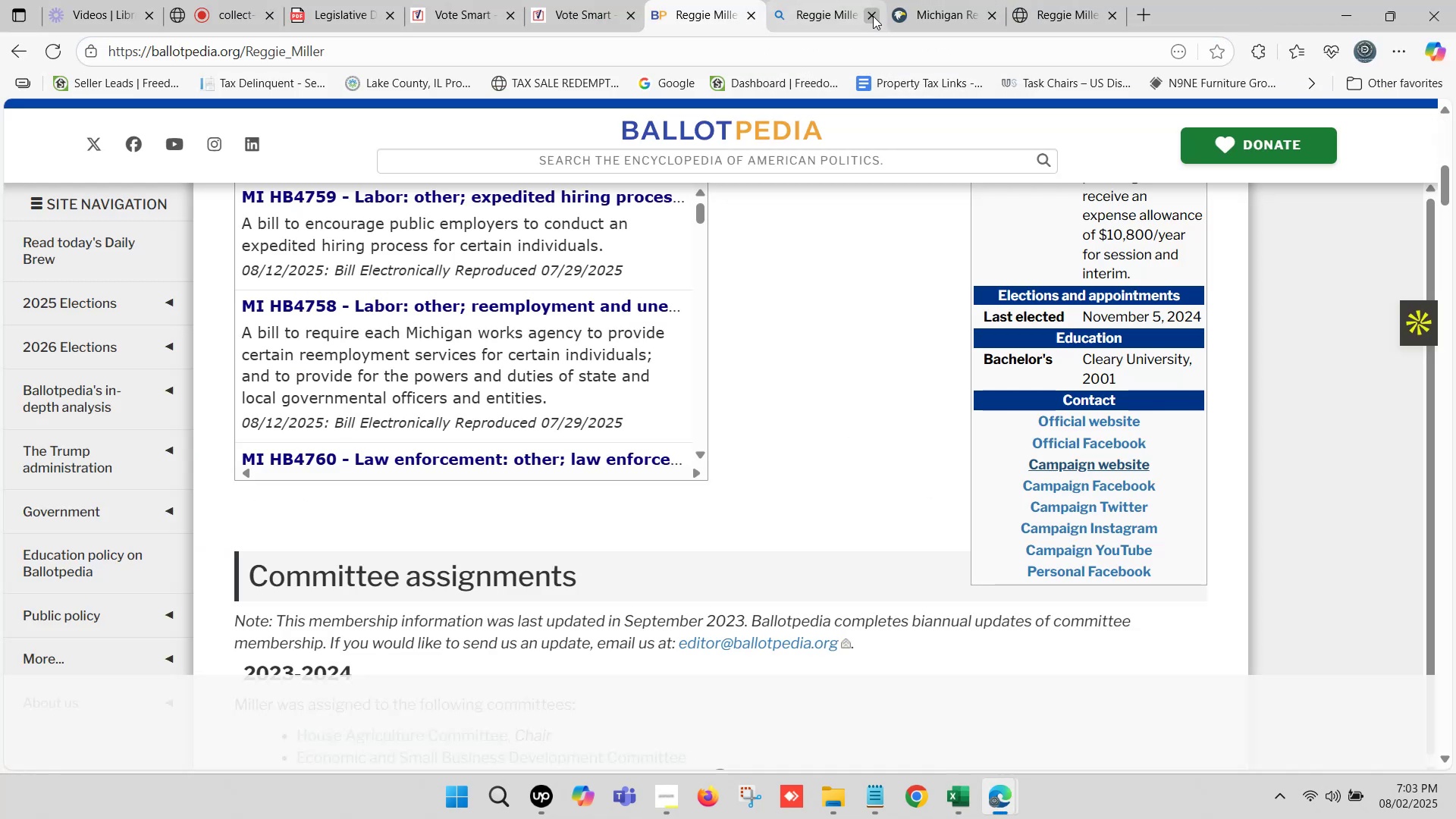 
left_click([873, 16])
 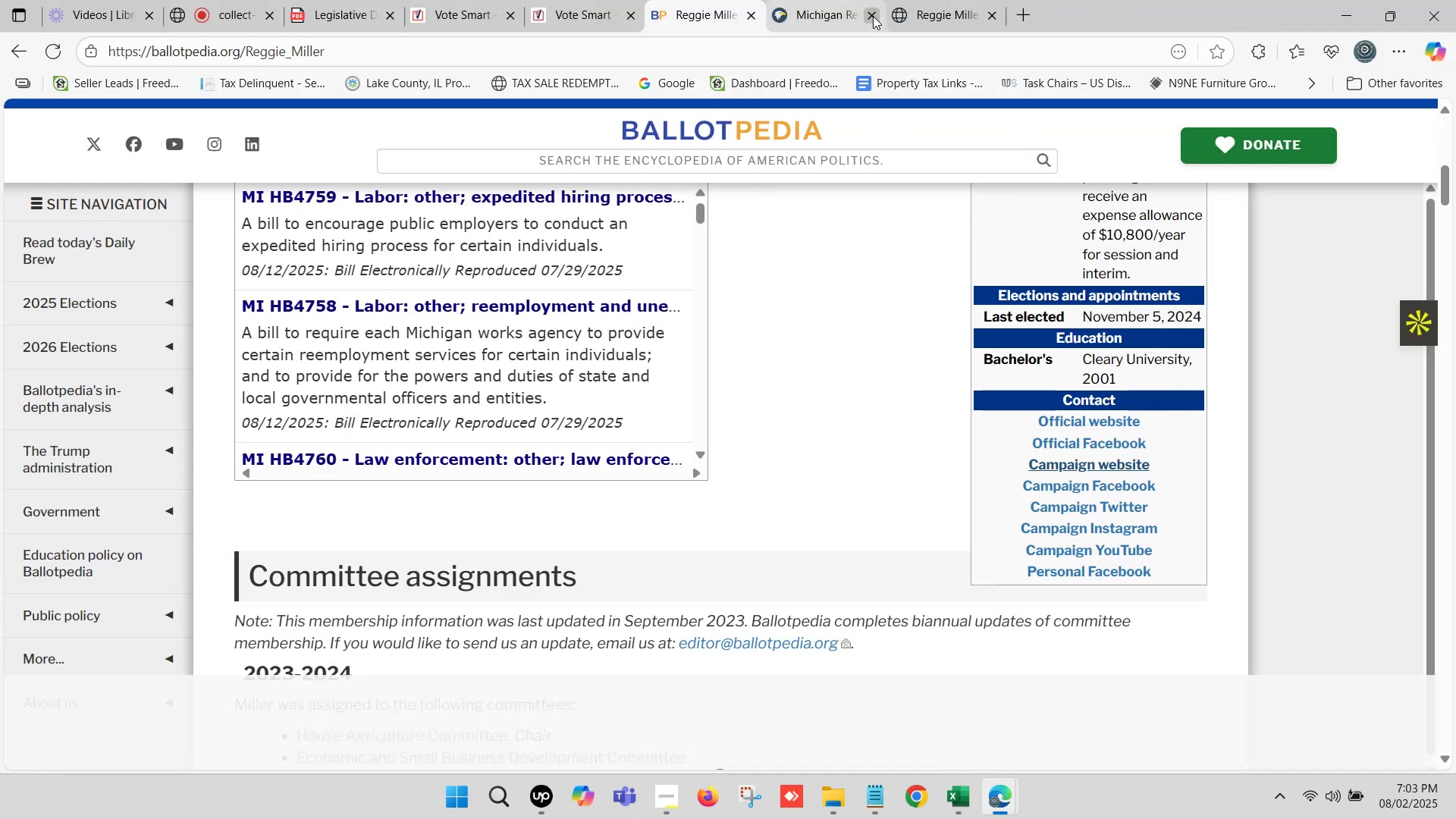 
left_click([873, 16])
 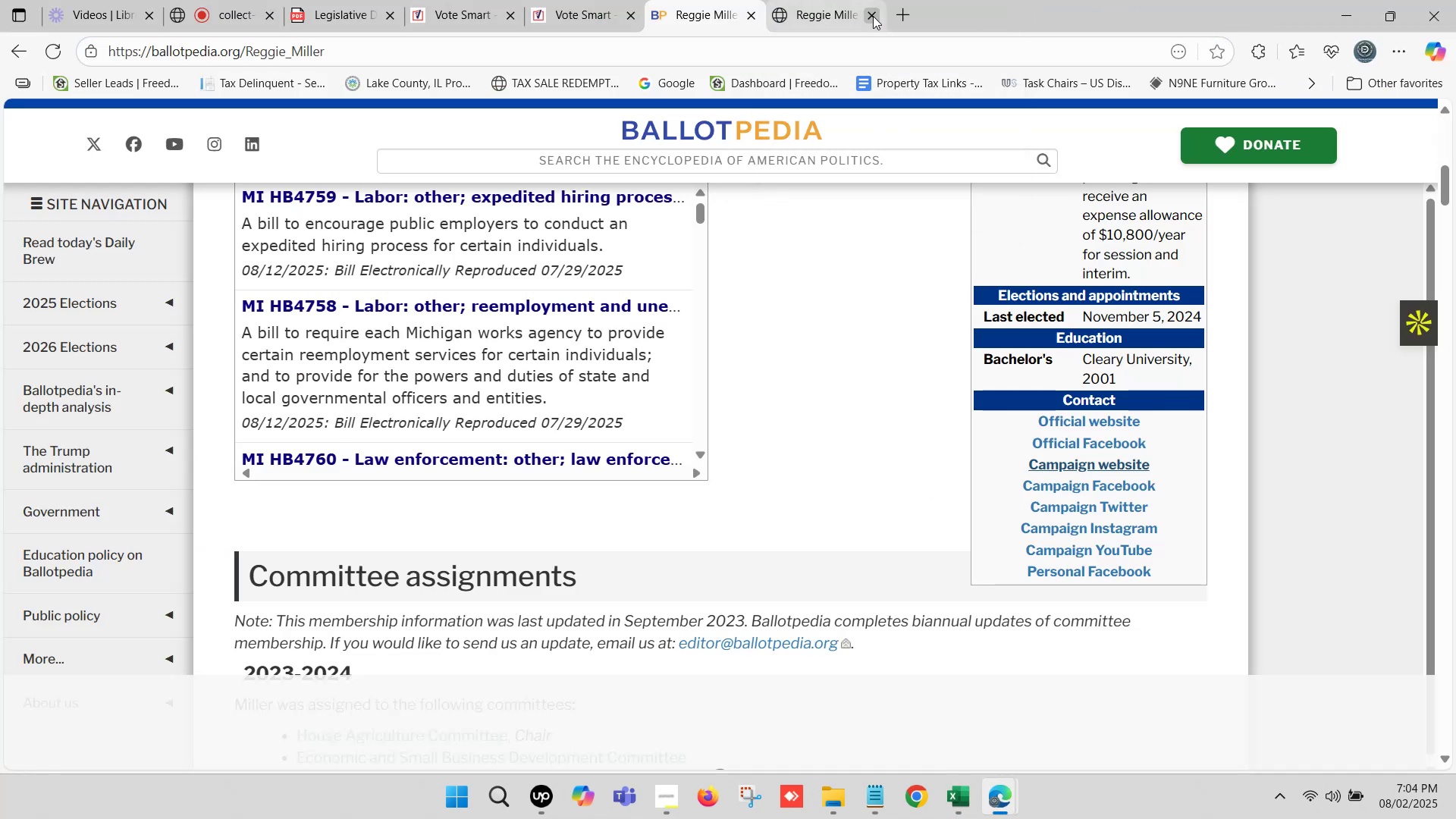 
left_click([873, 16])
 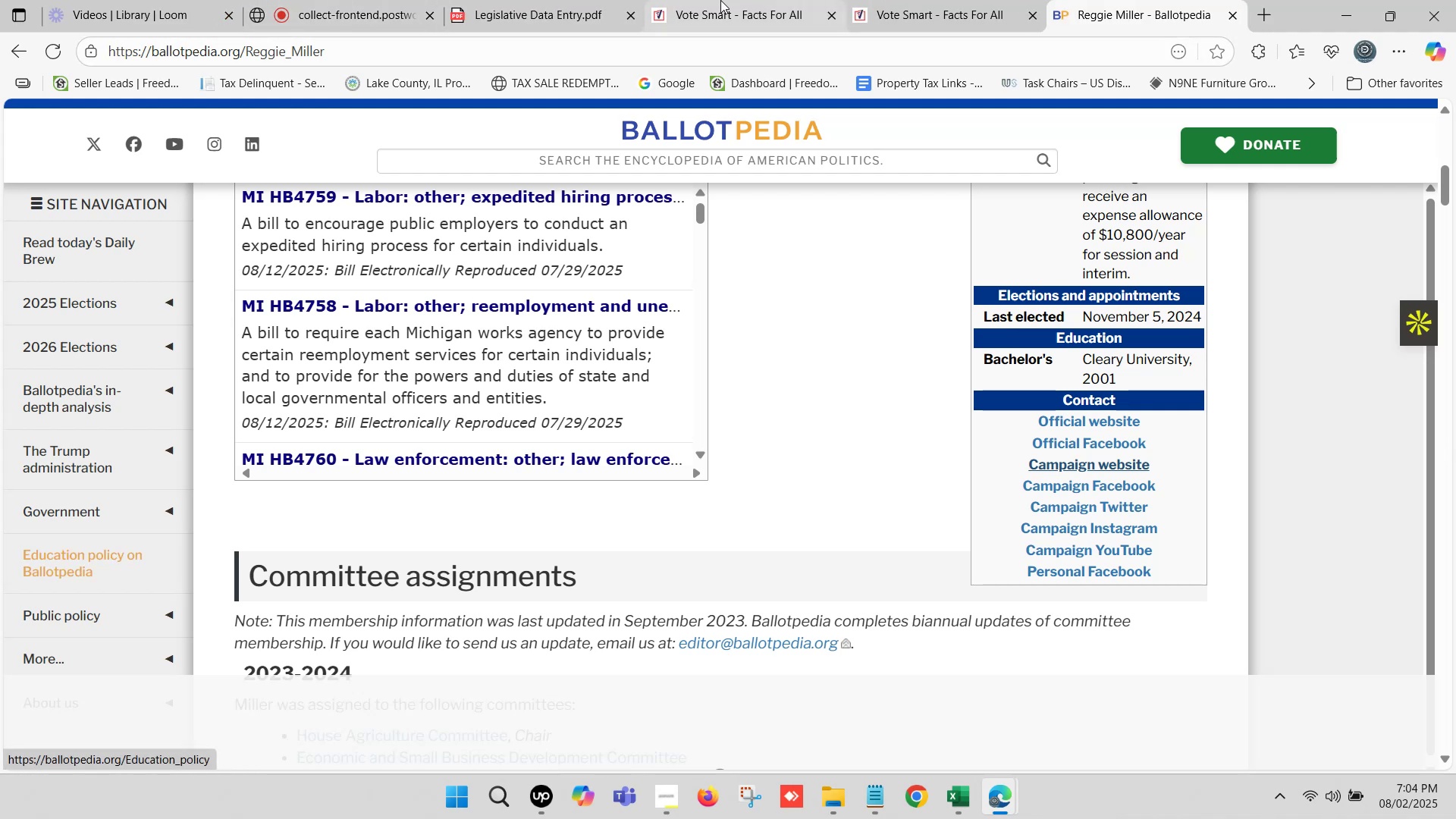 
double_click([720, 0])
 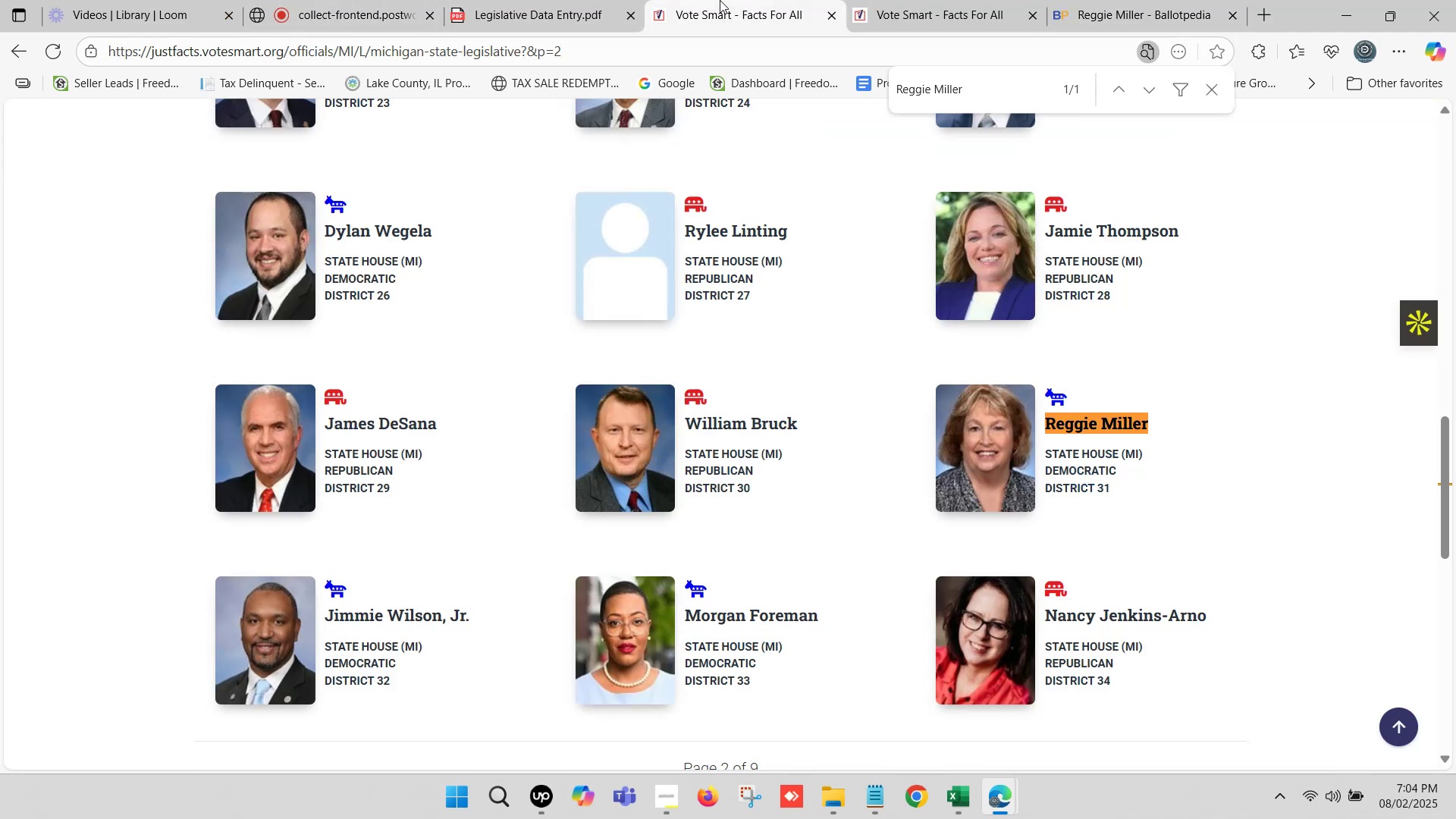 
triple_click([720, 0])
 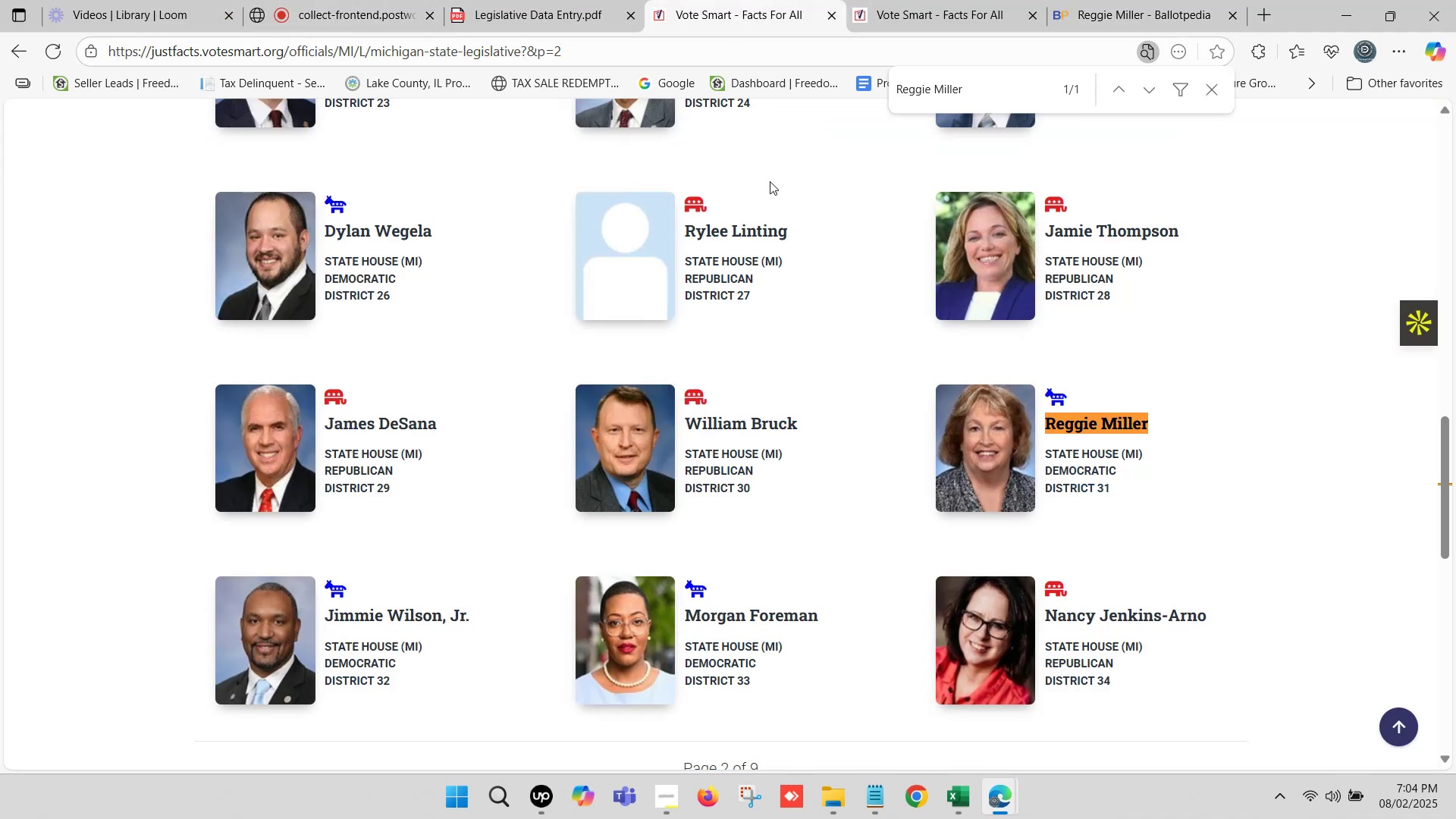 
scroll: coordinate [599, 353], scroll_direction: down, amount: 1.0
 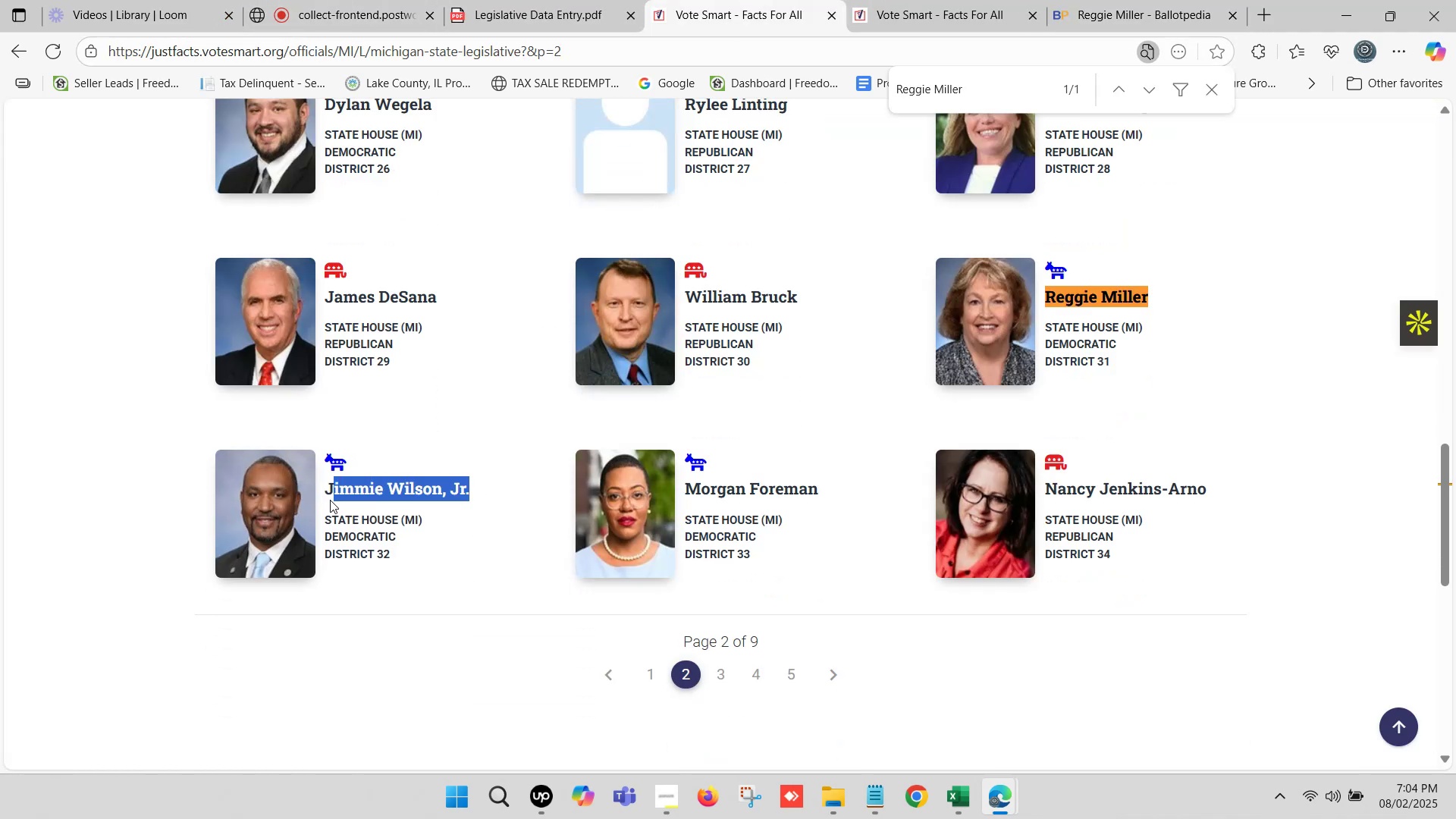 
key(Control+C)
 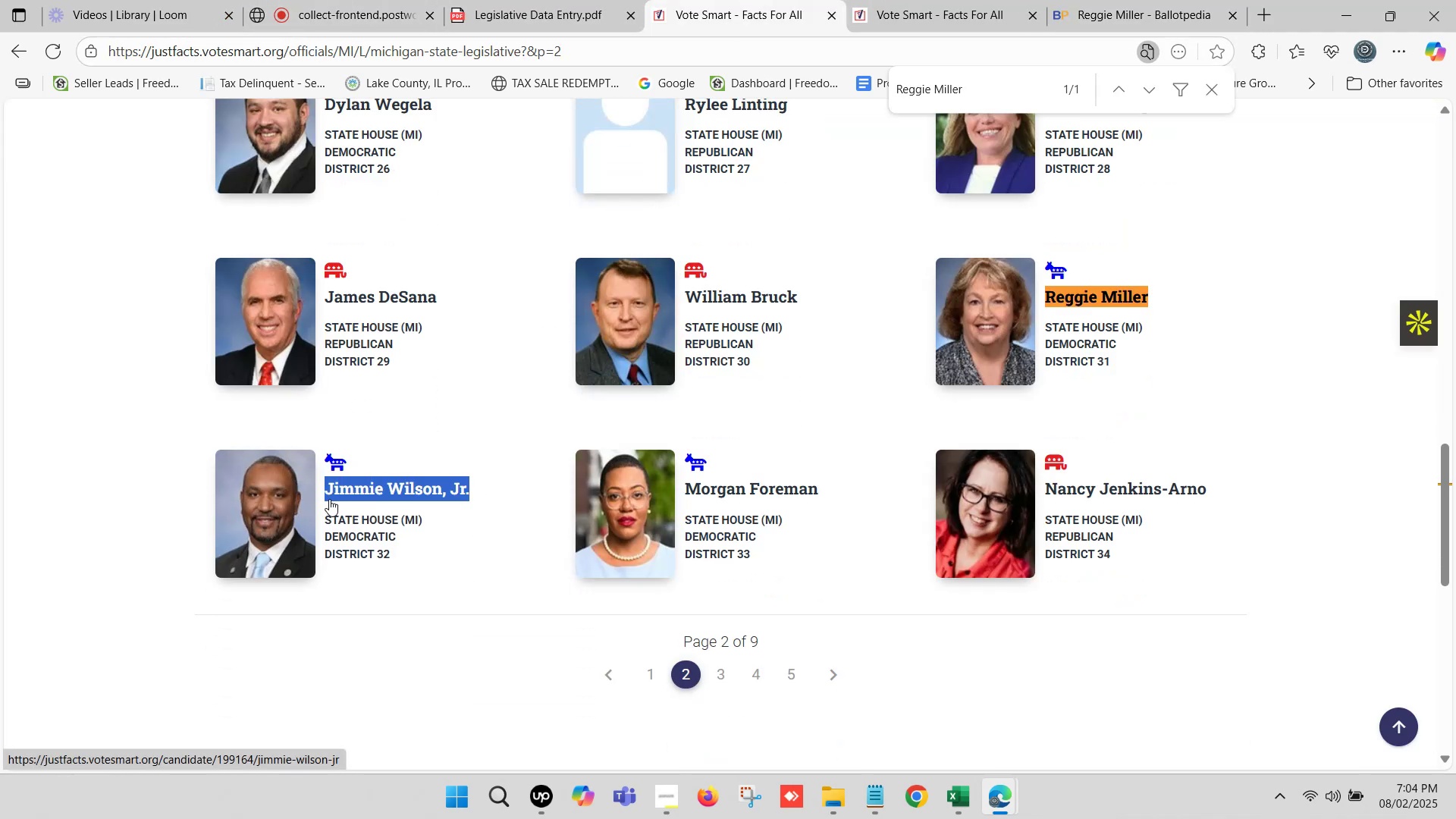 
key(Control+F)
 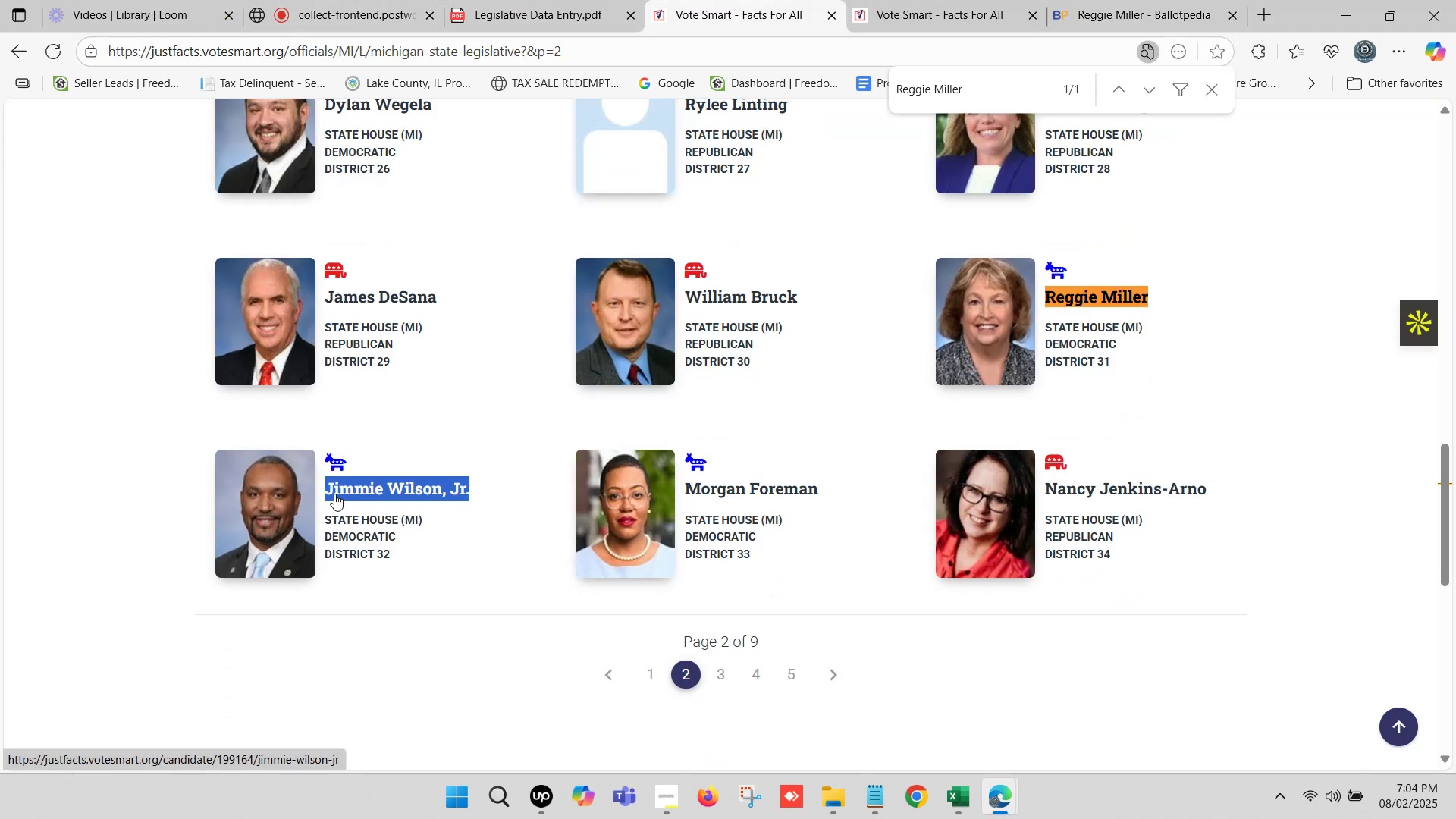 
key(Control+V)
 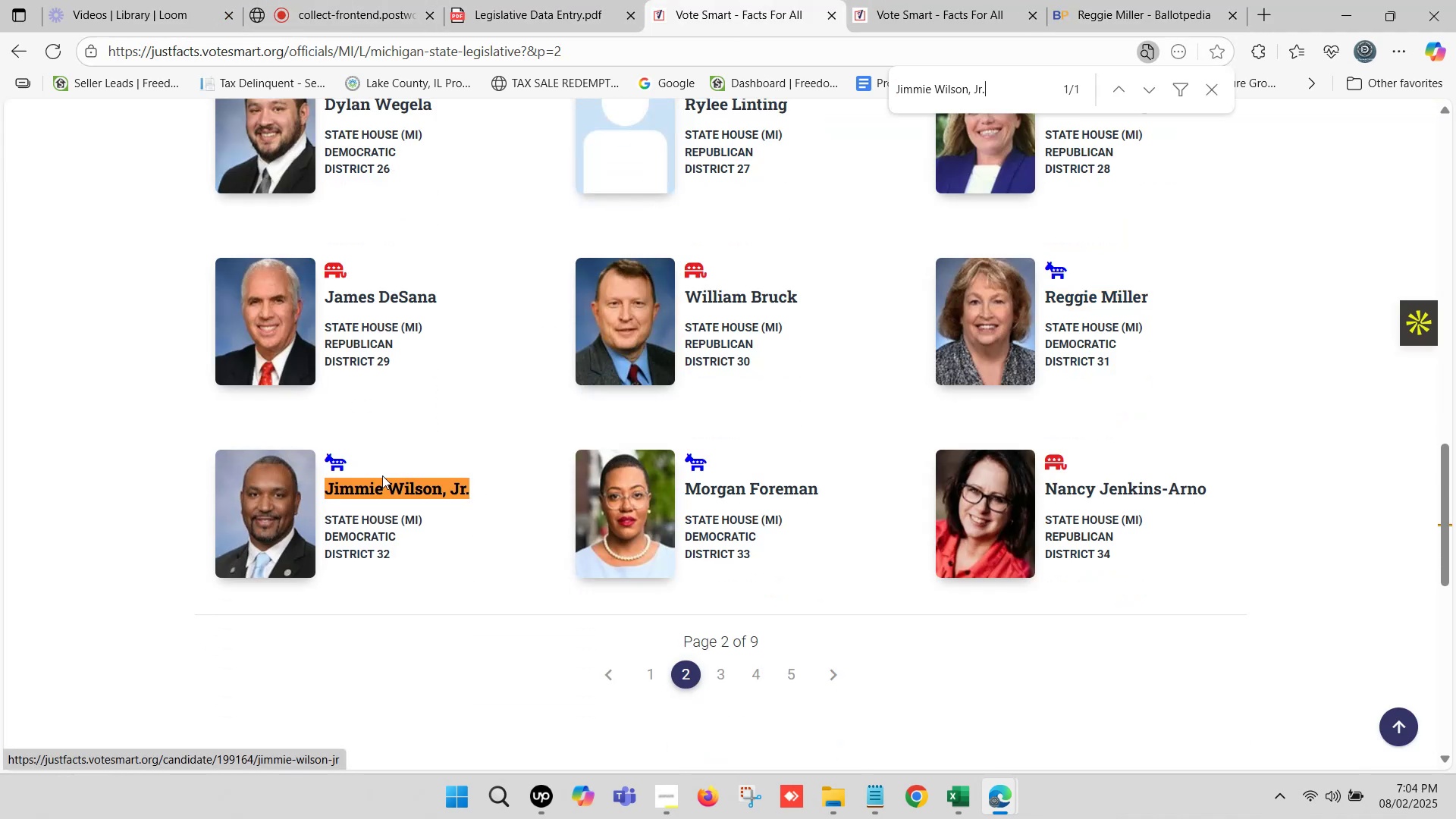 
hold_key(key=ControlLeft, duration=0.73)
left_click([386, 480])
 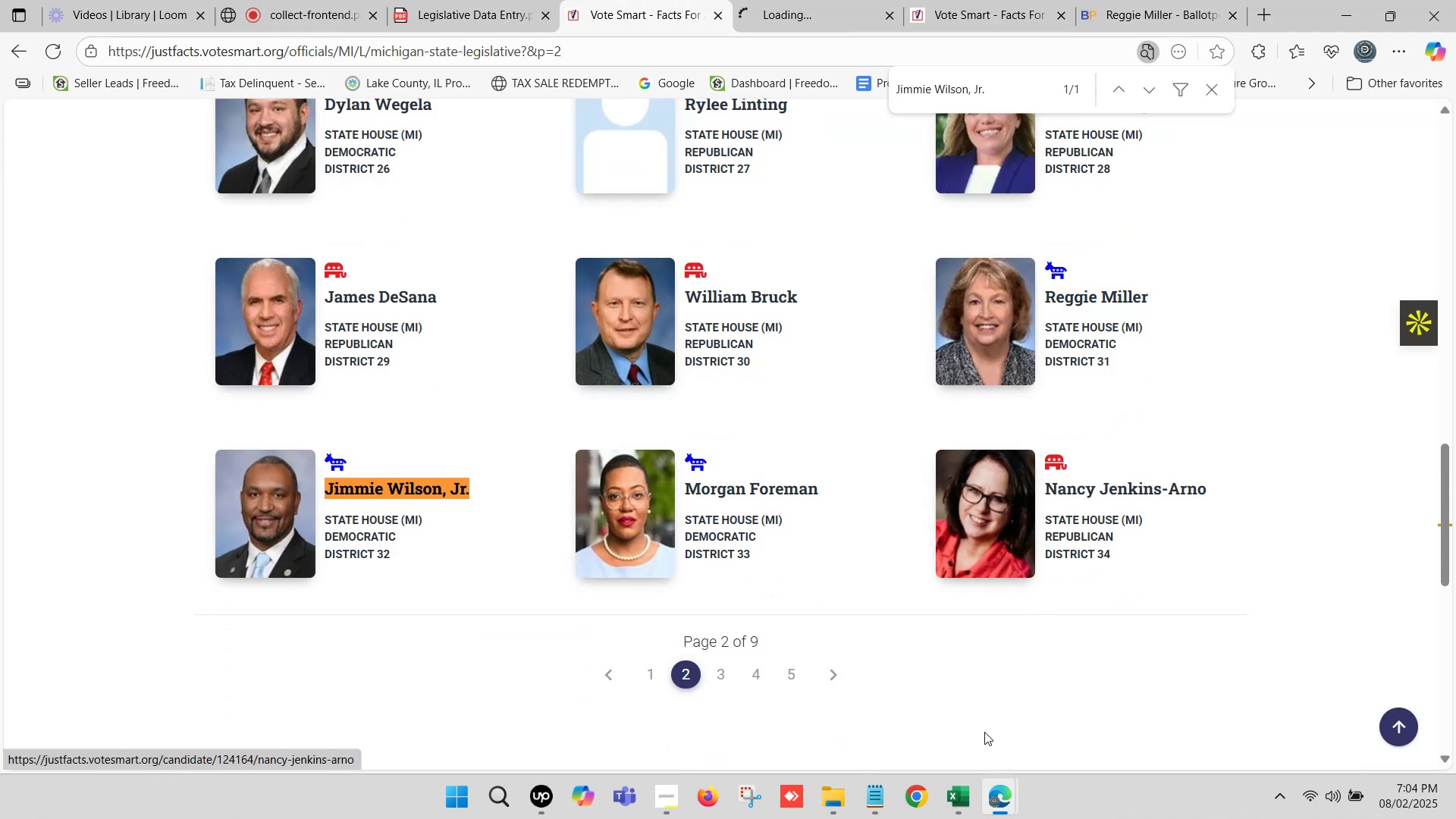 
left_click([966, 795])
 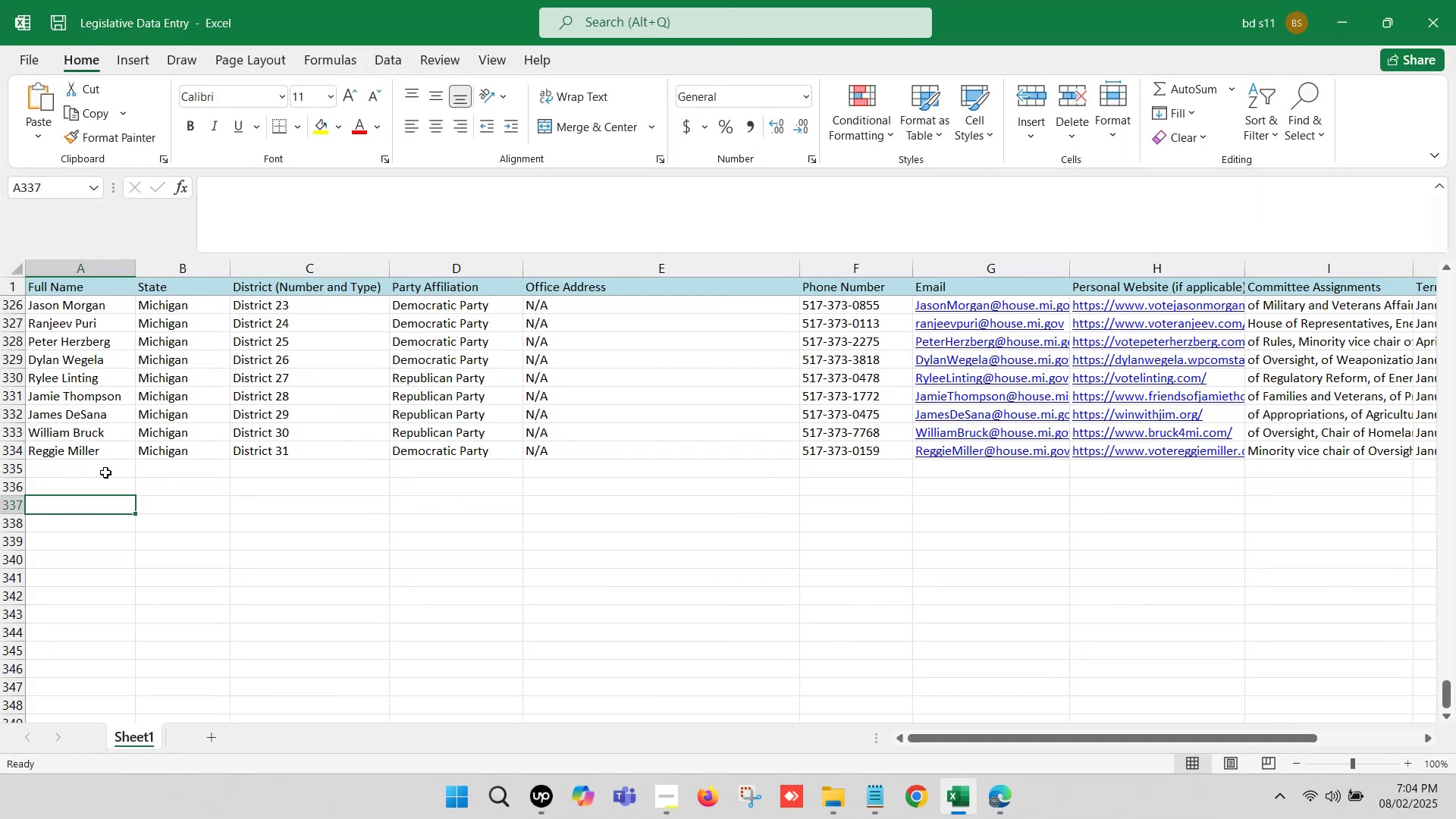 
double_click([94, 470])
 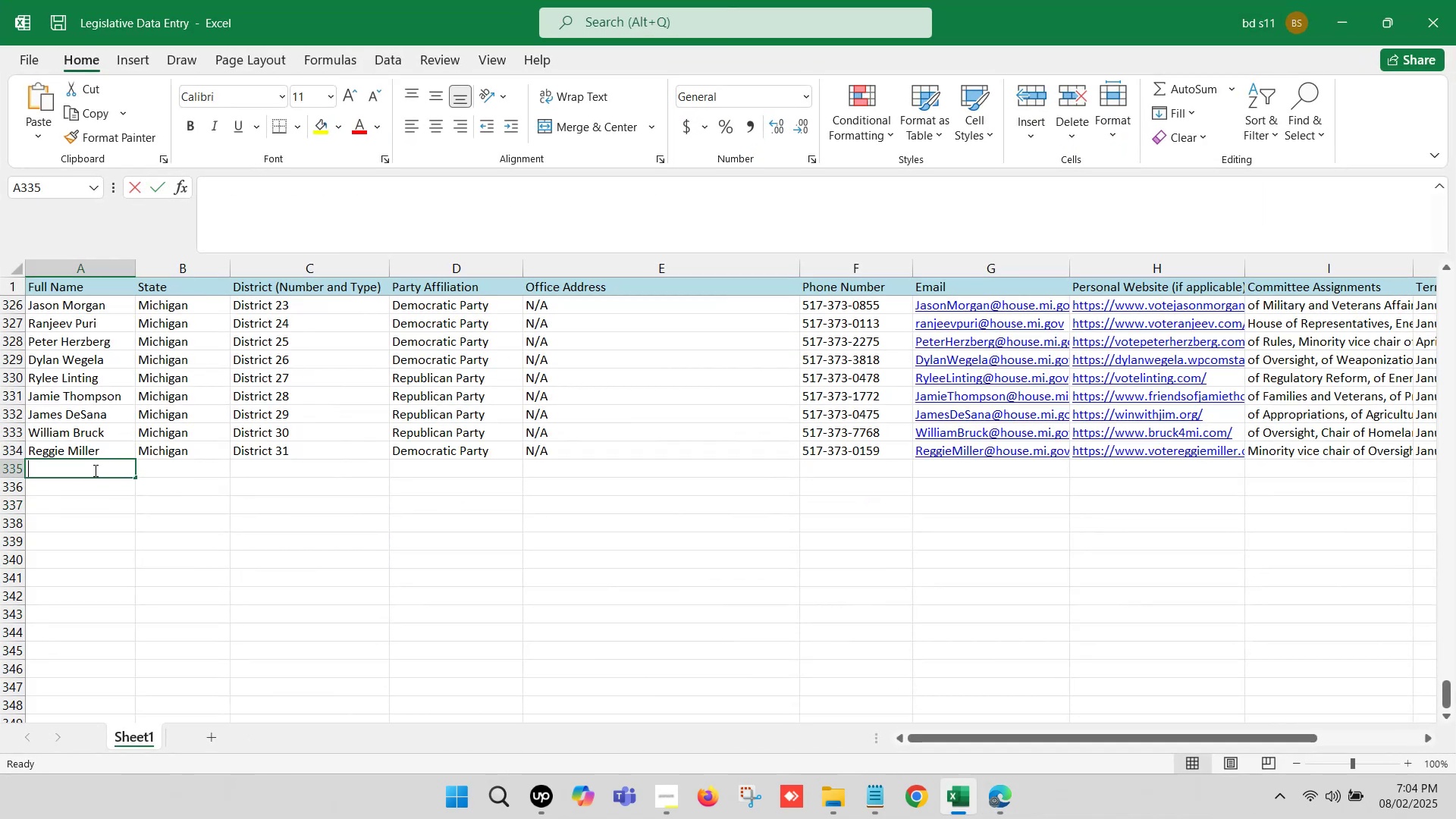 
key(Control+V)
 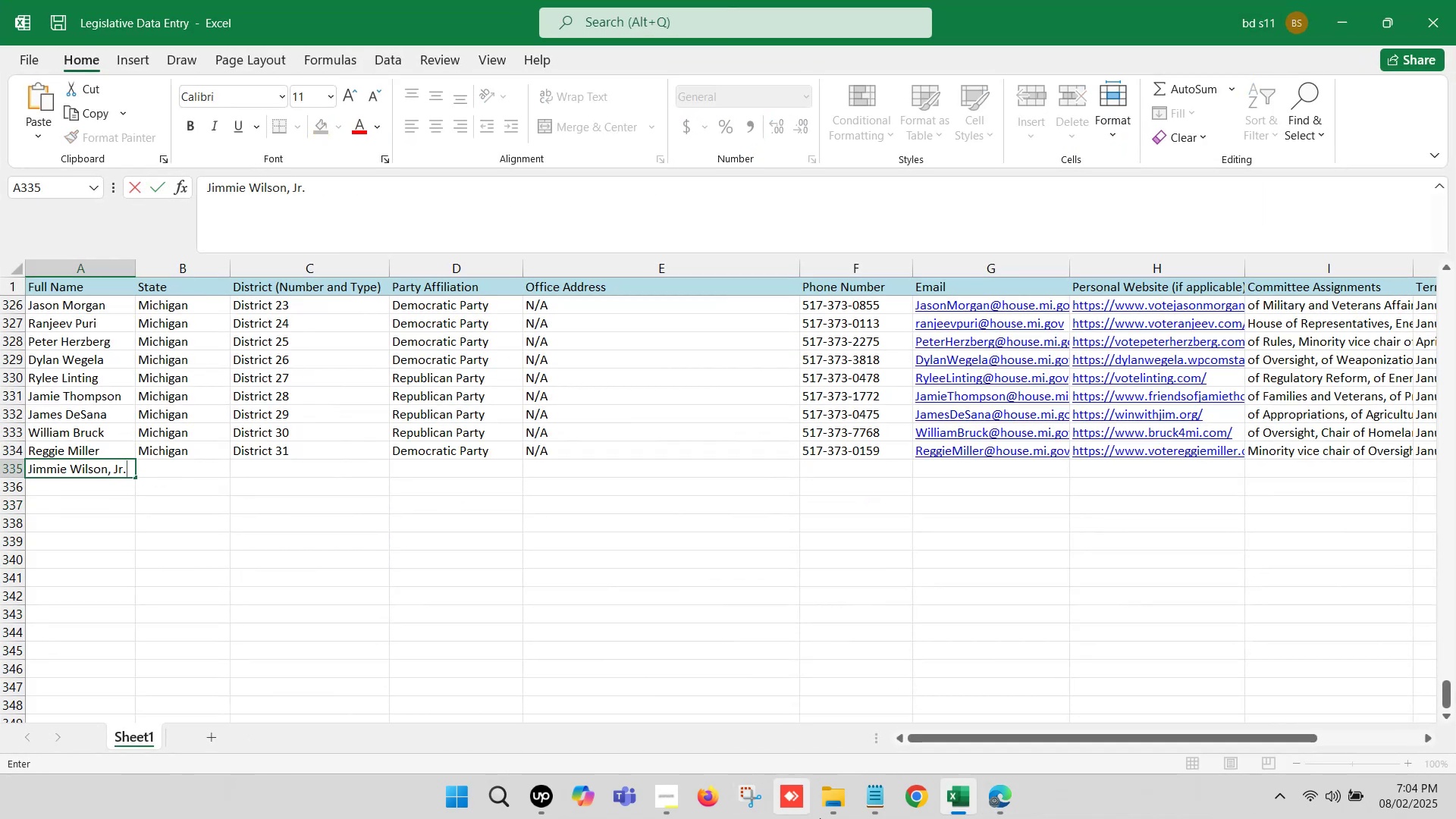 
left_click([962, 805])
 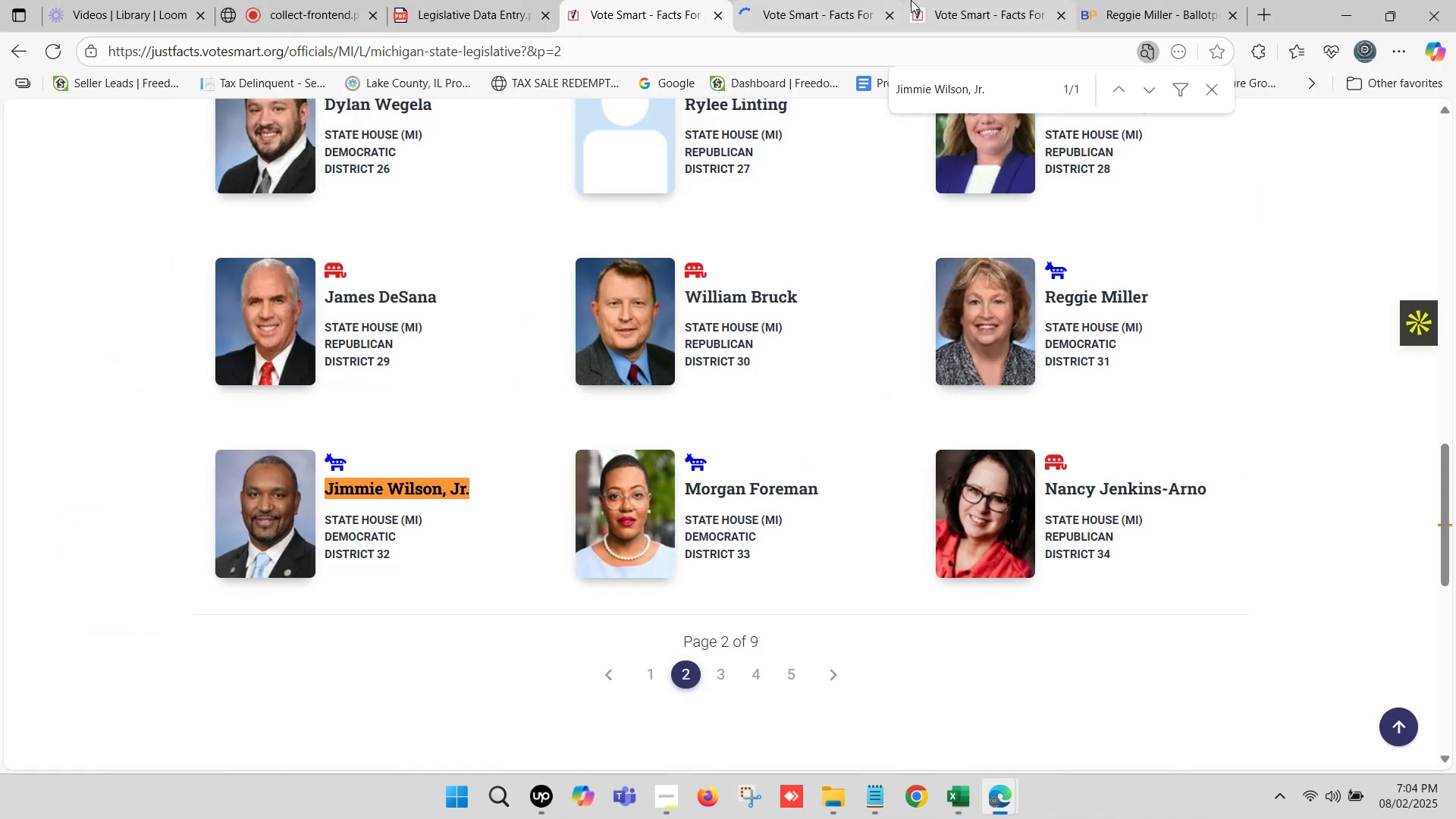 
left_click([981, 0])
 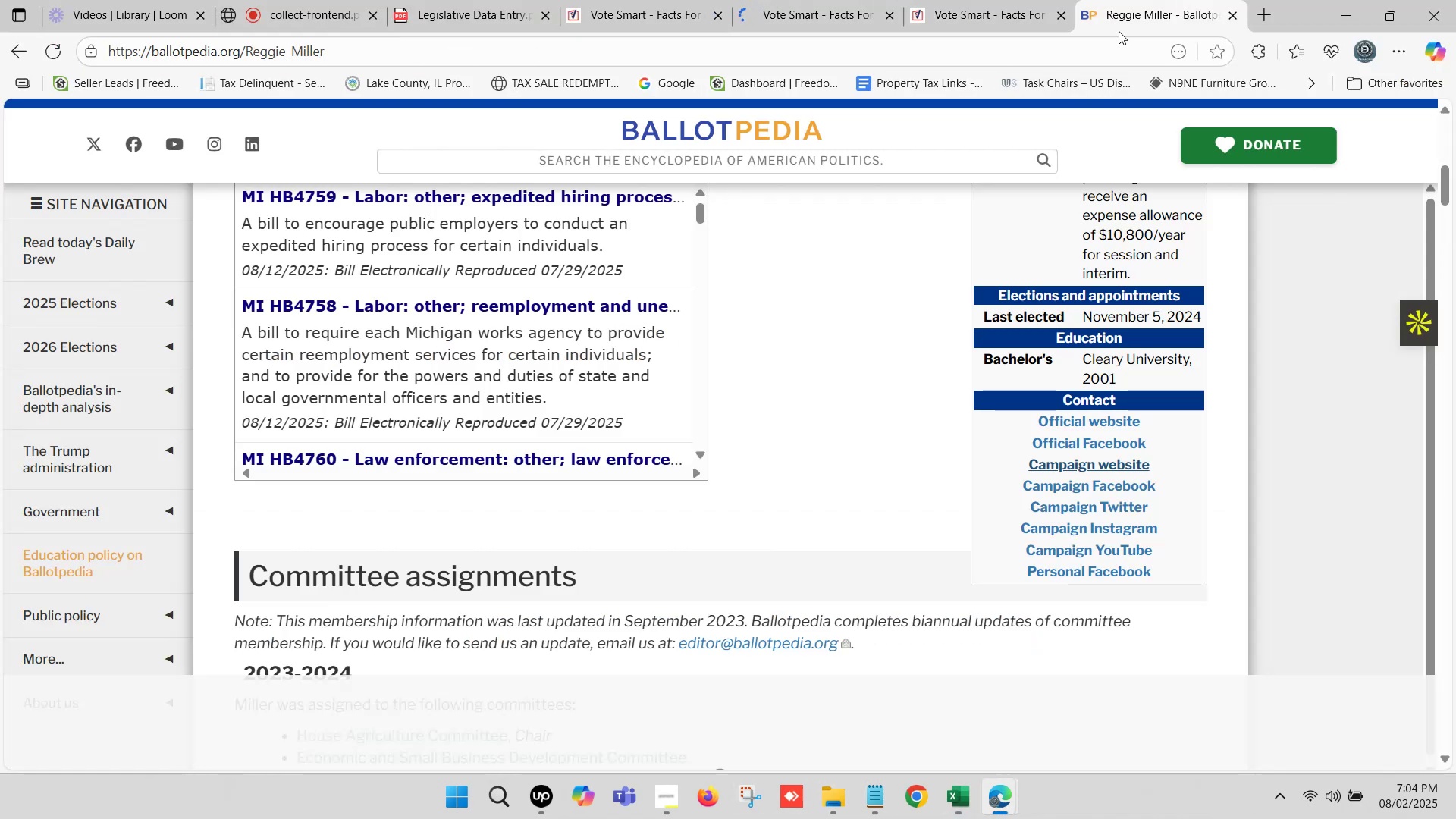 
key(Control+V)
 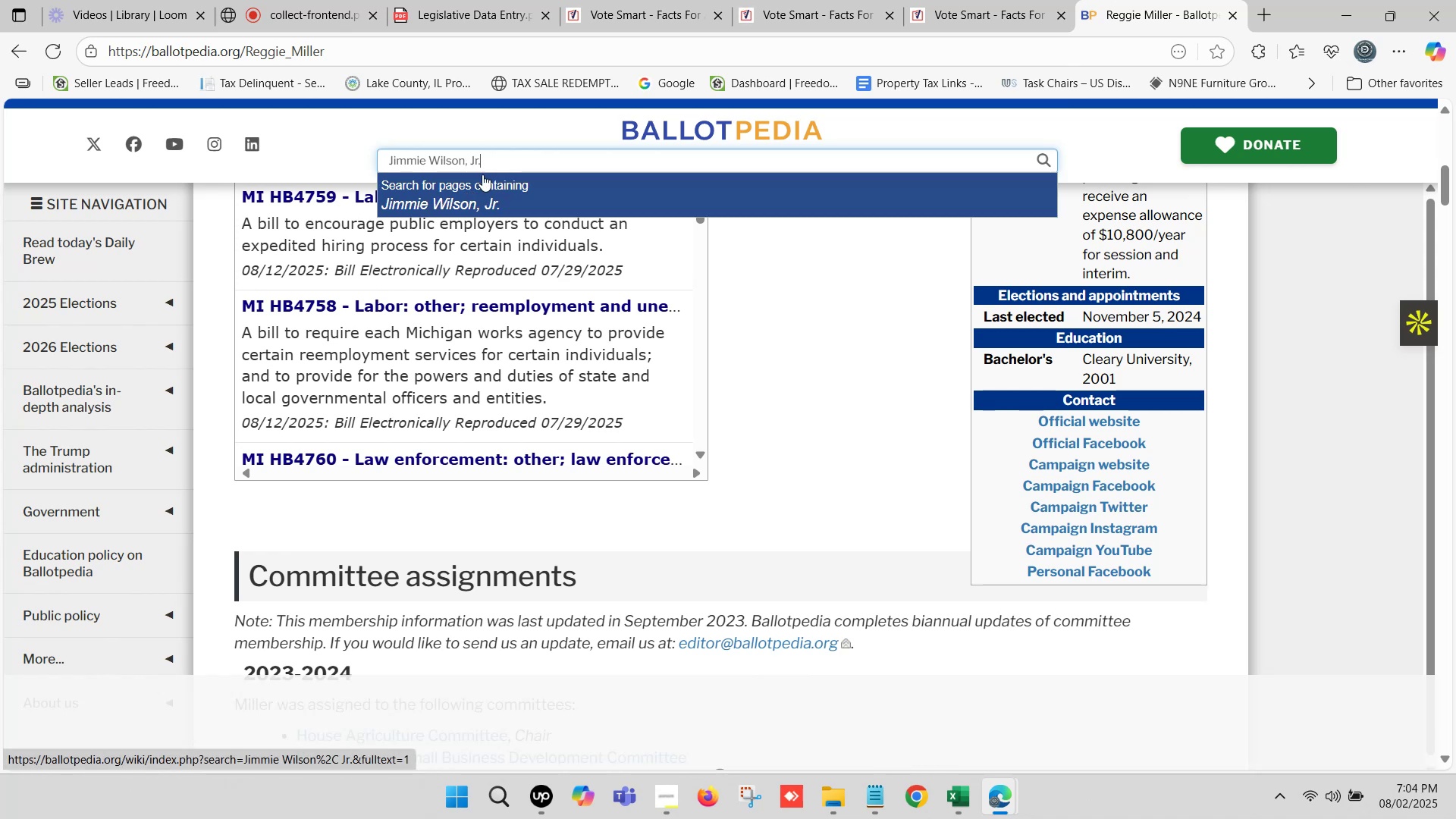 
key(Backspace)
 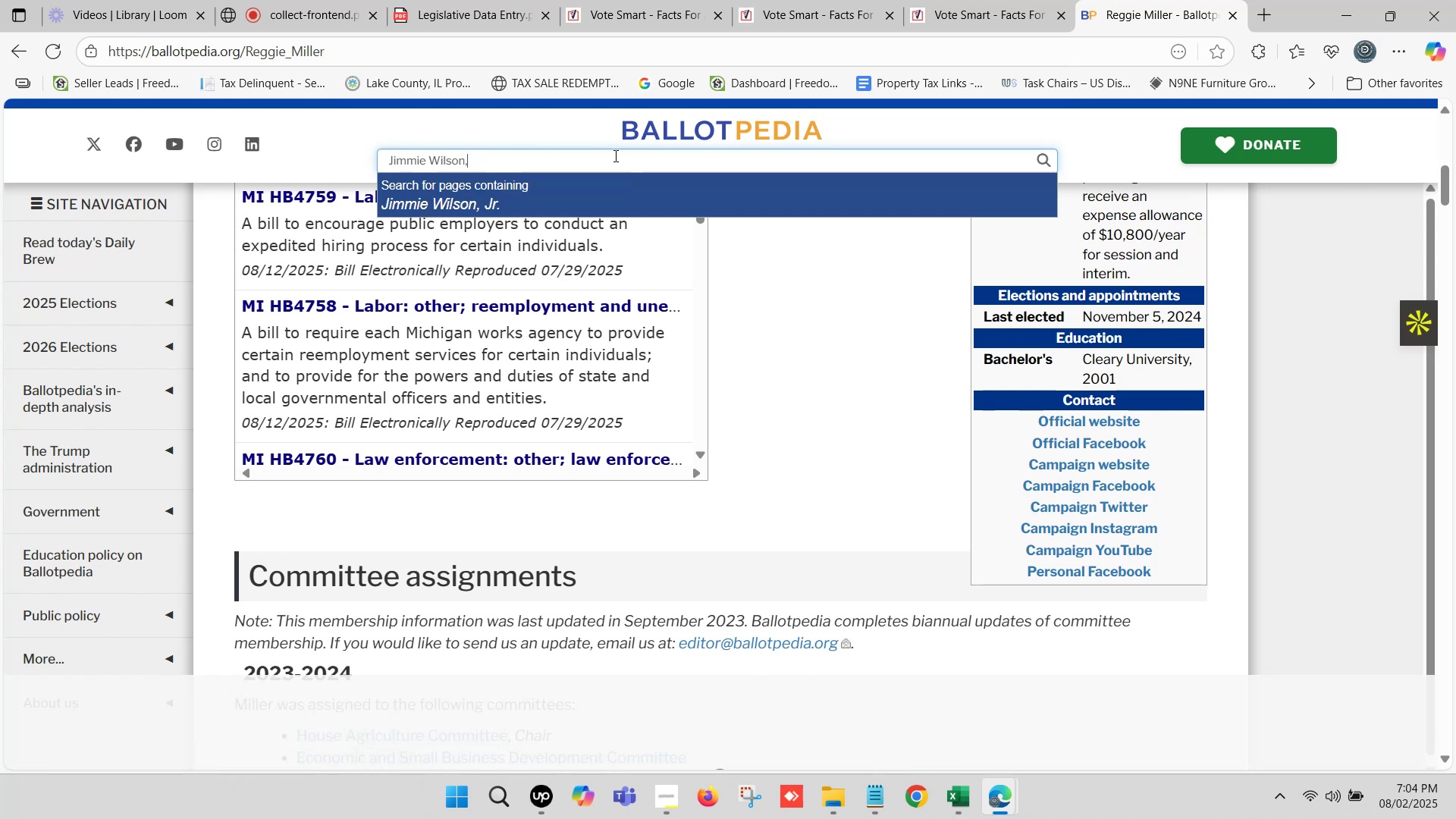 
key(Backspace)
 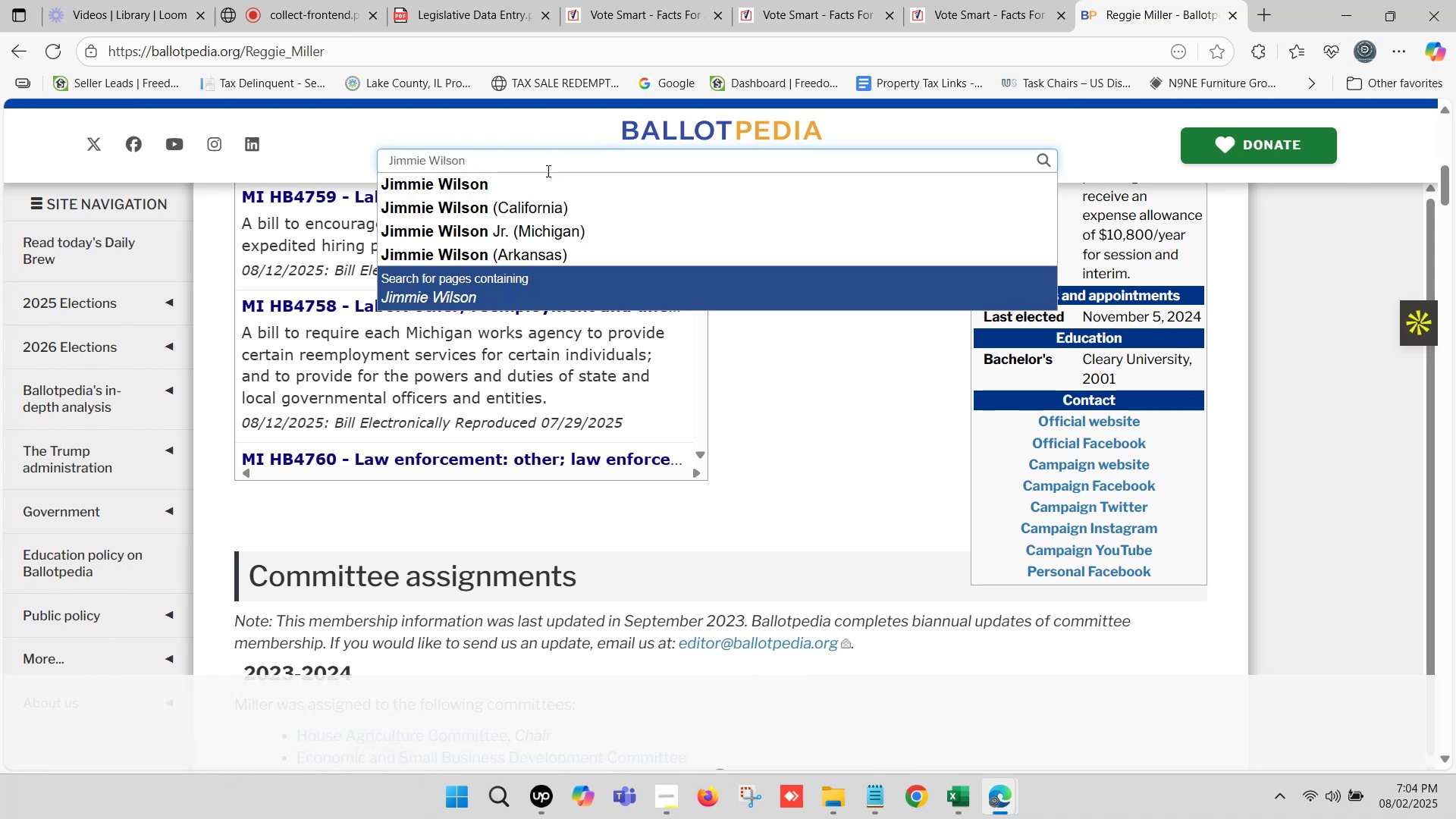 
left_click([508, 186])
 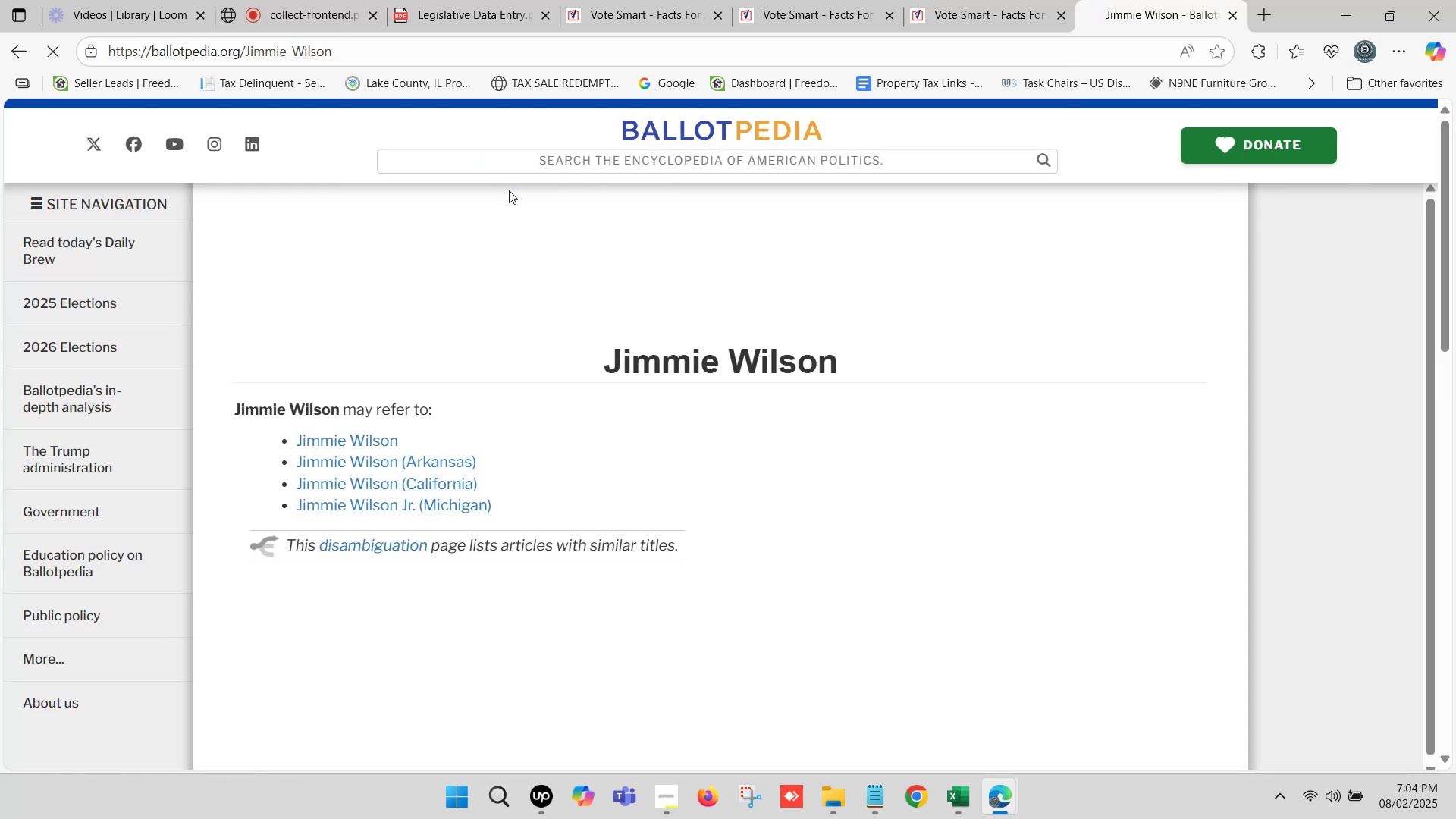 
wait(5.9)
 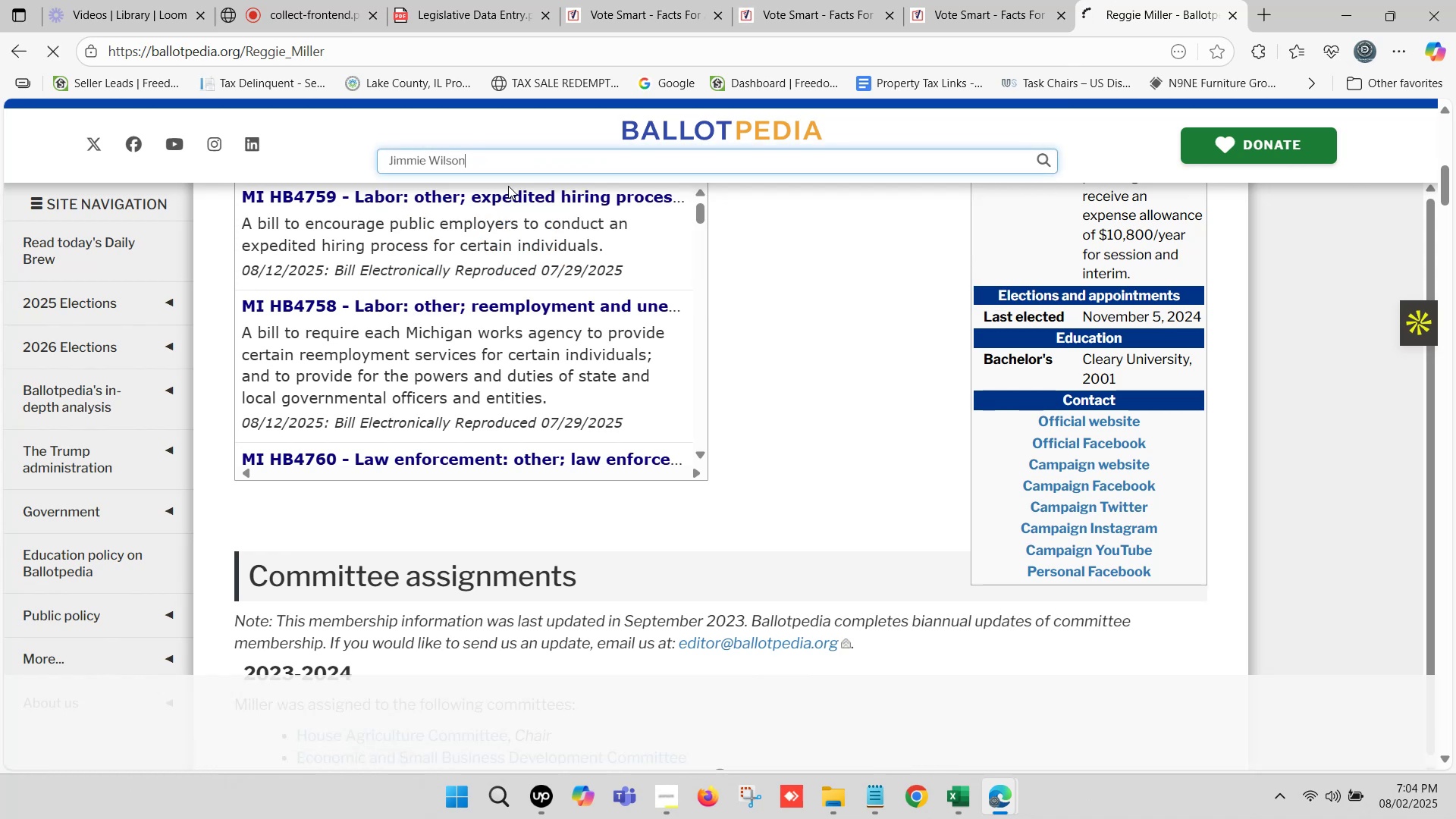 
left_click([456, 504])
 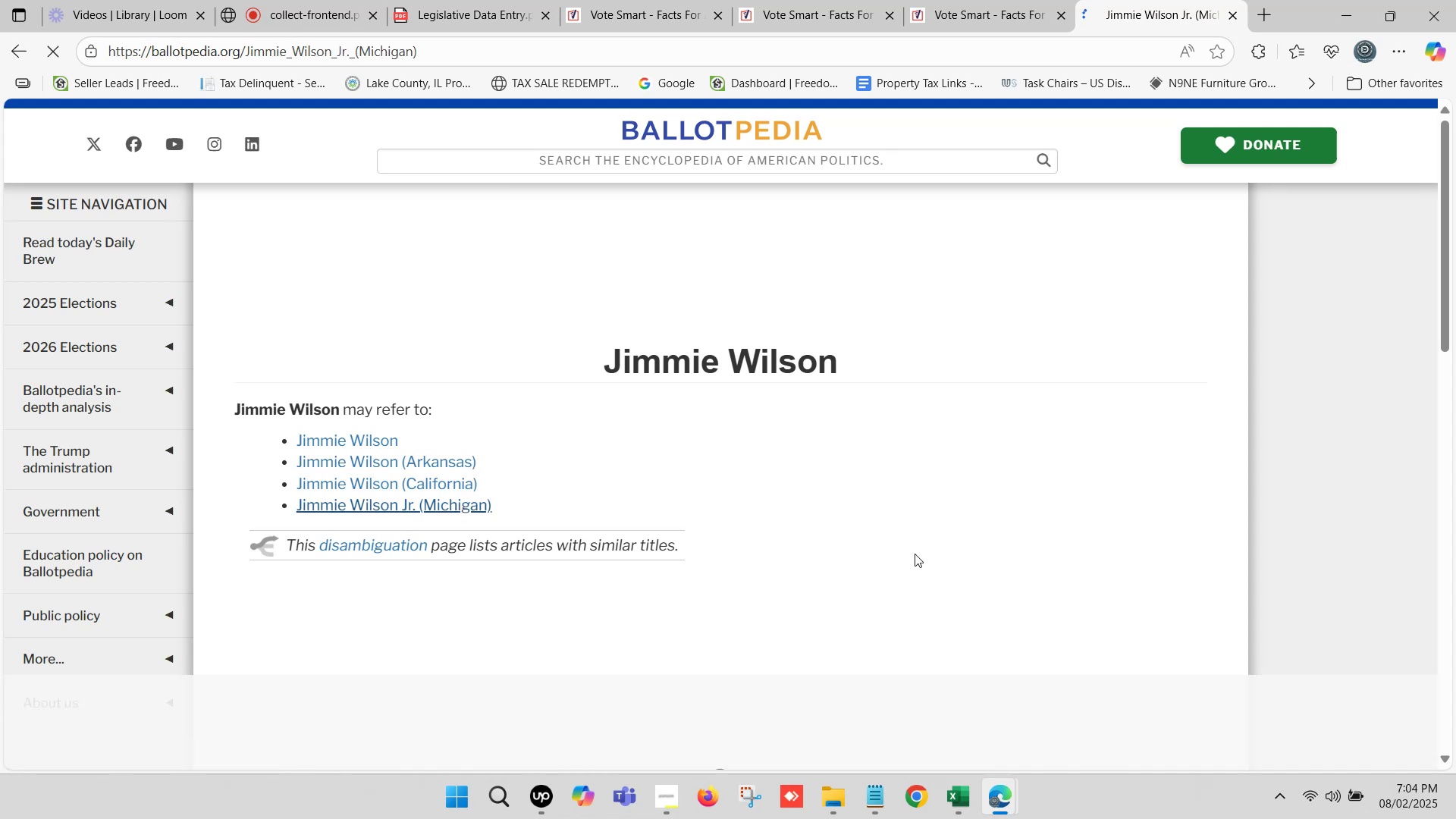 
left_click([881, 0])
 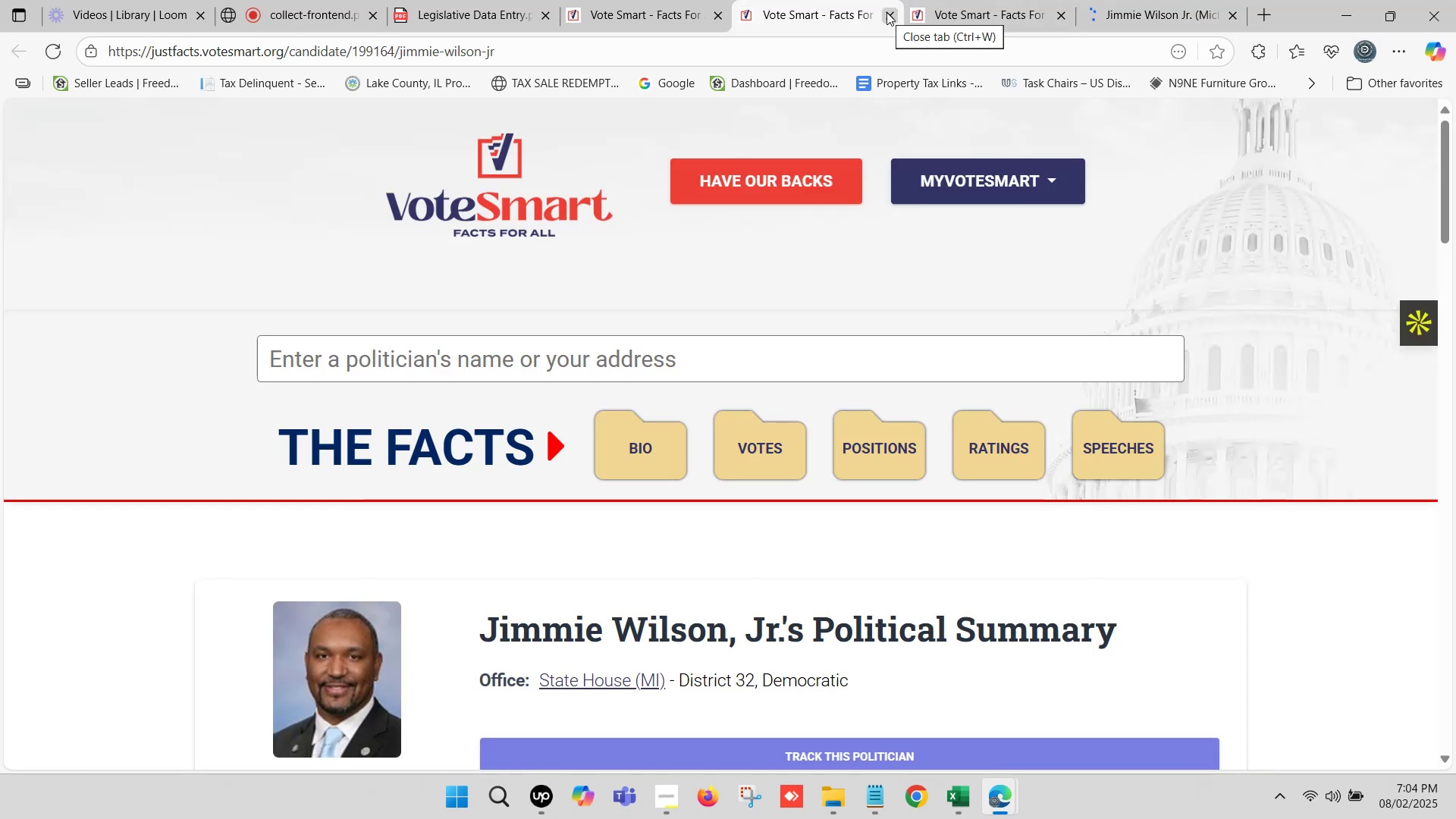 
left_click([886, 12])
 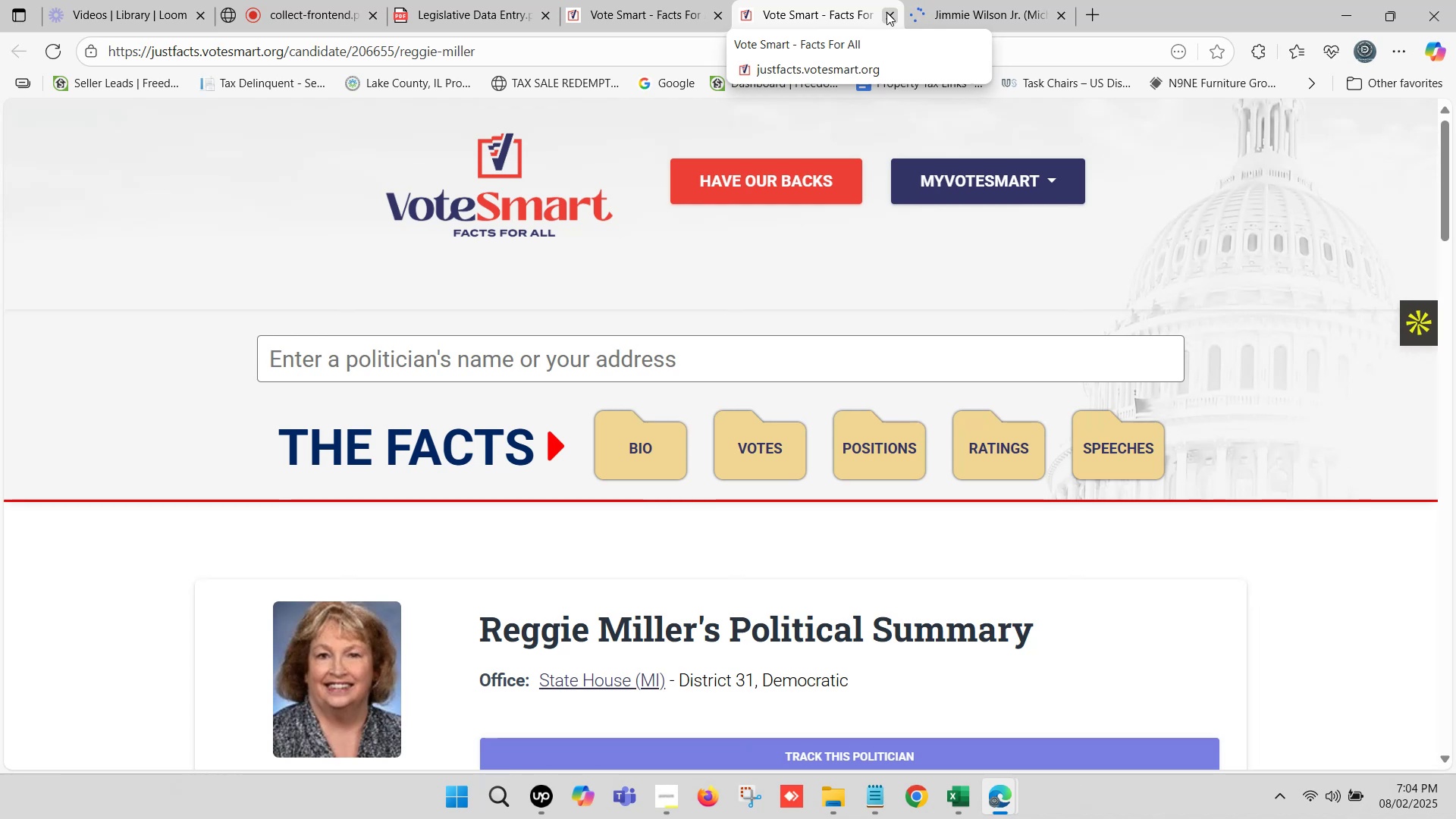 
left_click([886, 12])
 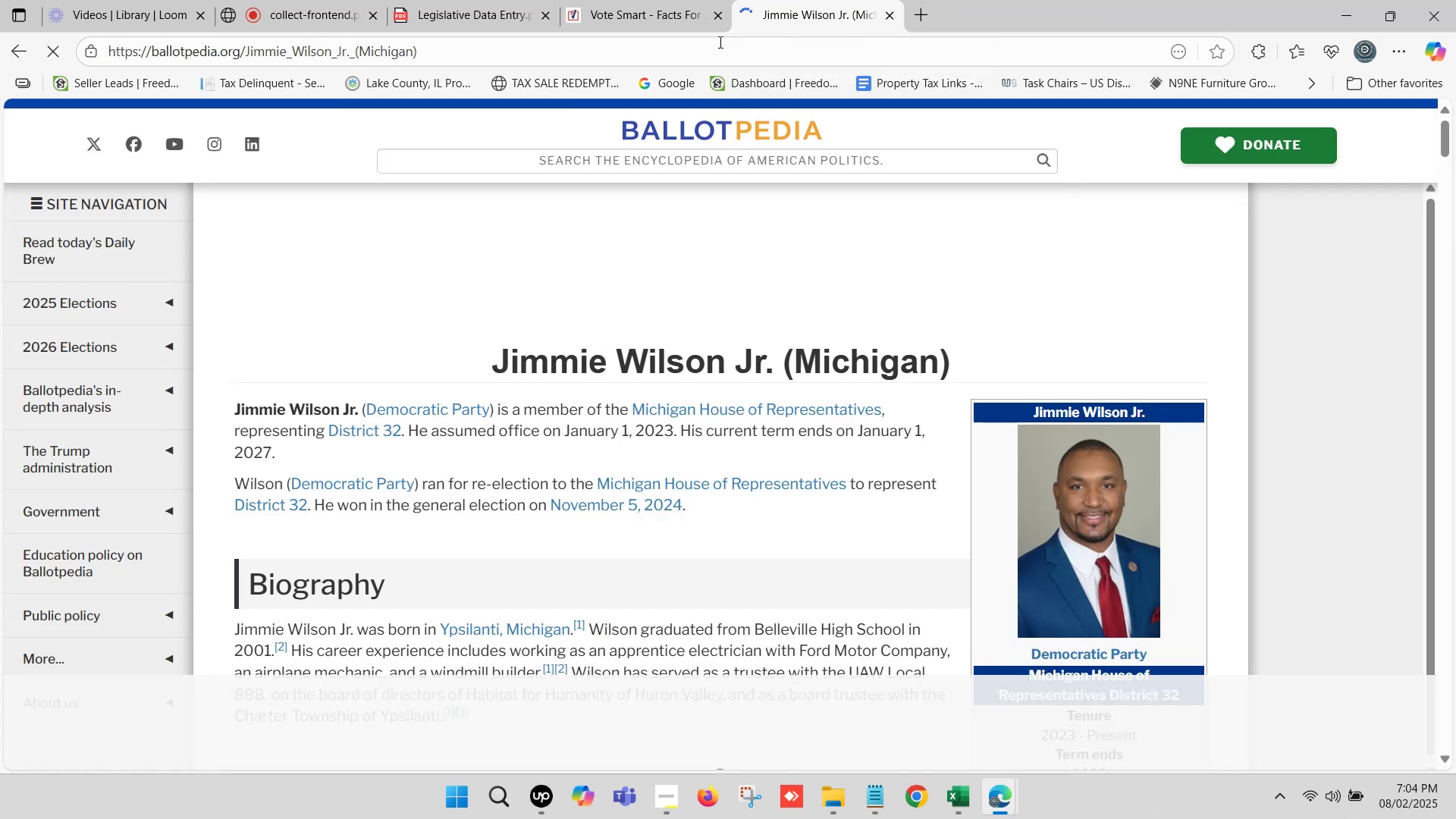 
left_click([633, 0])
 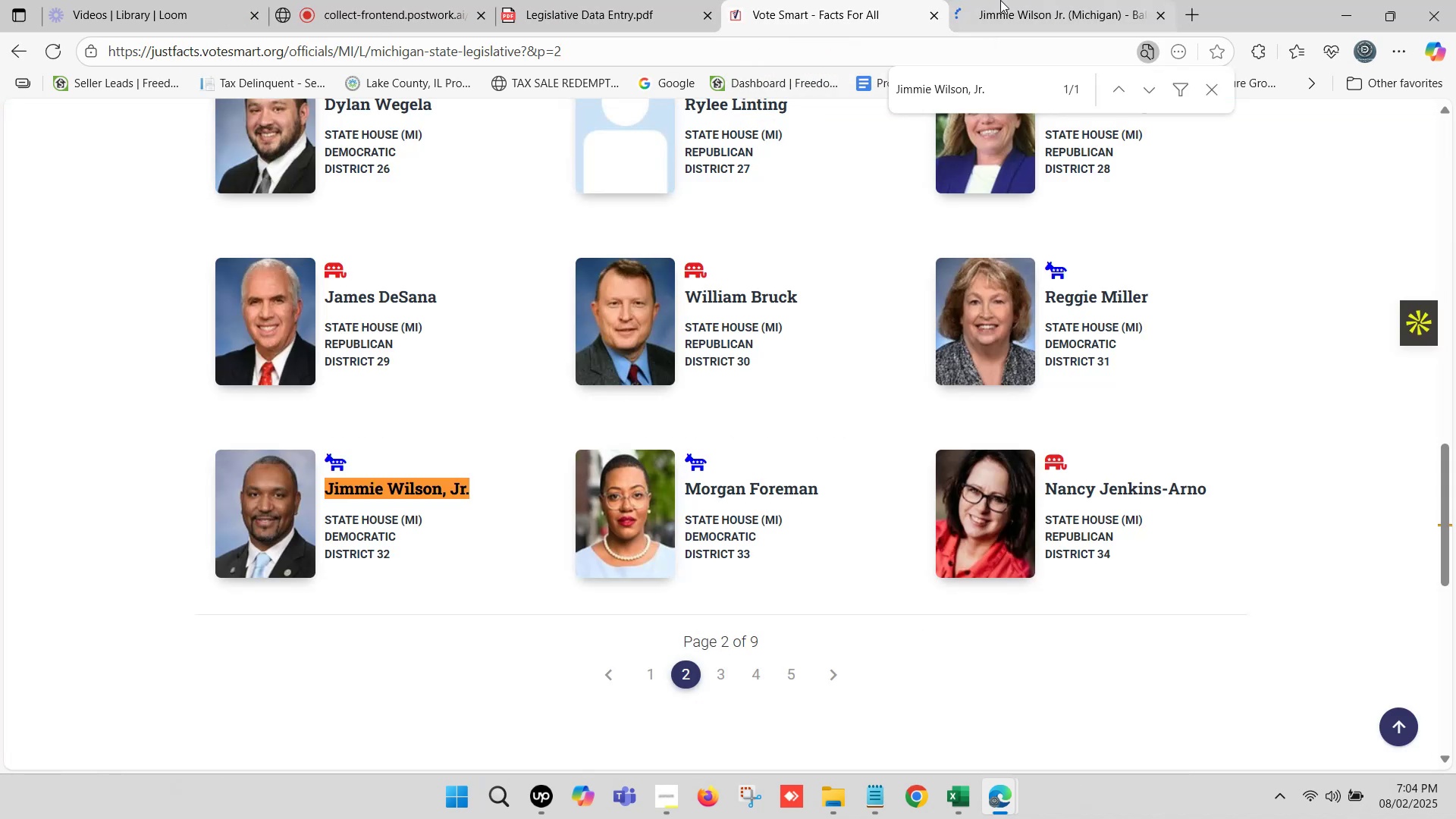 
double_click([1027, 0])
 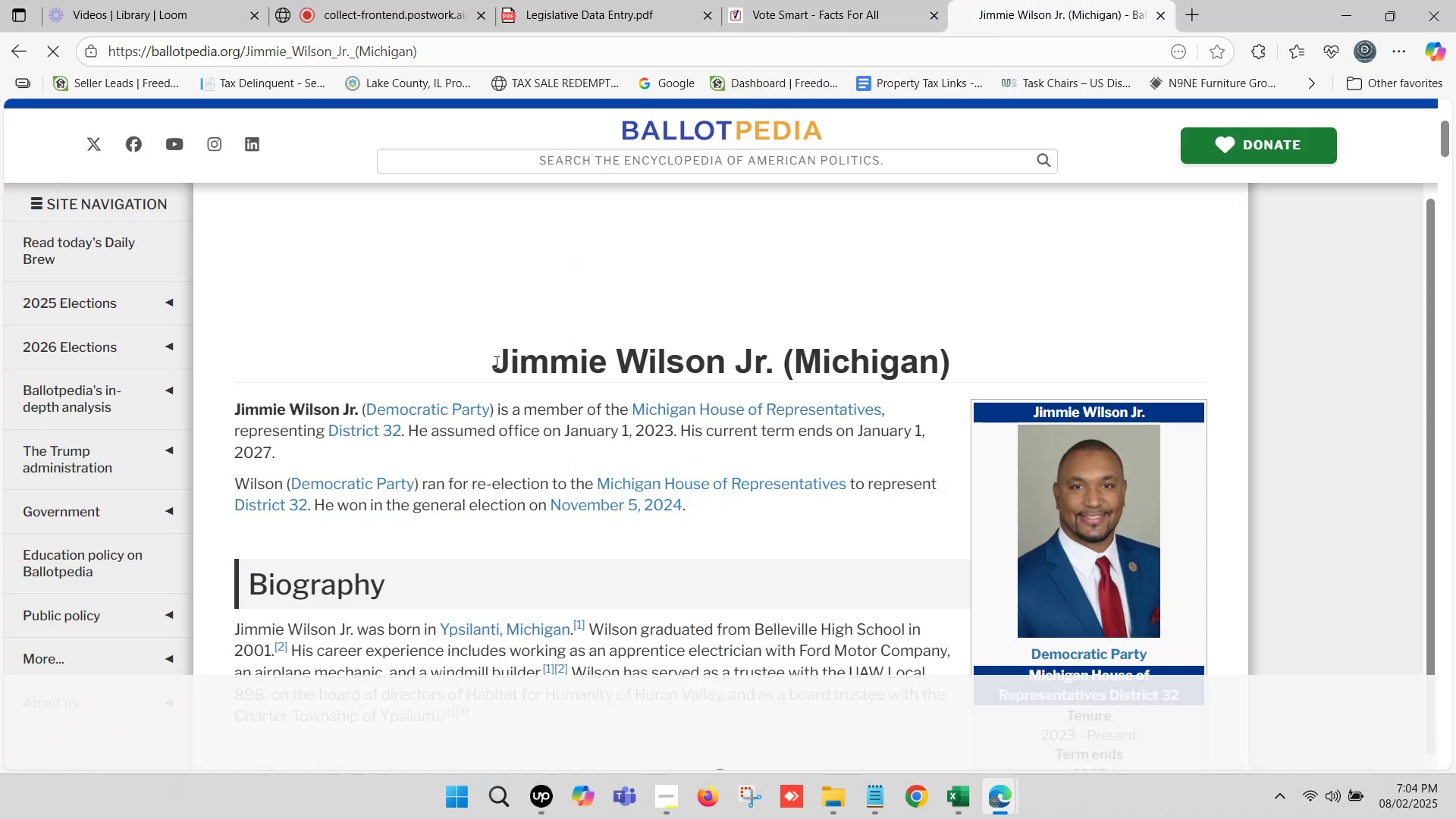 
wait(8.15)
 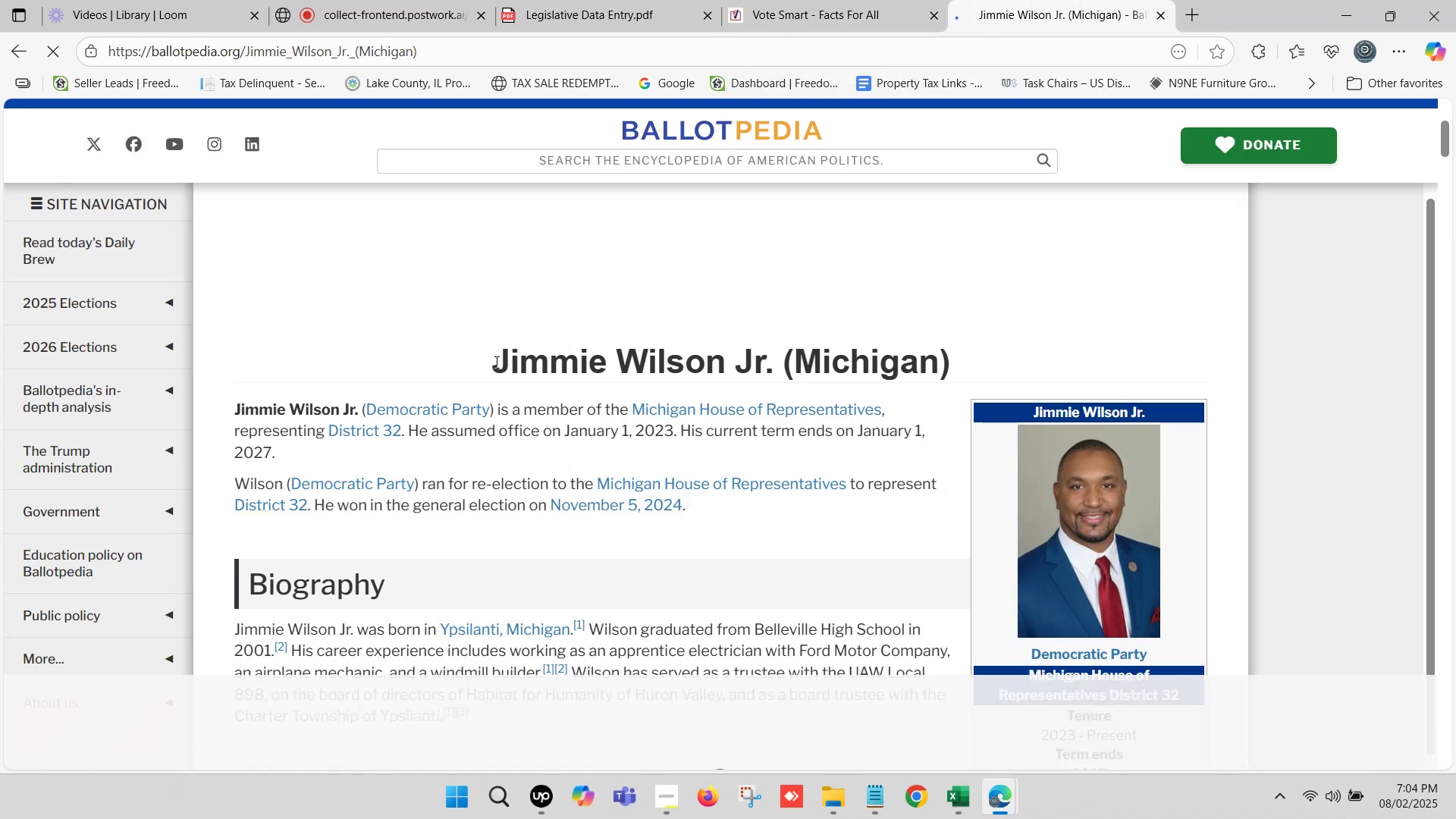 
key(Control+C)
 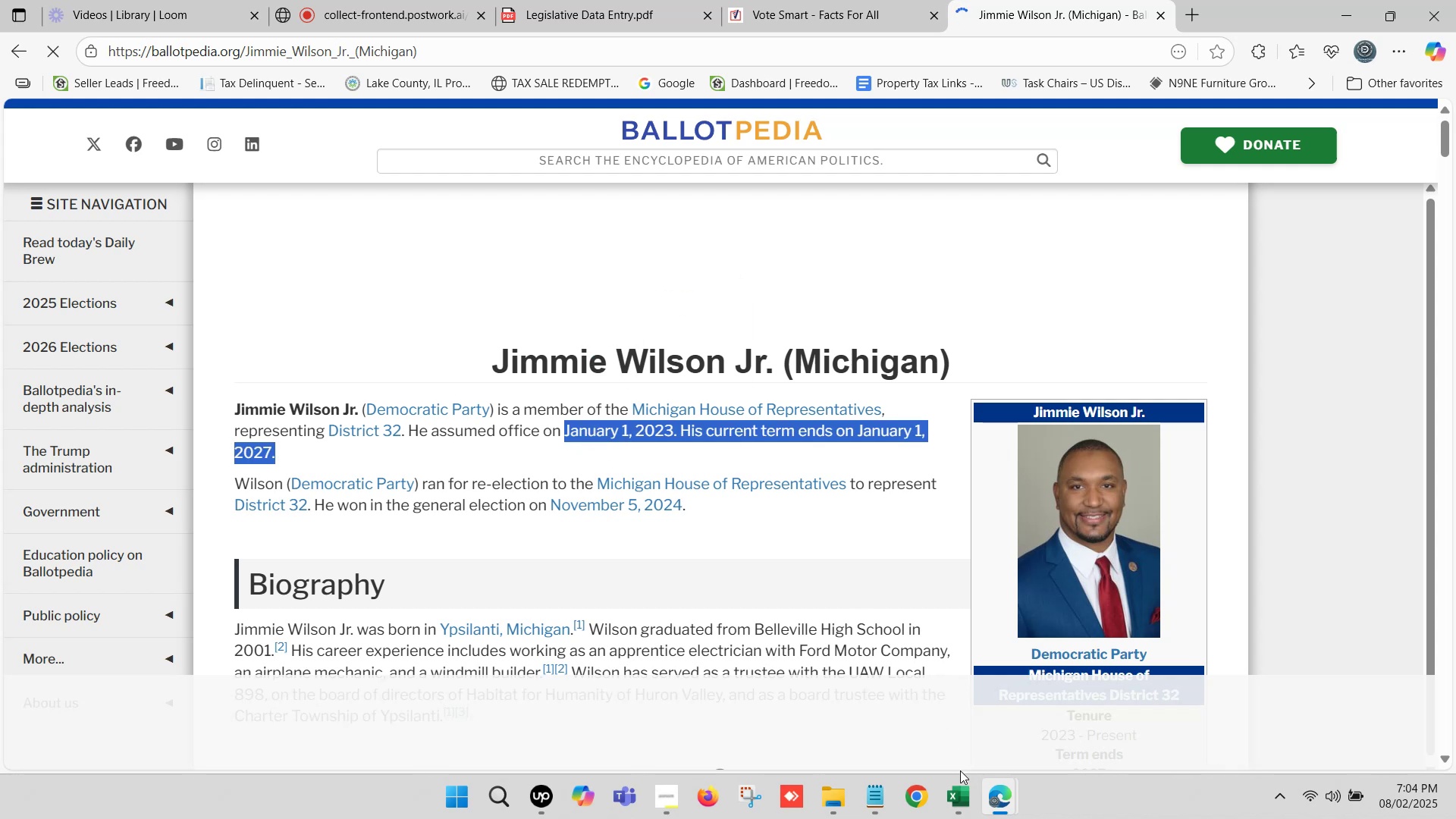 
left_click([965, 818])
 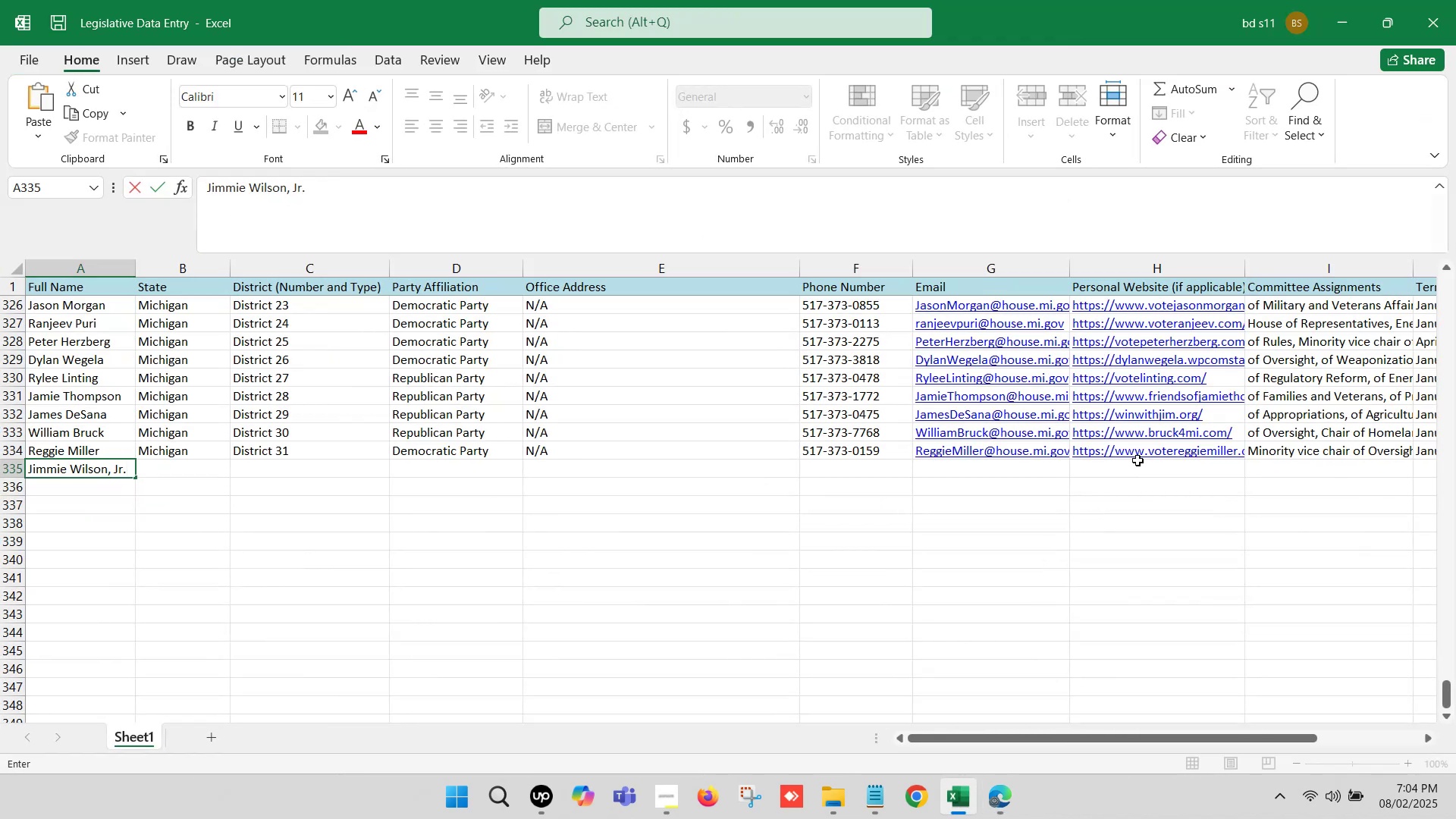 
left_click([1156, 472])
 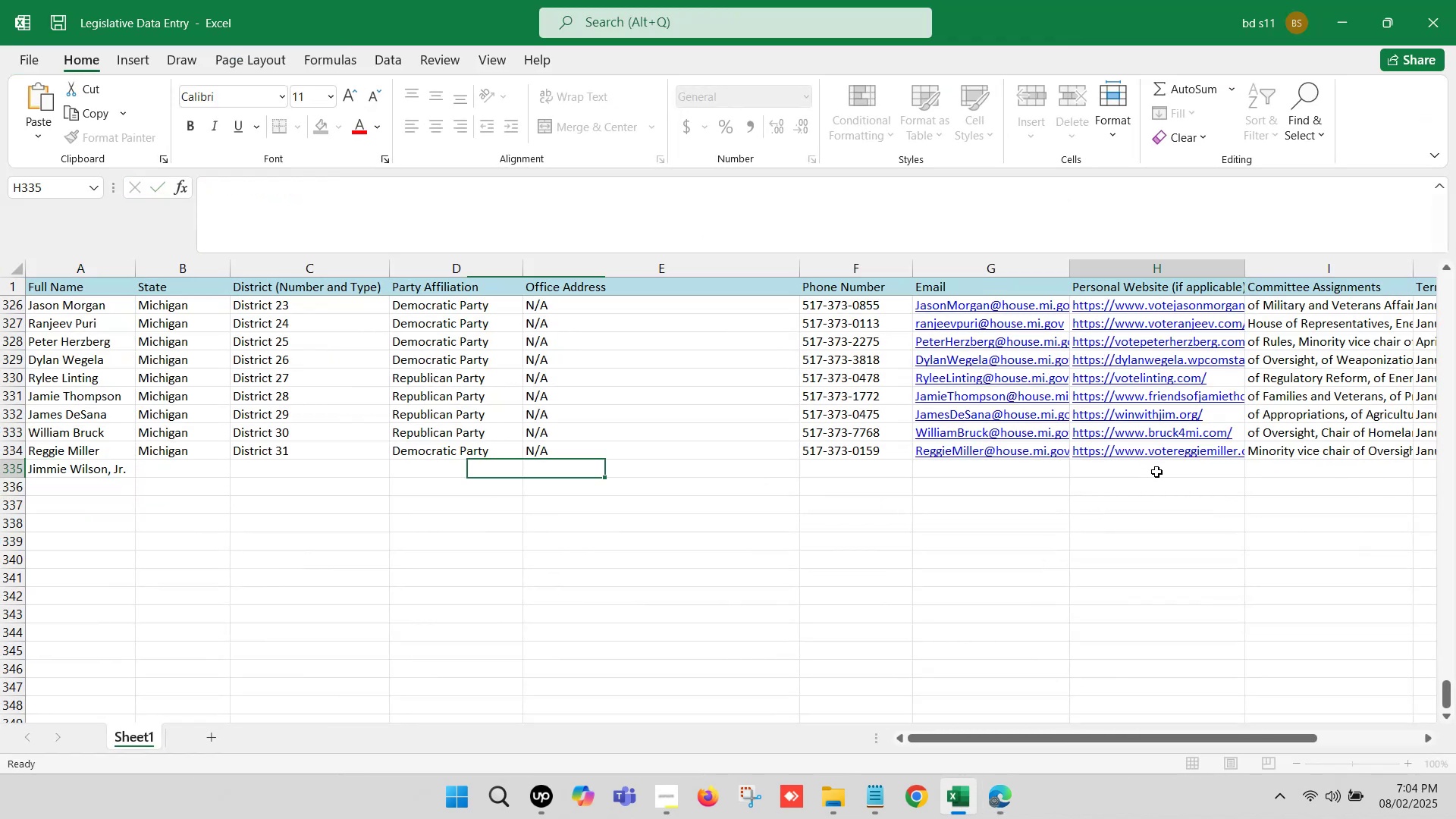 
key(ArrowRight)
 